 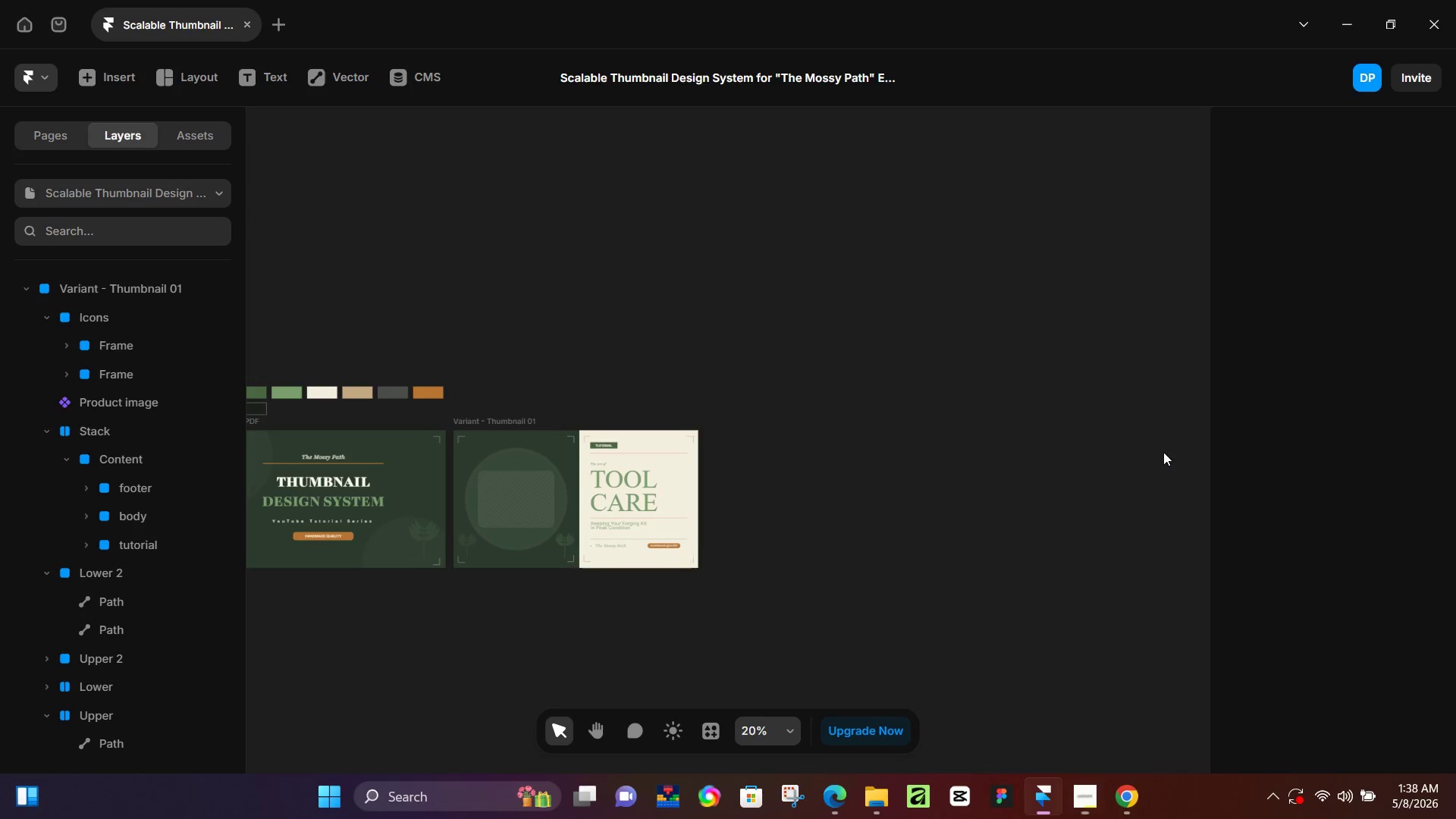 
left_click_drag(start_coordinate=[880, 519], to_coordinate=[679, 350])
 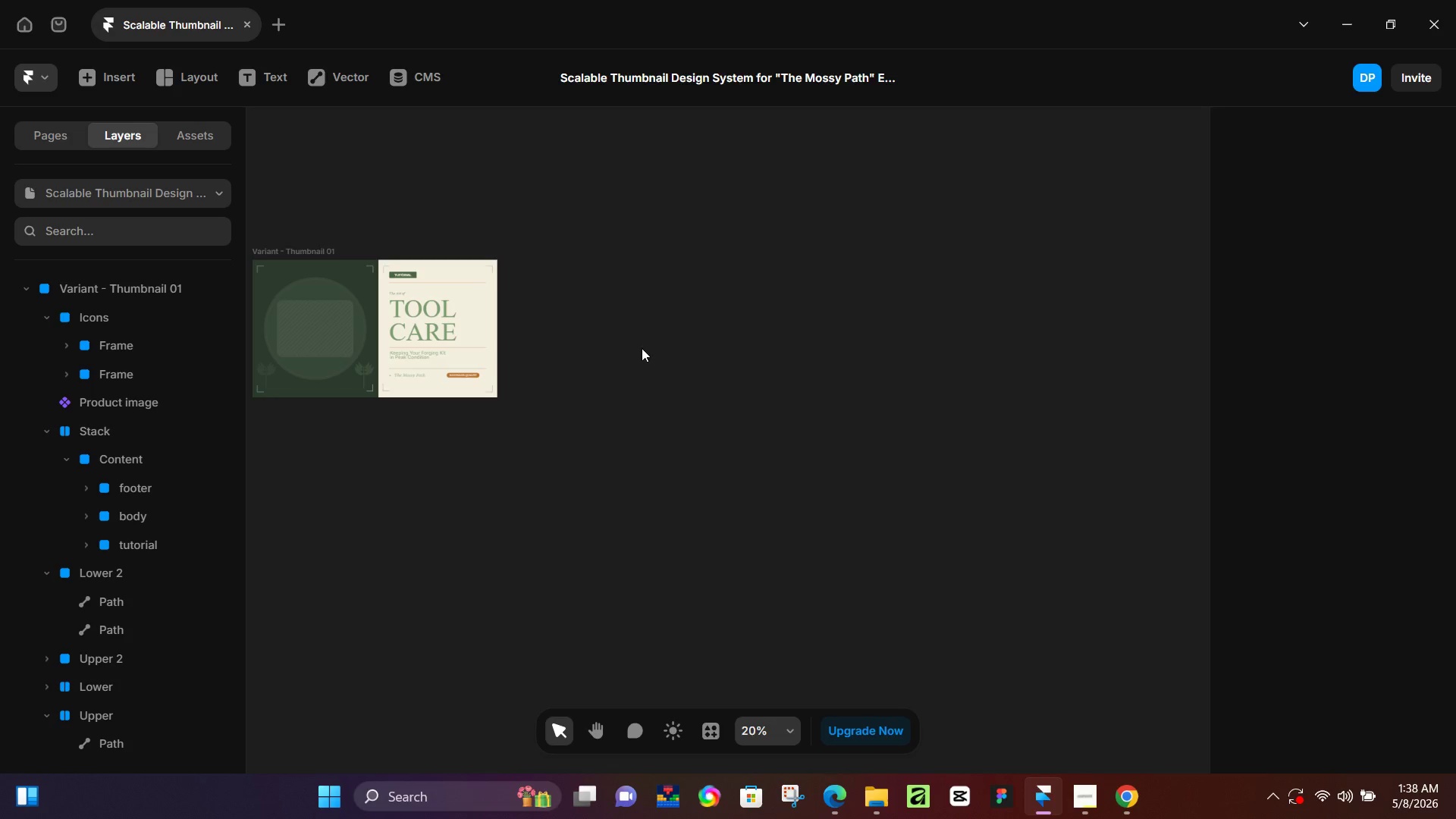 
key(F)
 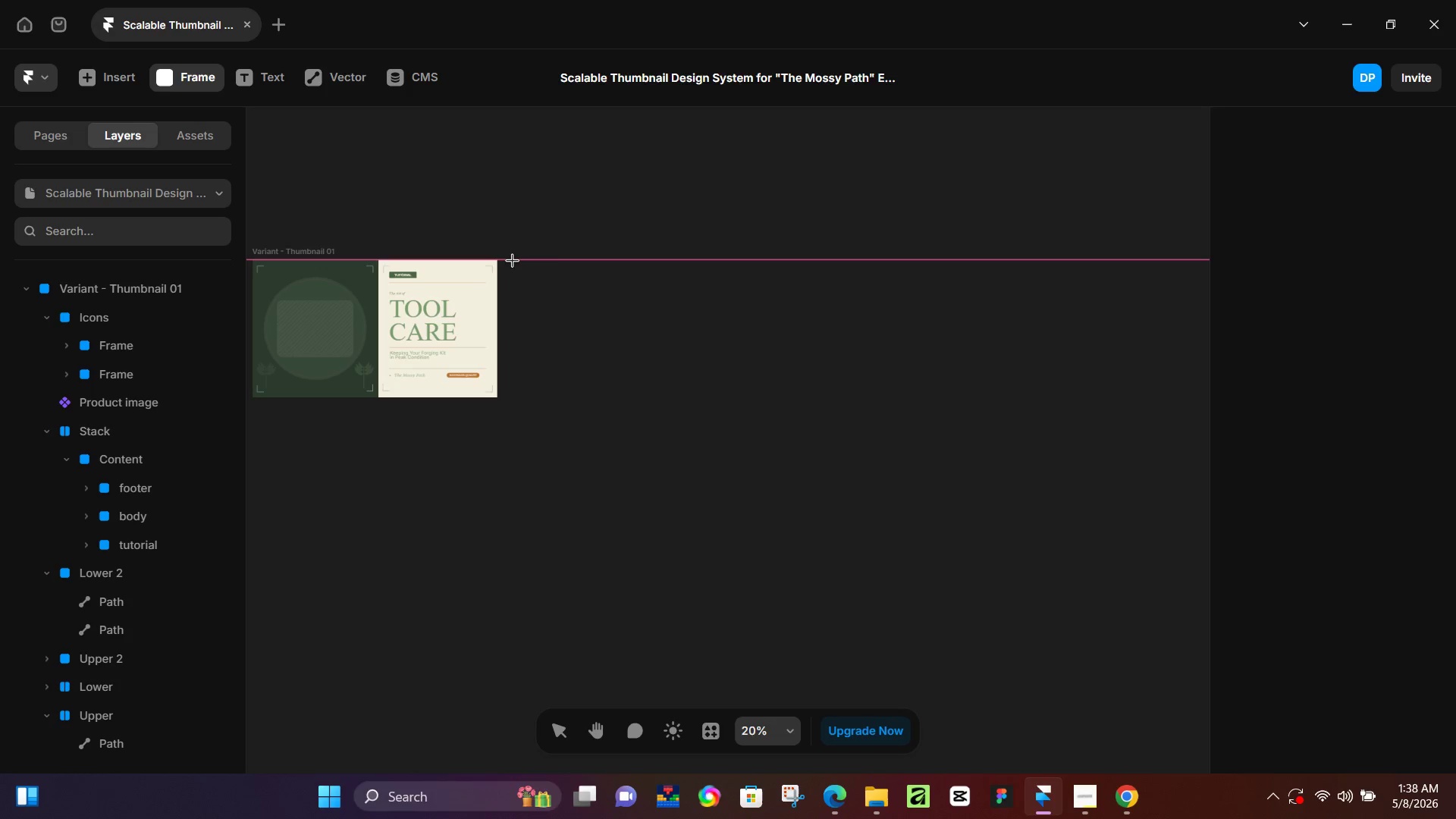 
left_click_drag(start_coordinate=[511, 259], to_coordinate=[779, 398])
 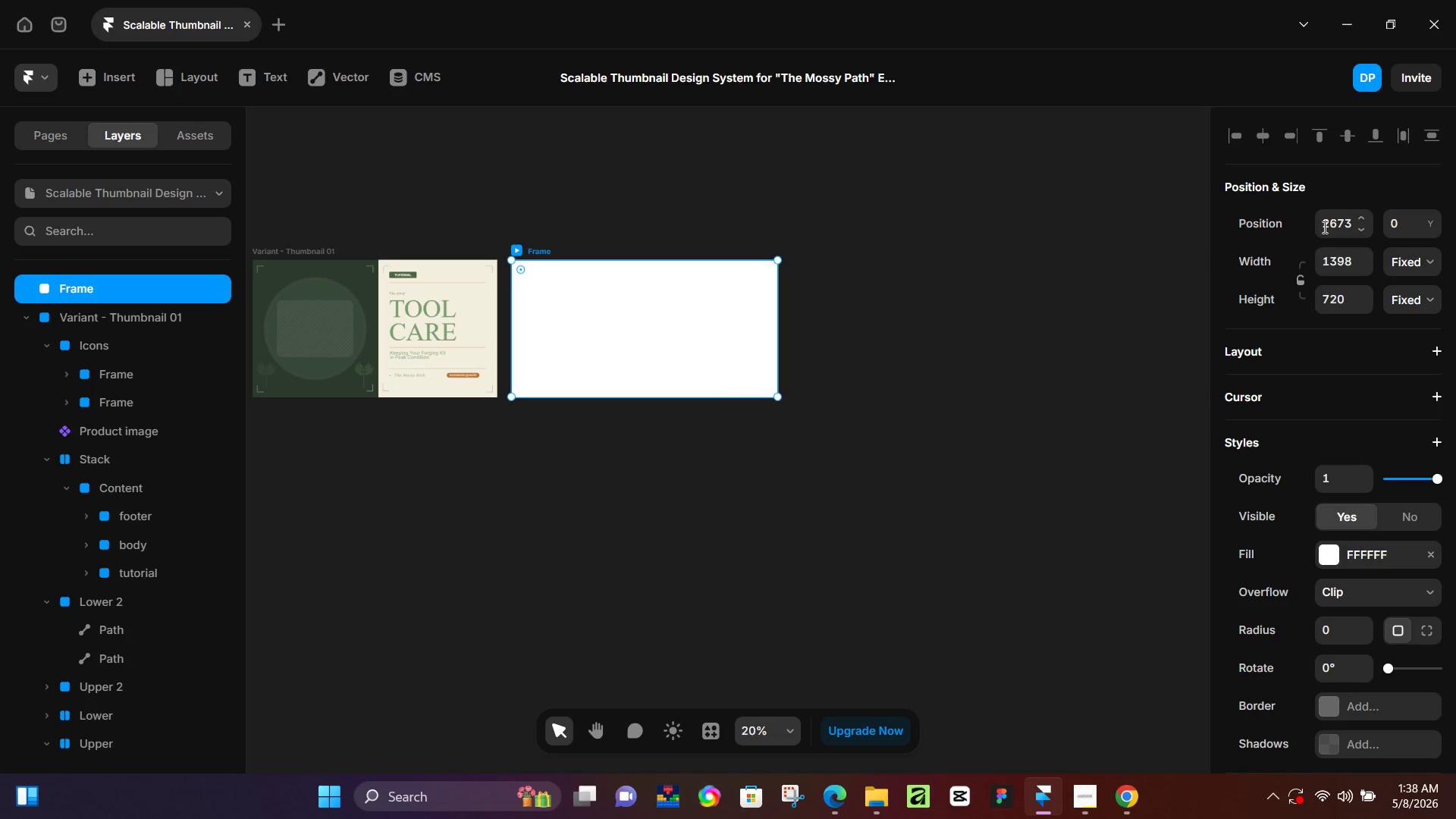 
left_click([1327, 225])
 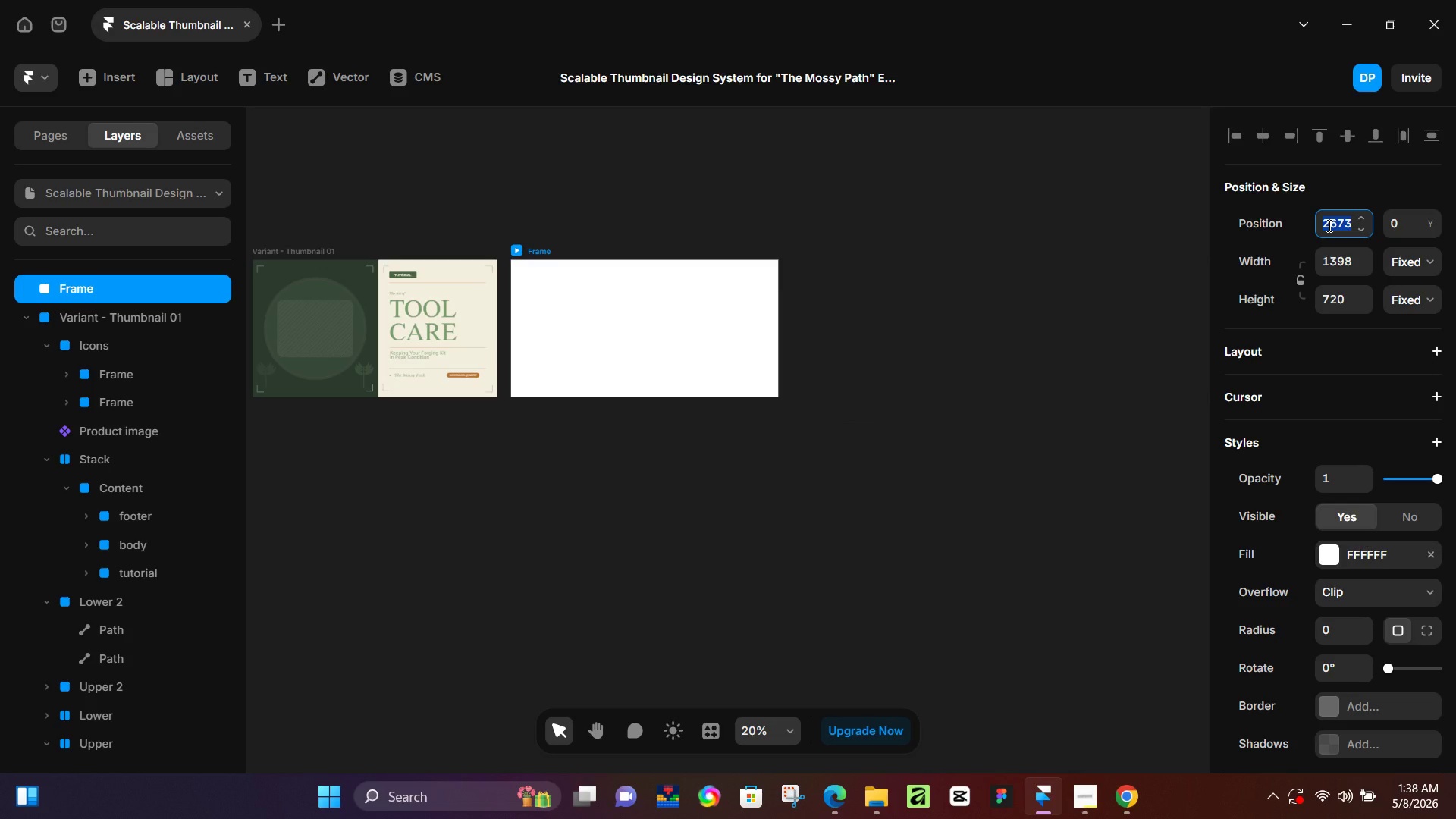 
key(Numpad1)
 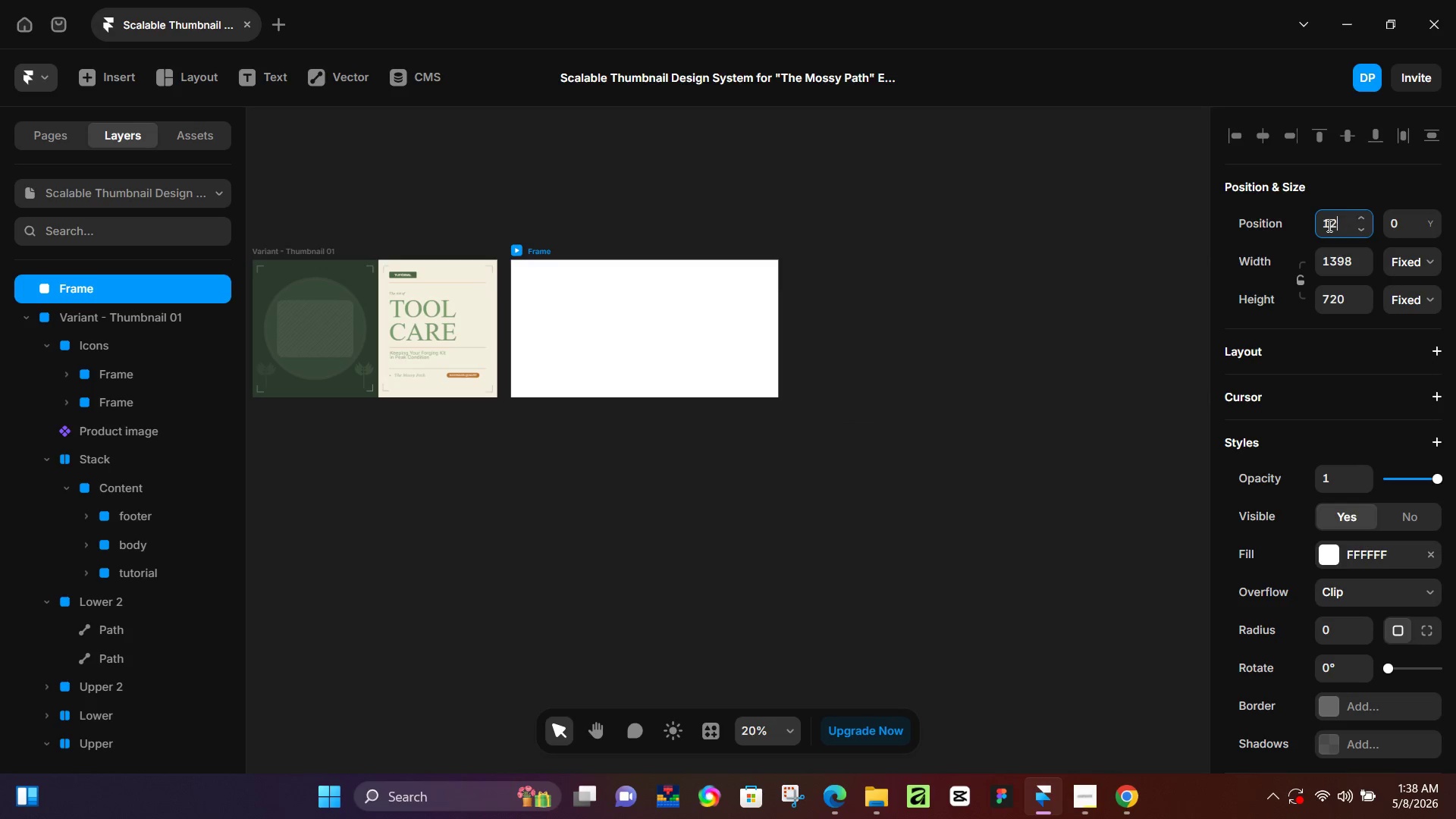 
key(Numpad2)
 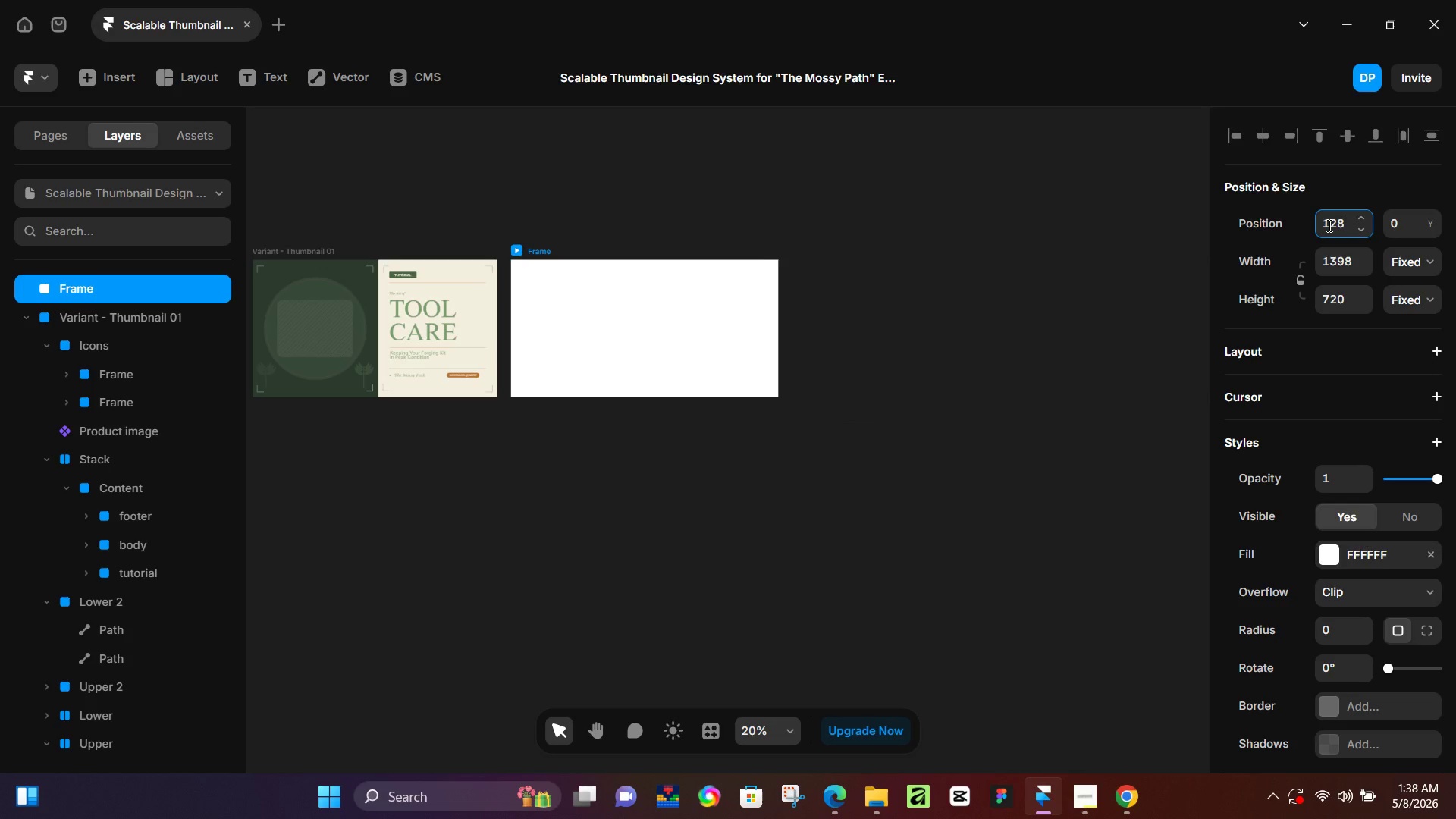 
key(Numpad8)
 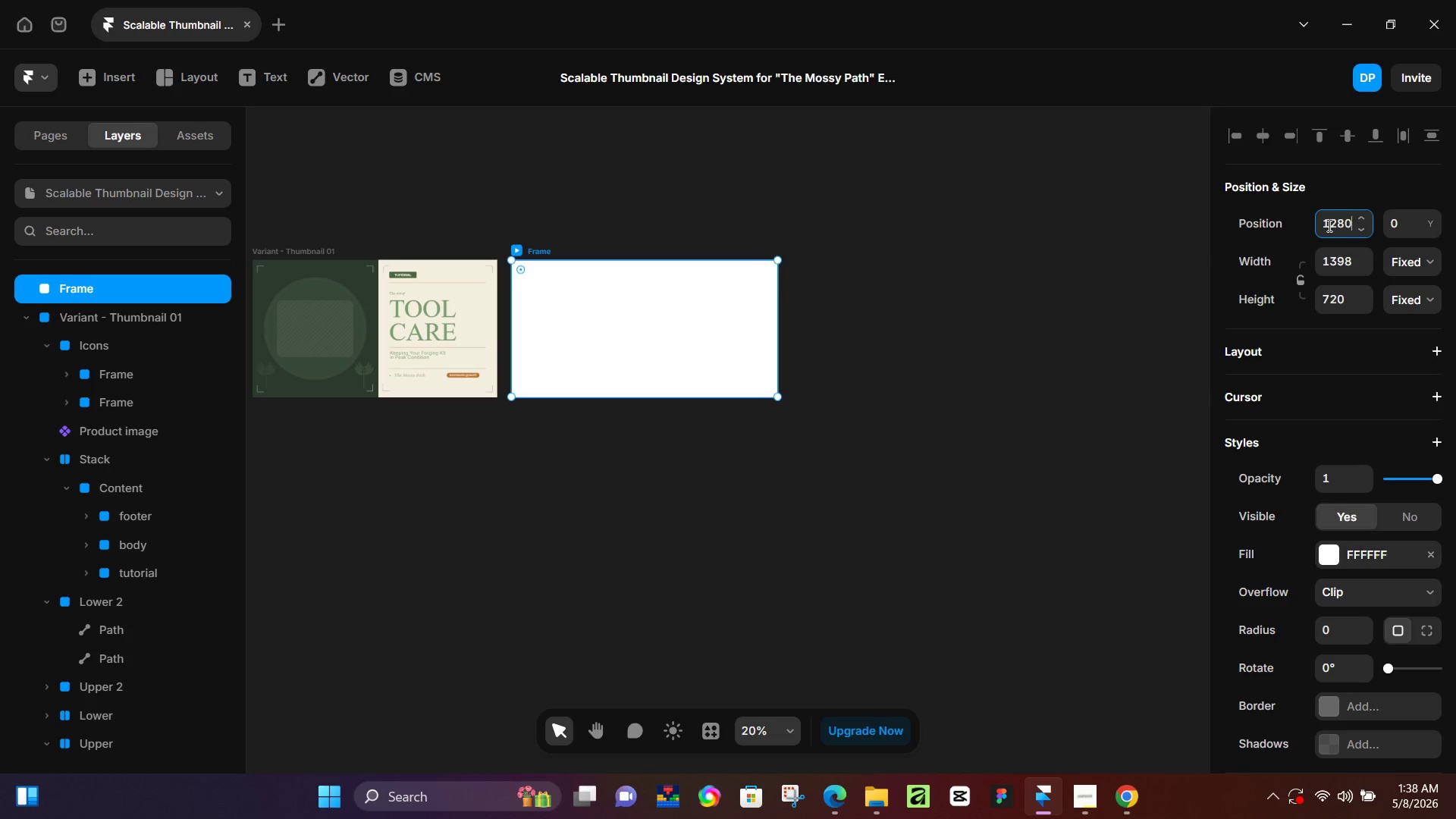 
key(Numpad0)
 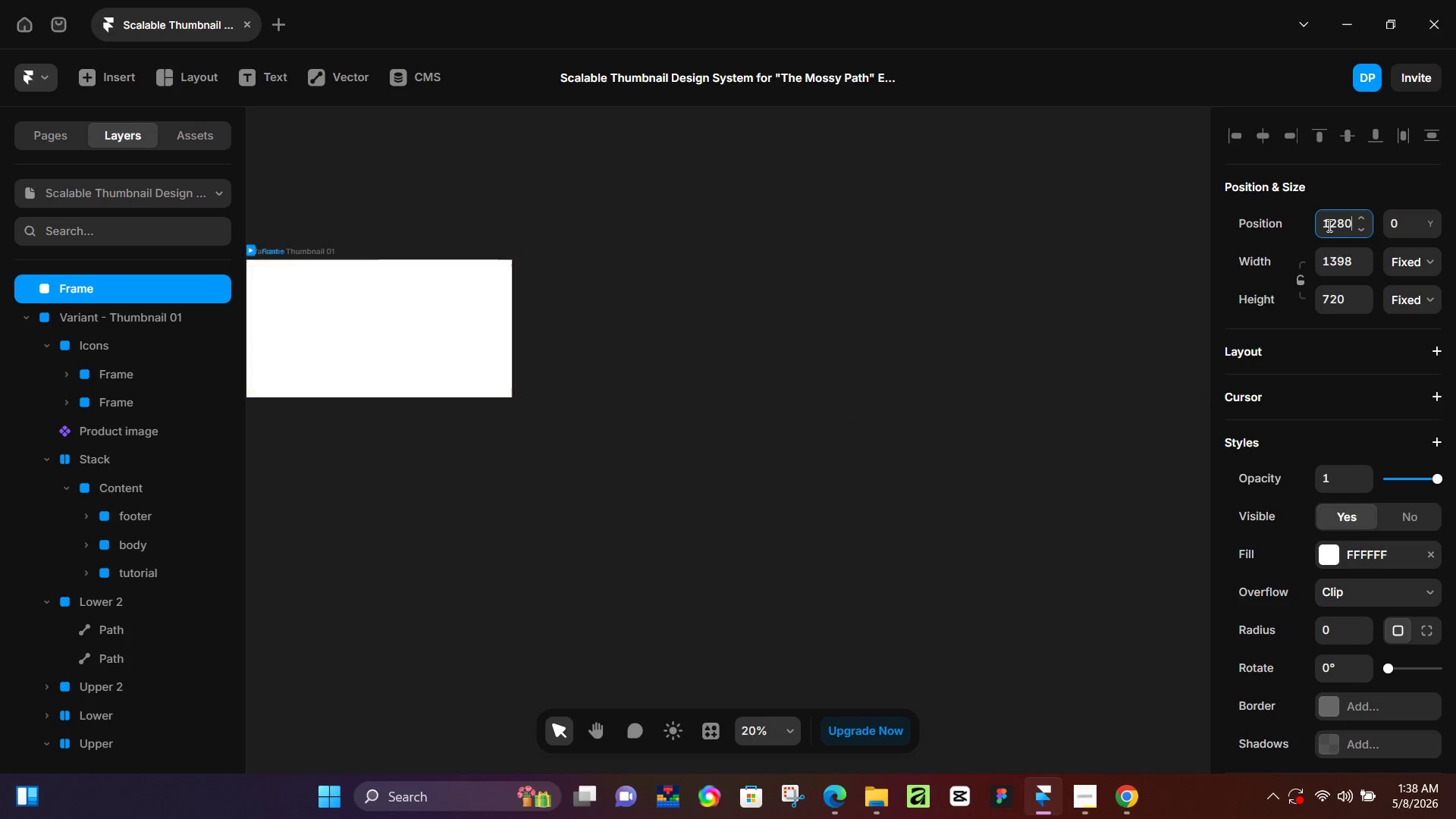 
key(NumpadEnter)
 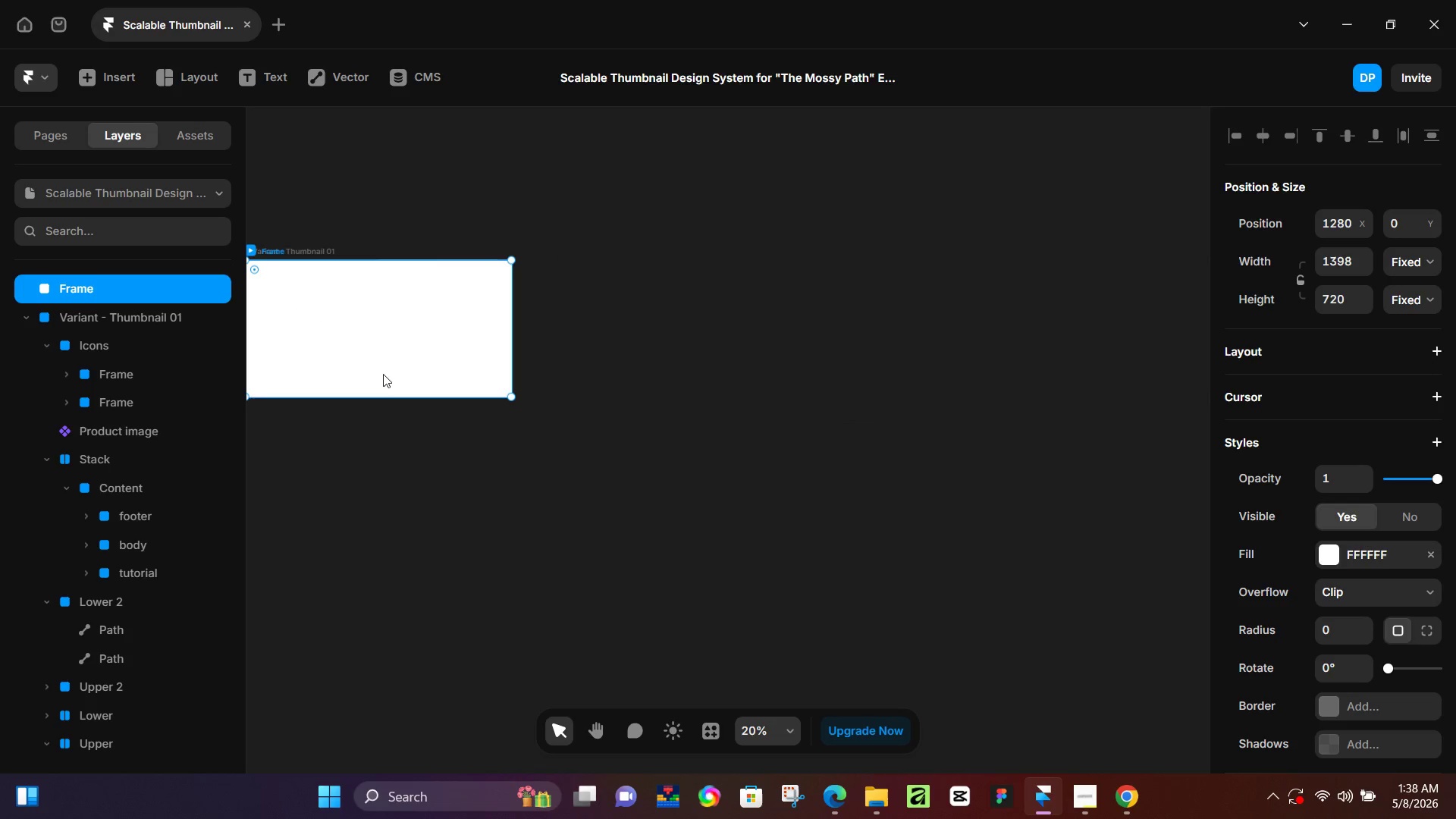 
double_click([350, 481])
 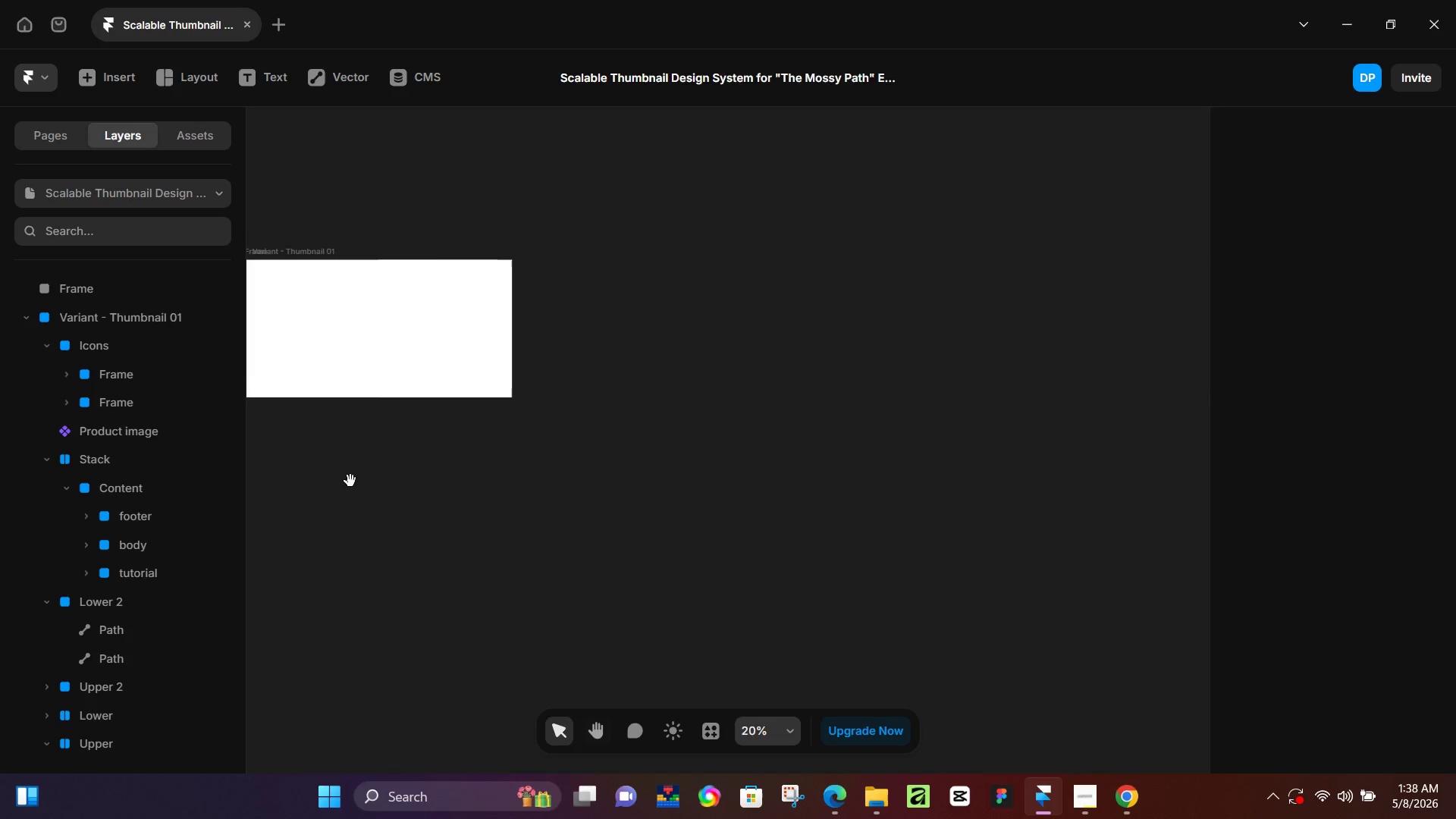 
hold_key(key=Space, duration=0.55)
 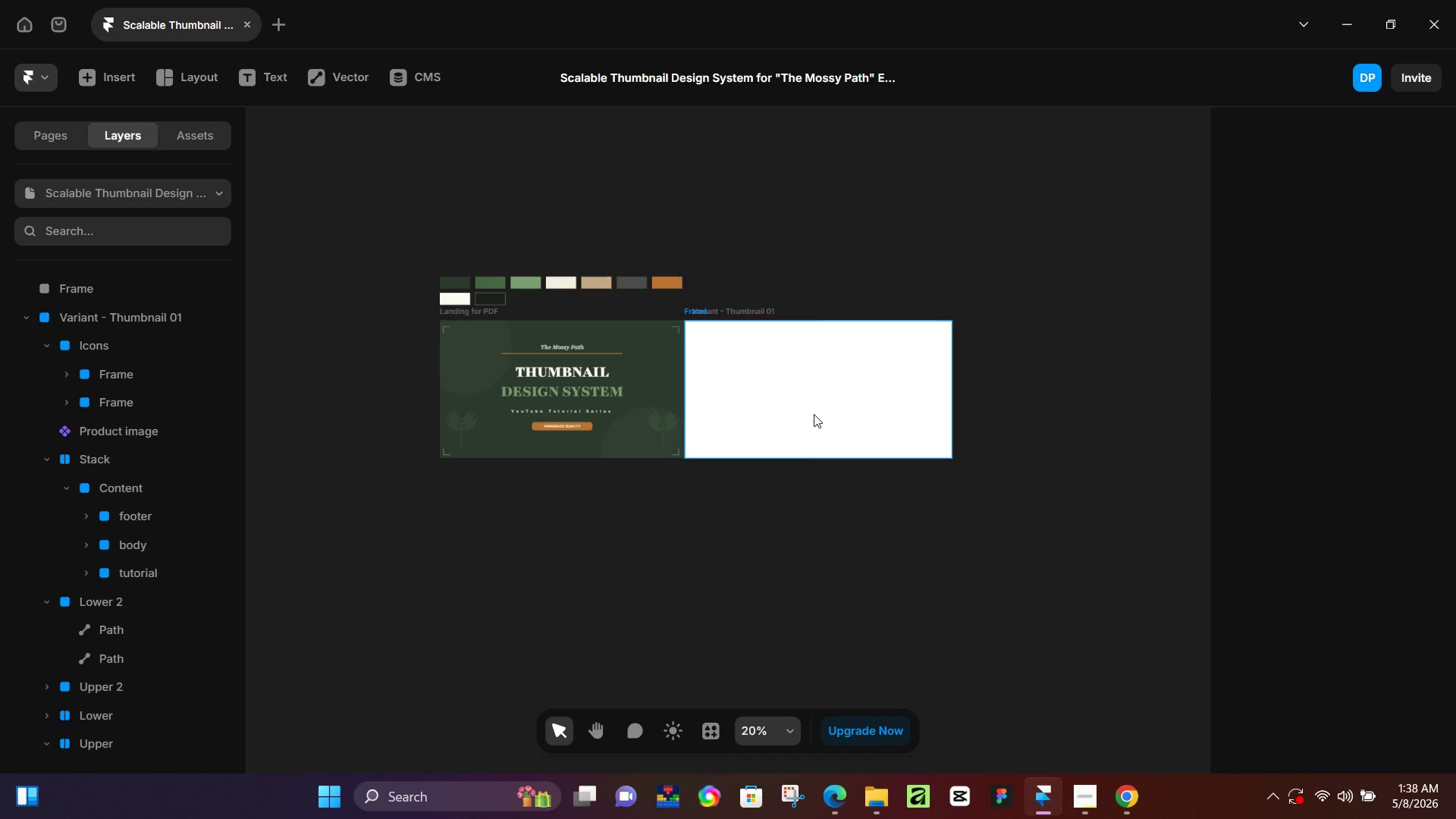 
left_click_drag(start_coordinate=[350, 481], to_coordinate=[790, 541])
 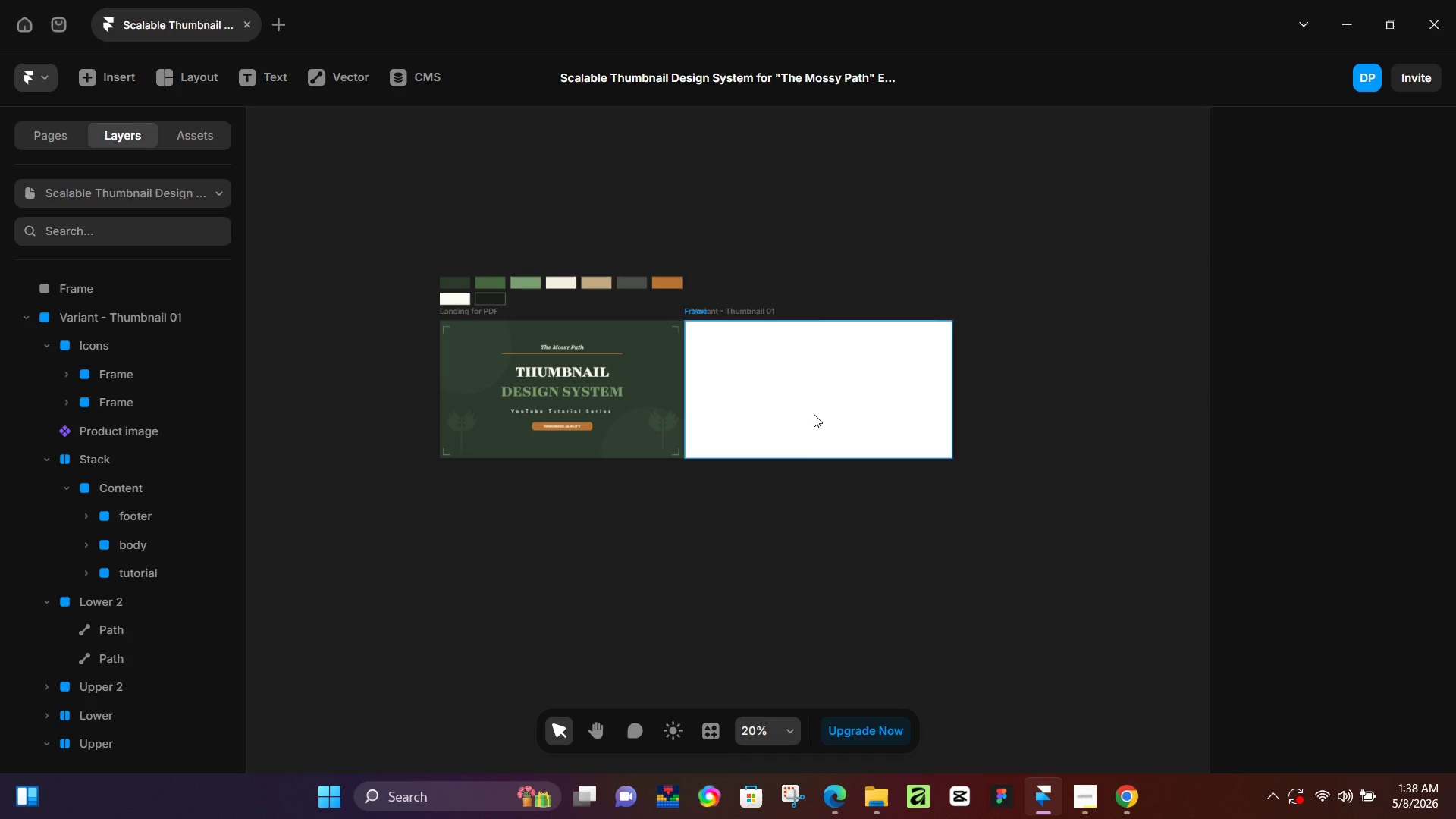 
hold_key(key=ControlLeft, duration=0.36)
 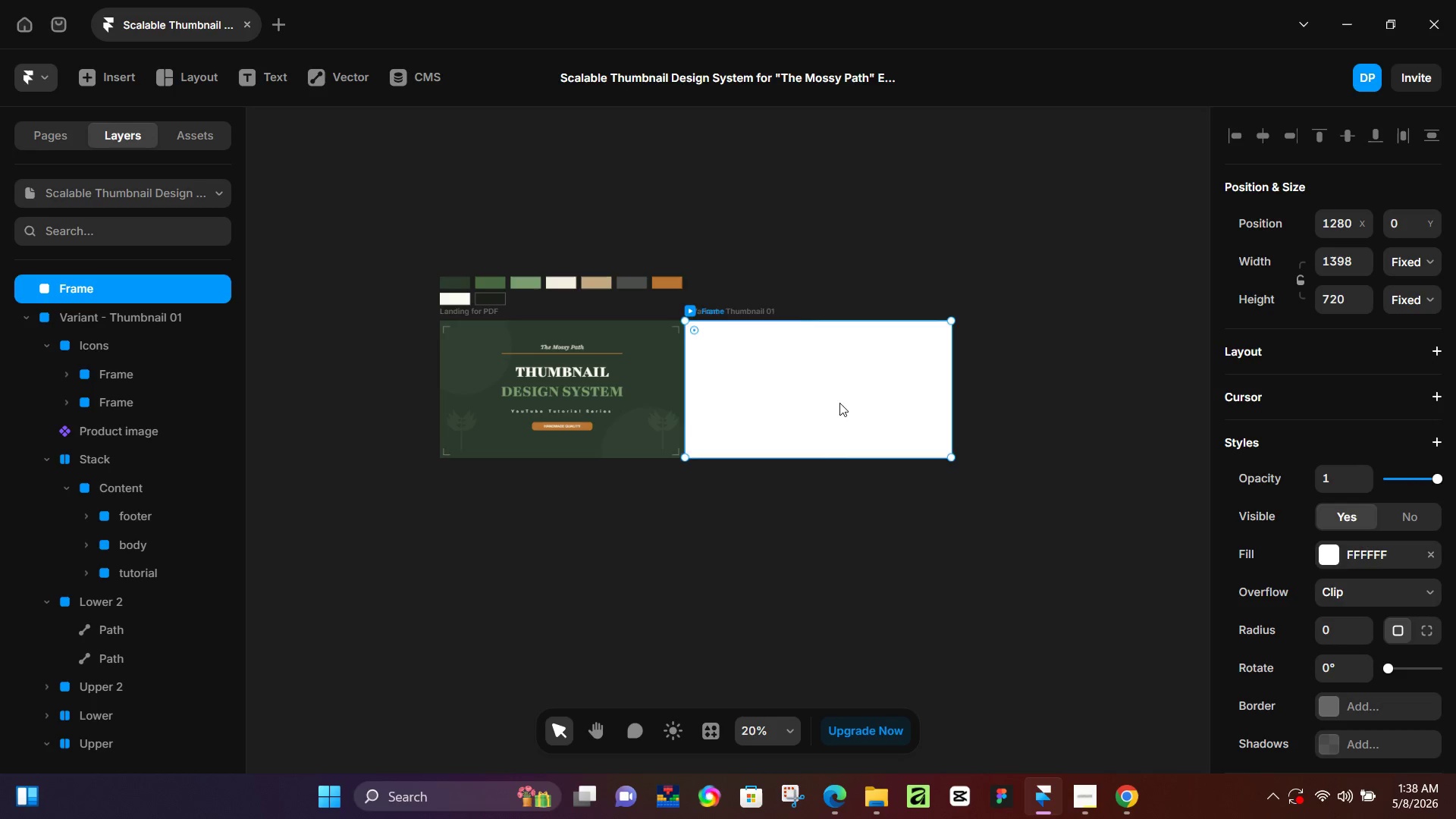 
left_click_drag(start_coordinate=[808, 400], to_coordinate=[1076, 403])
 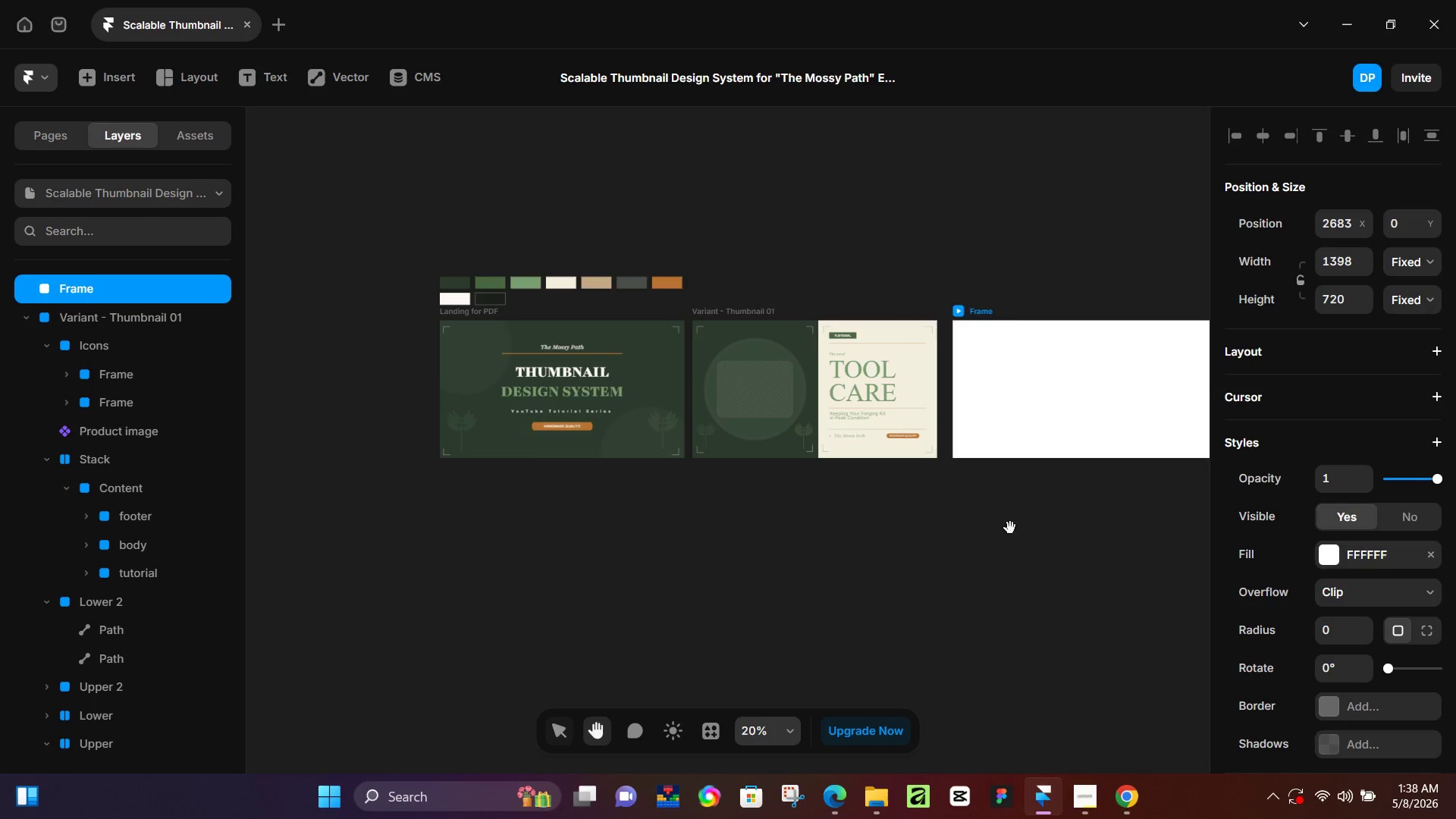 
hold_key(key=Space, duration=0.52)
 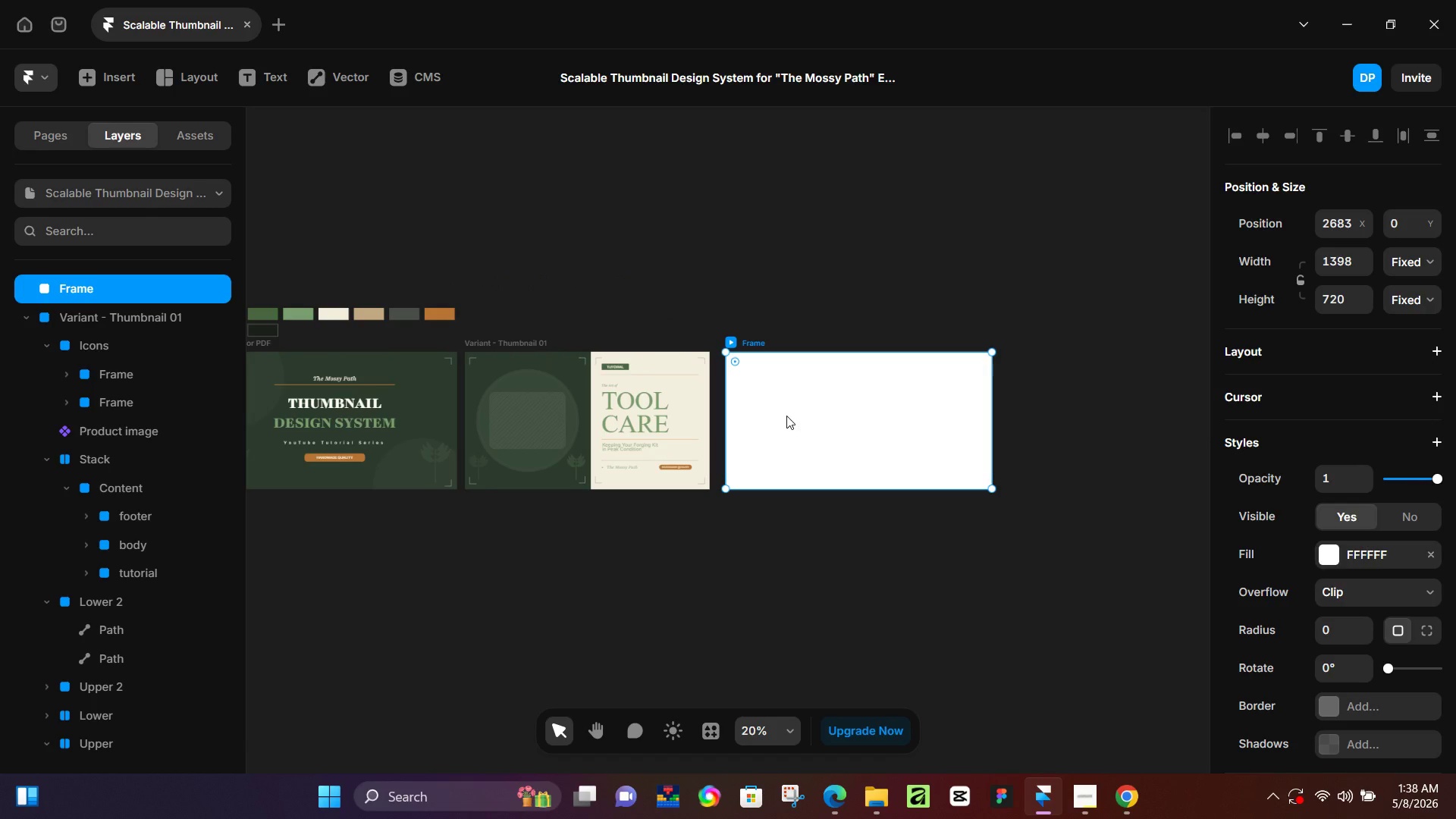 
left_click_drag(start_coordinate=[1010, 529], to_coordinate=[779, 557])
 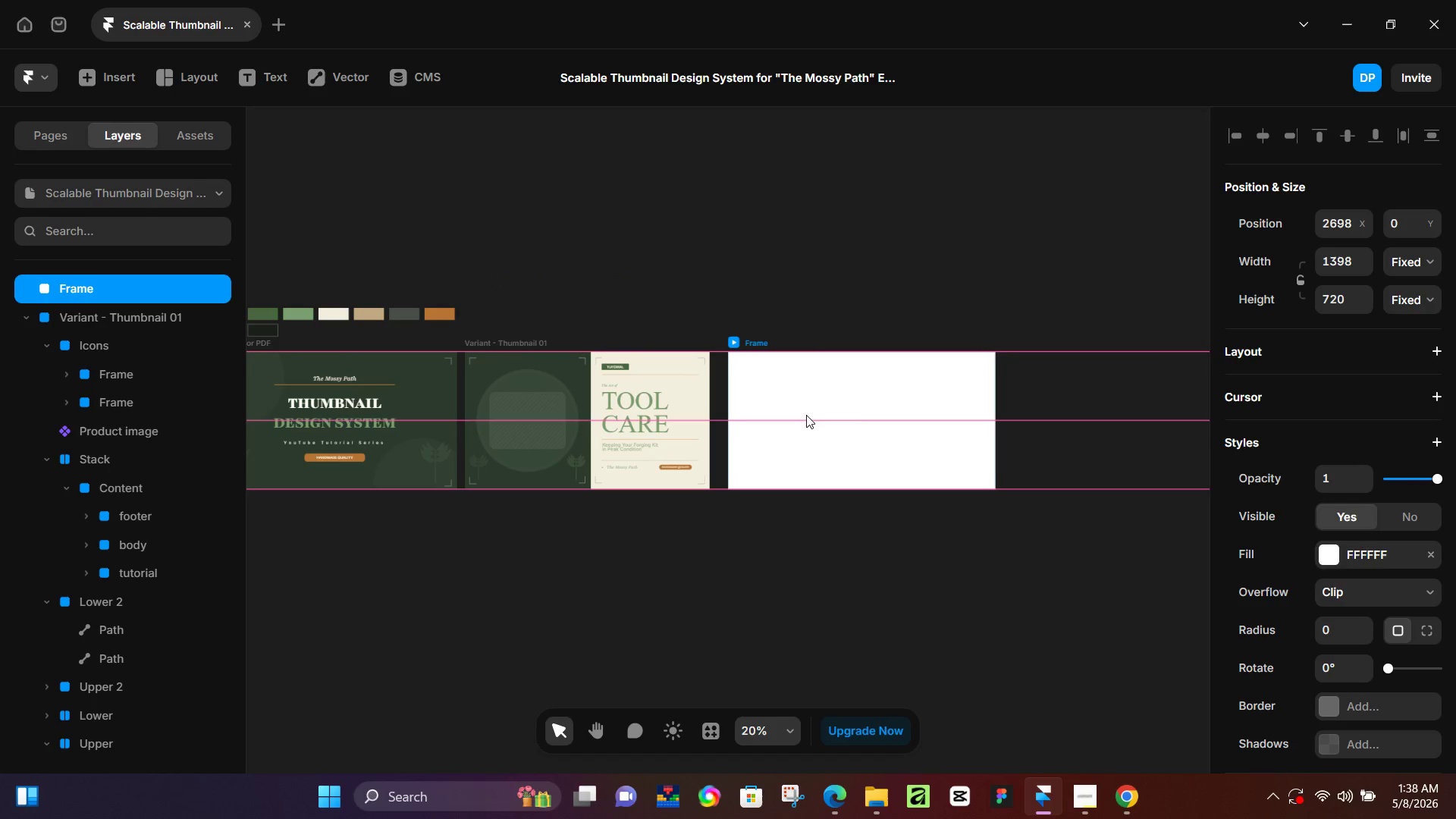 
left_click([1341, 268])
 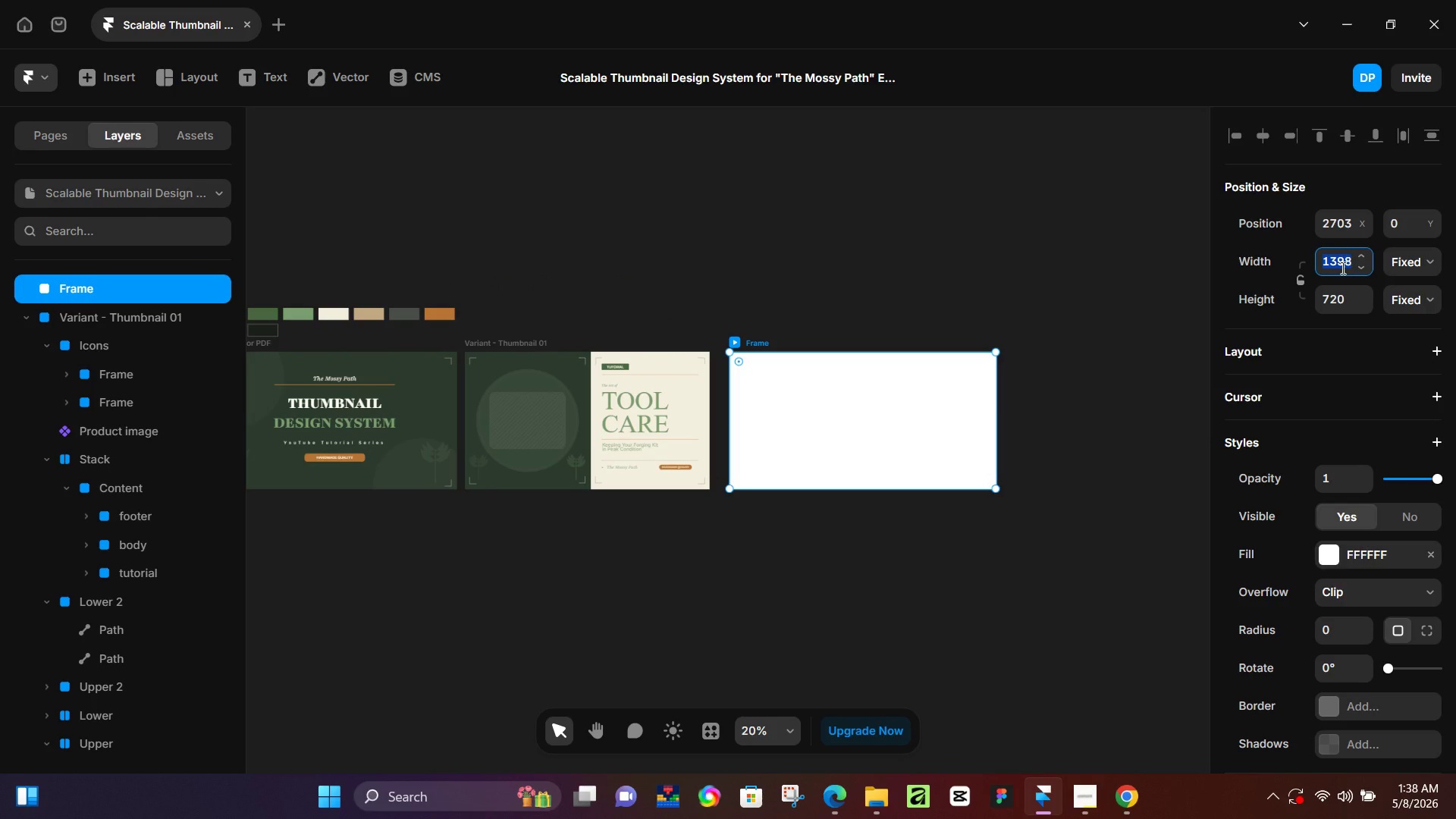 
key(Numpad1)
 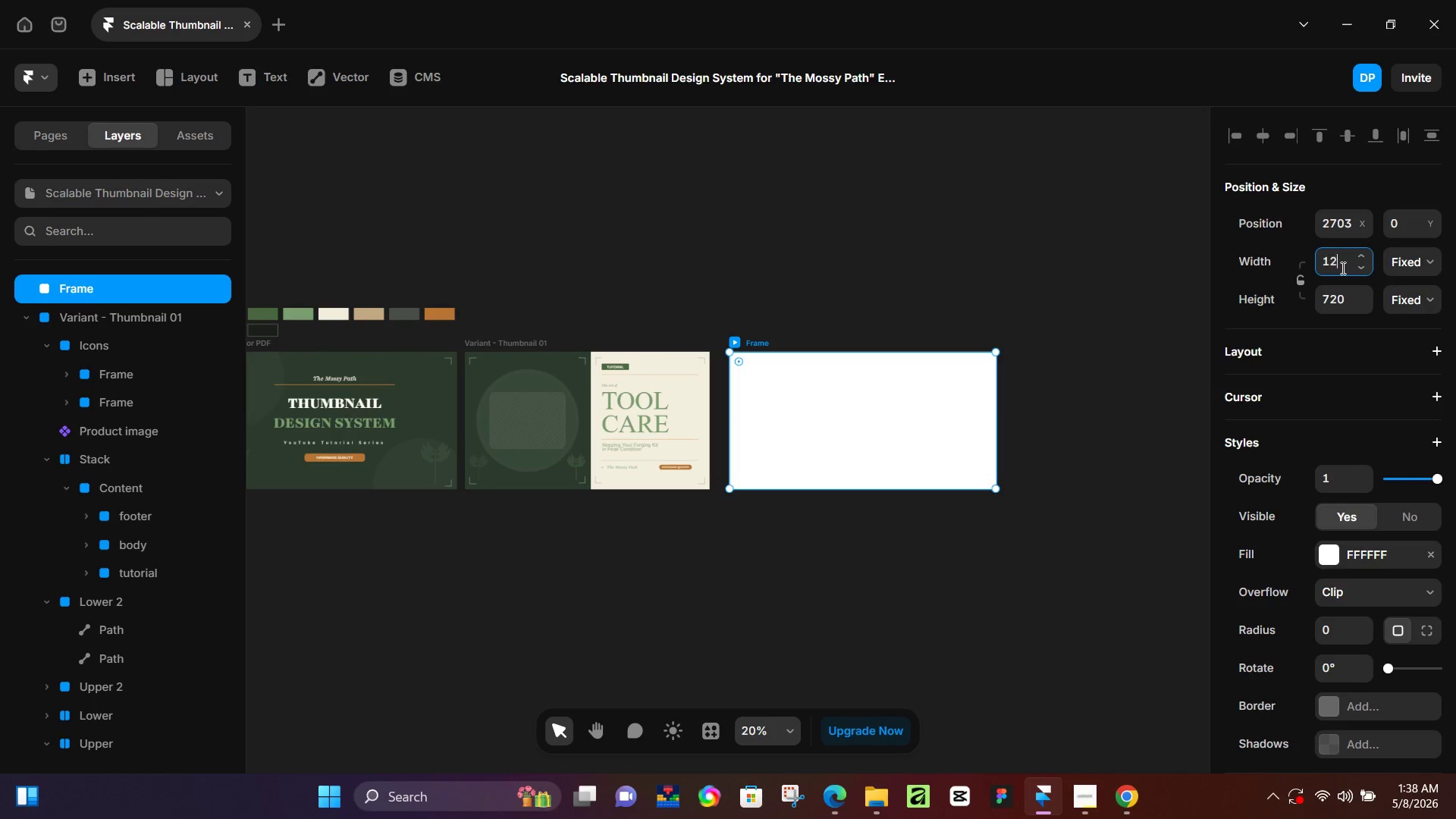 
key(Numpad2)
 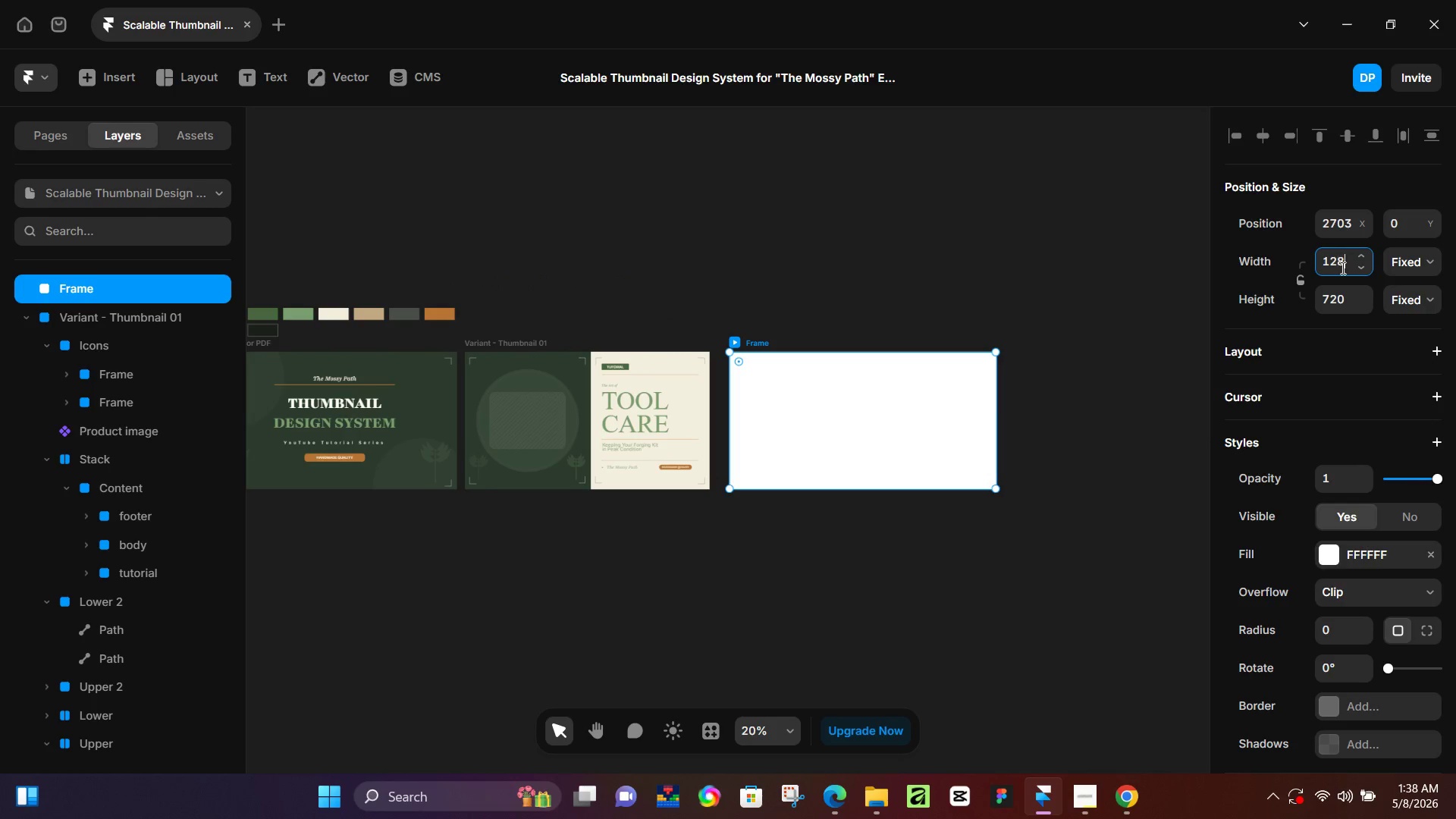 
key(Numpad8)
 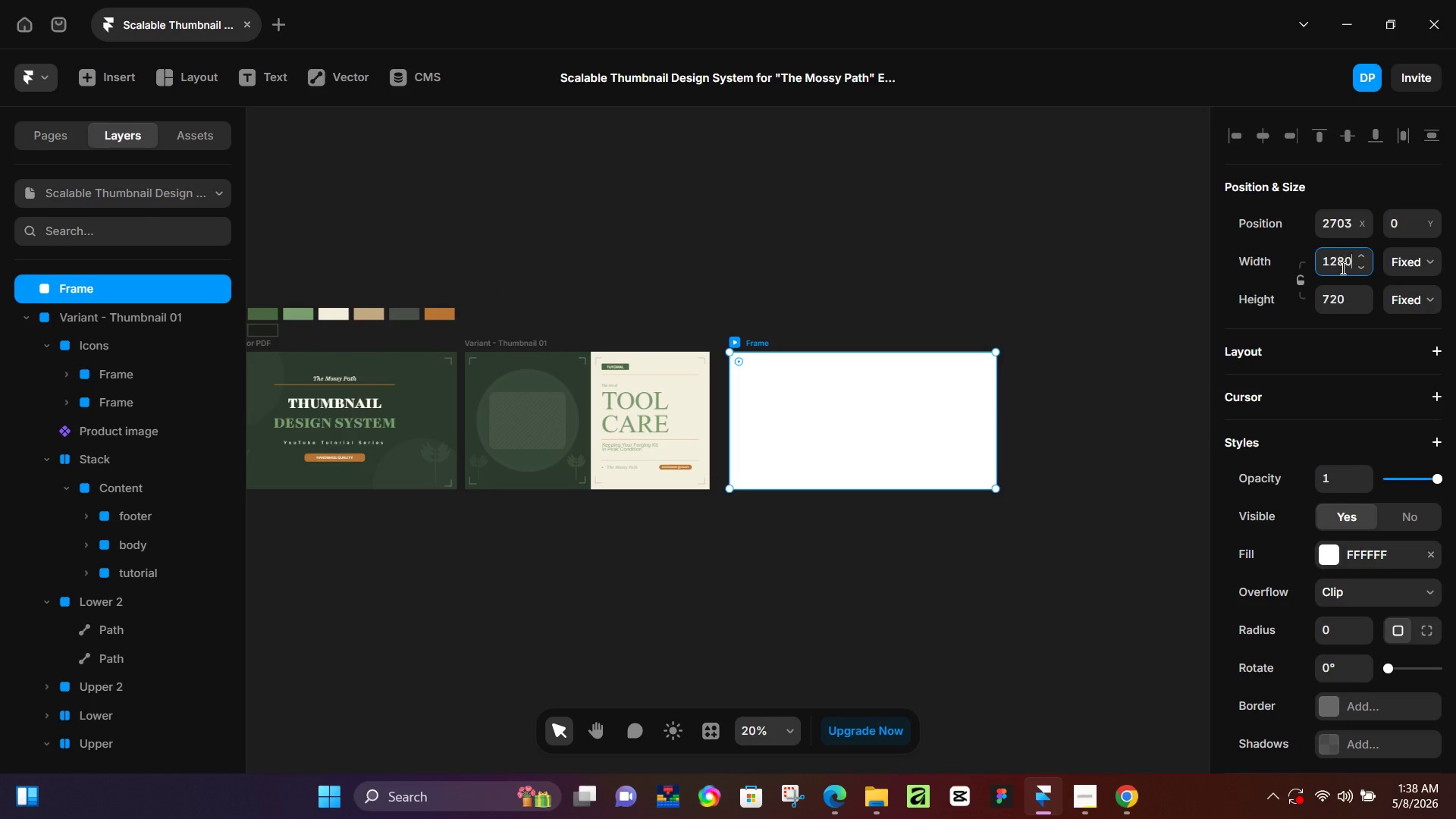 
key(Numpad0)
 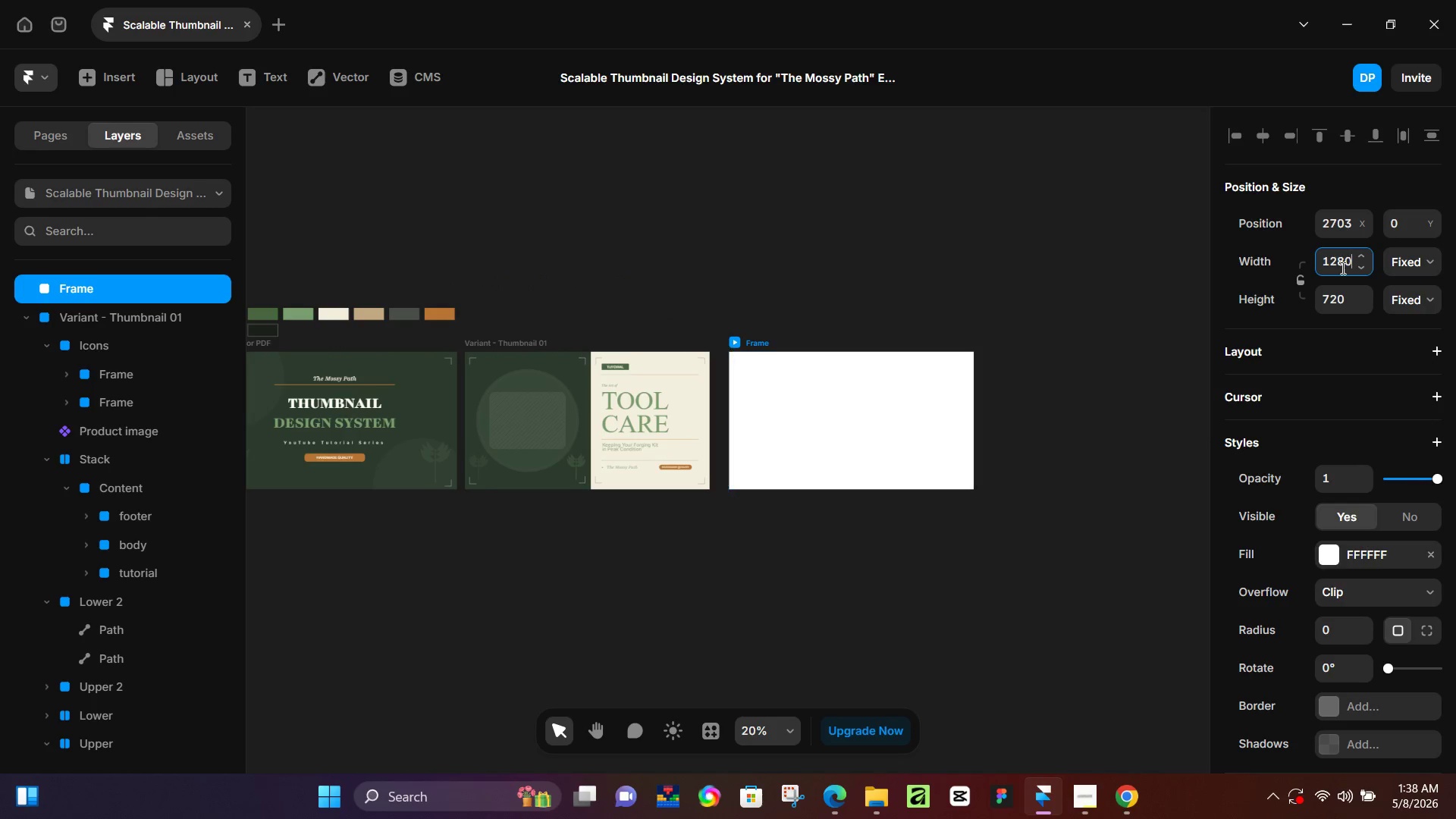 
key(NumpadEnter)
 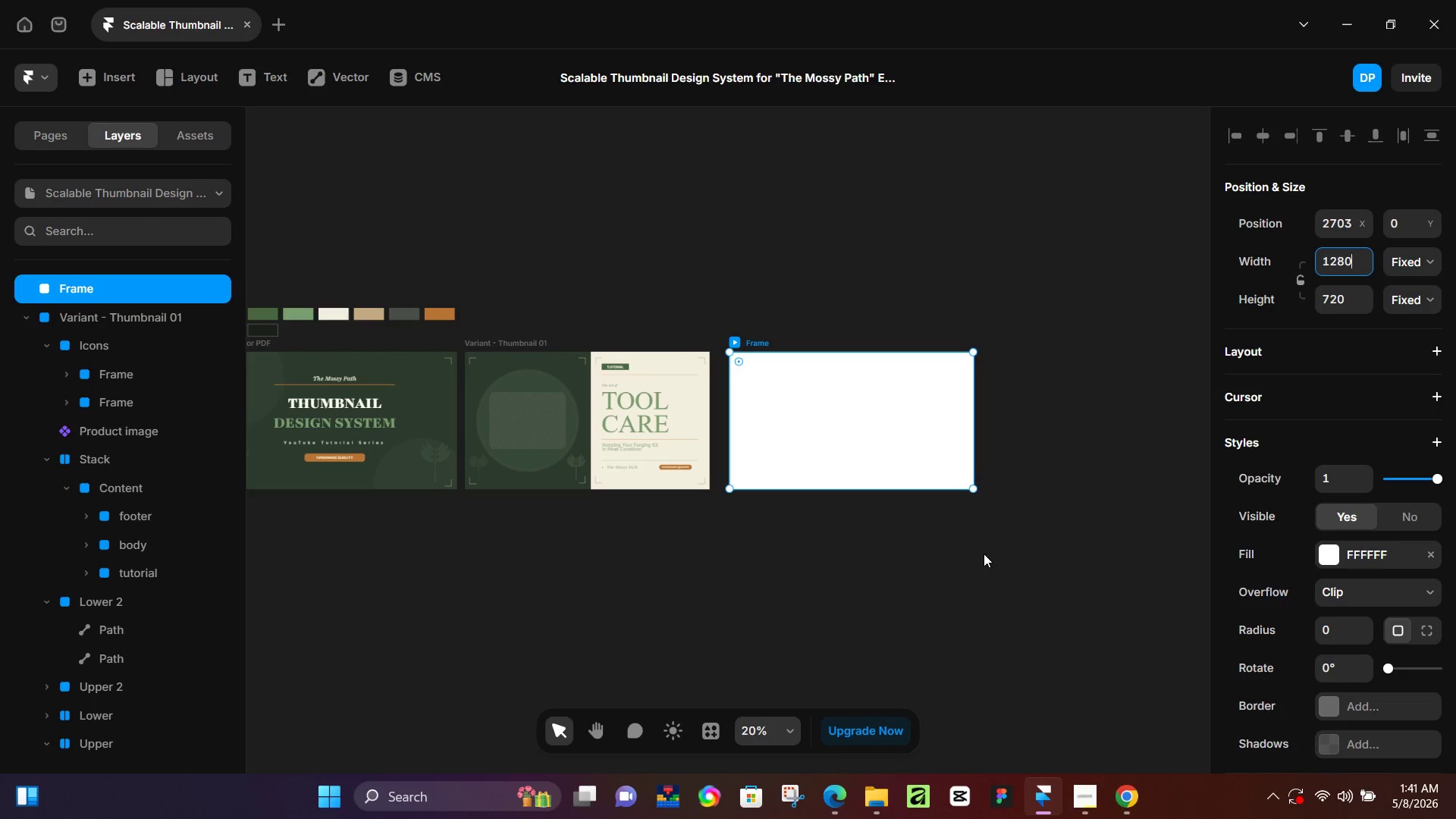 
wait(133.31)
 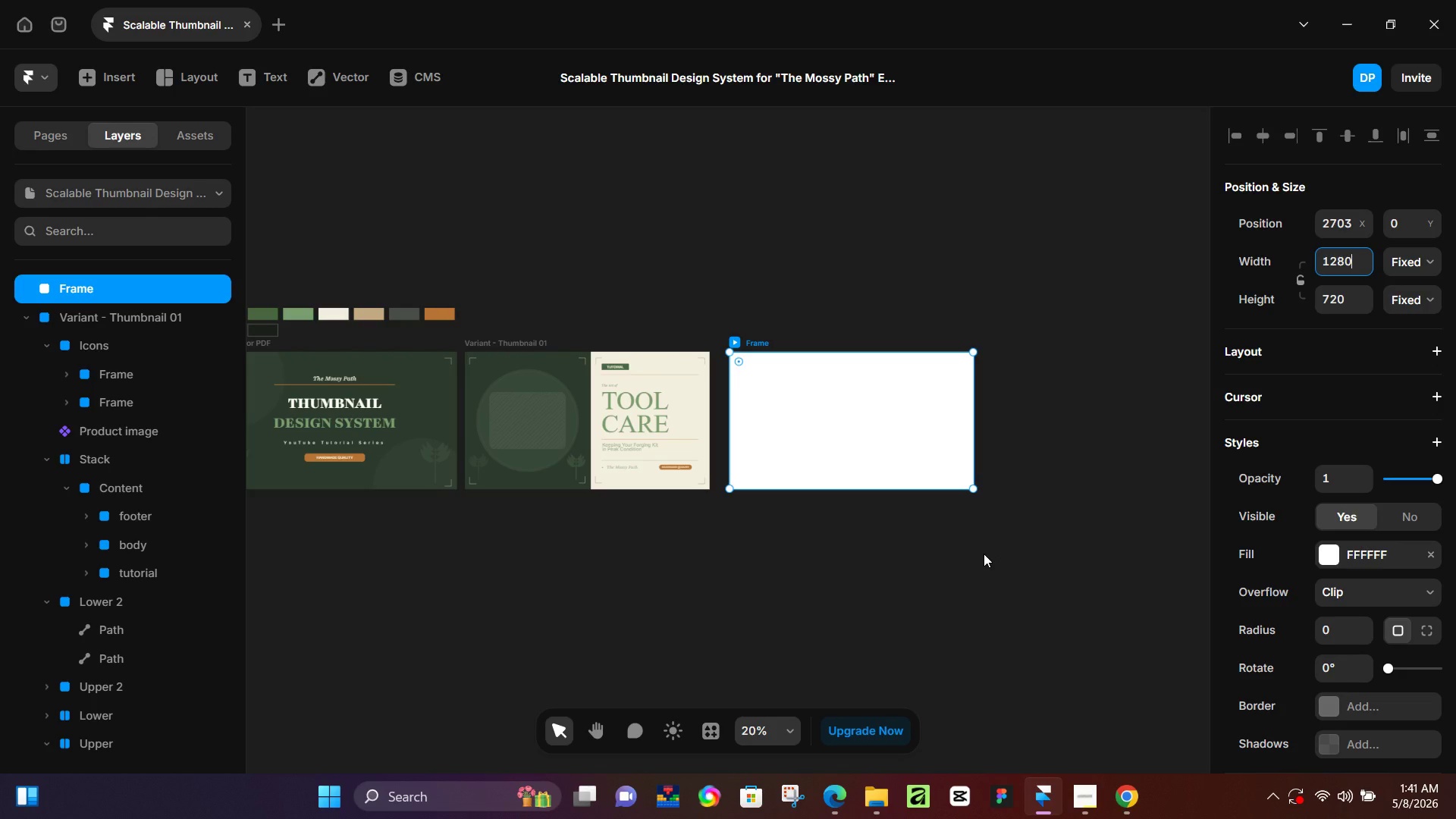 
hold_key(key=ControlLeft, duration=0.47)
 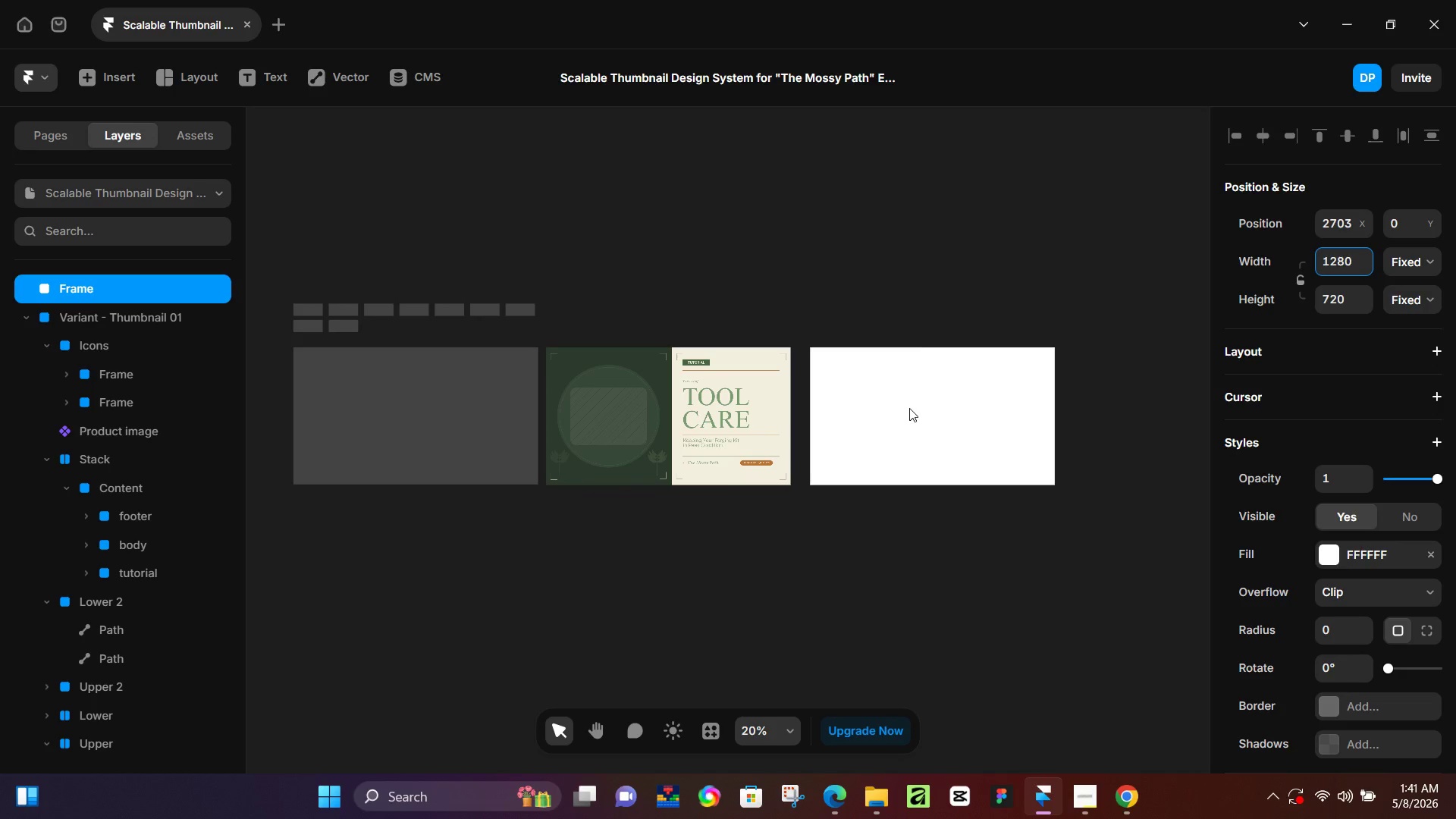 
hold_key(key=ControlLeft, duration=0.44)
 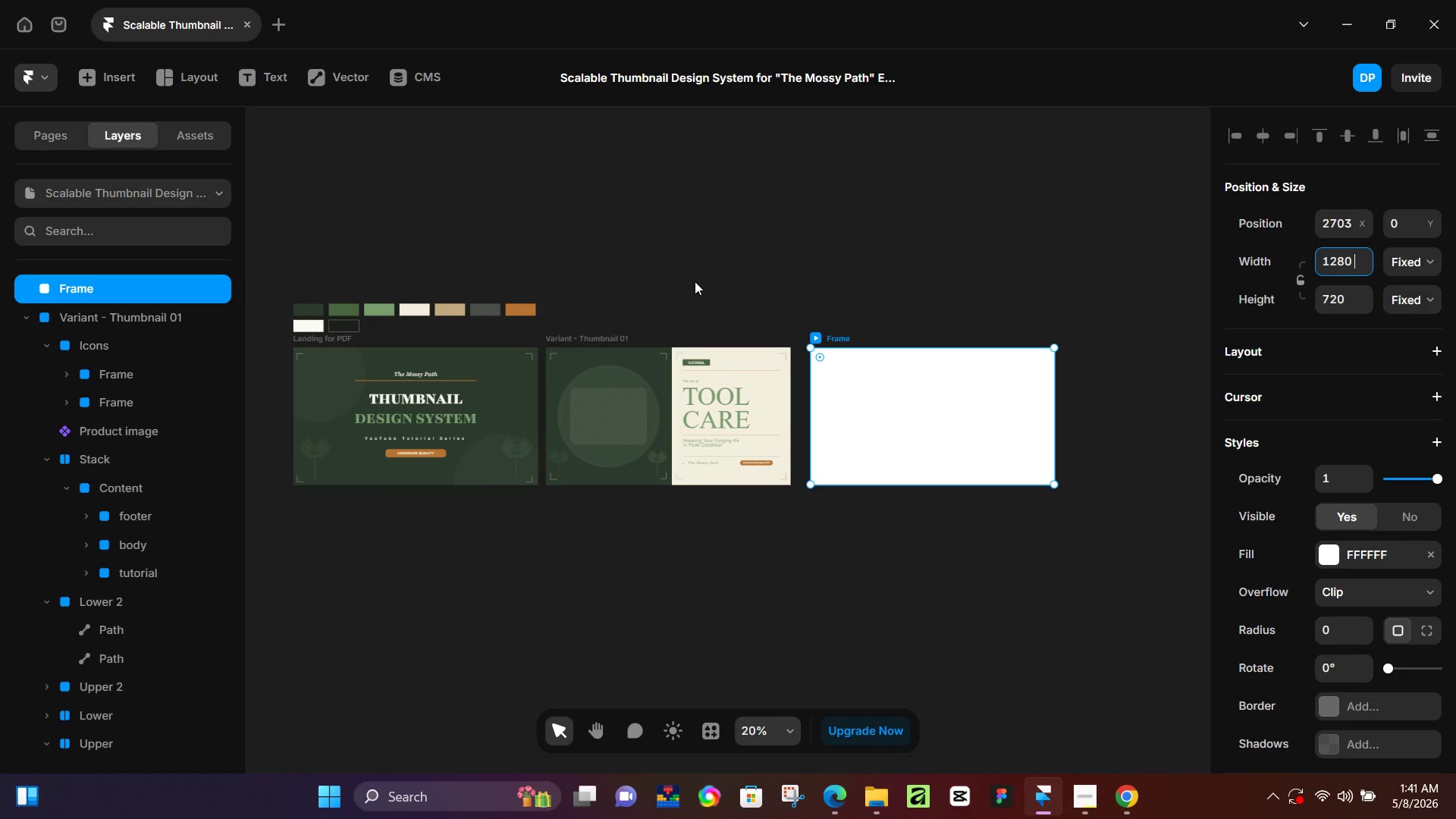 
scroll: coordinate [808, 415], scroll_direction: up, amount: 2.0
 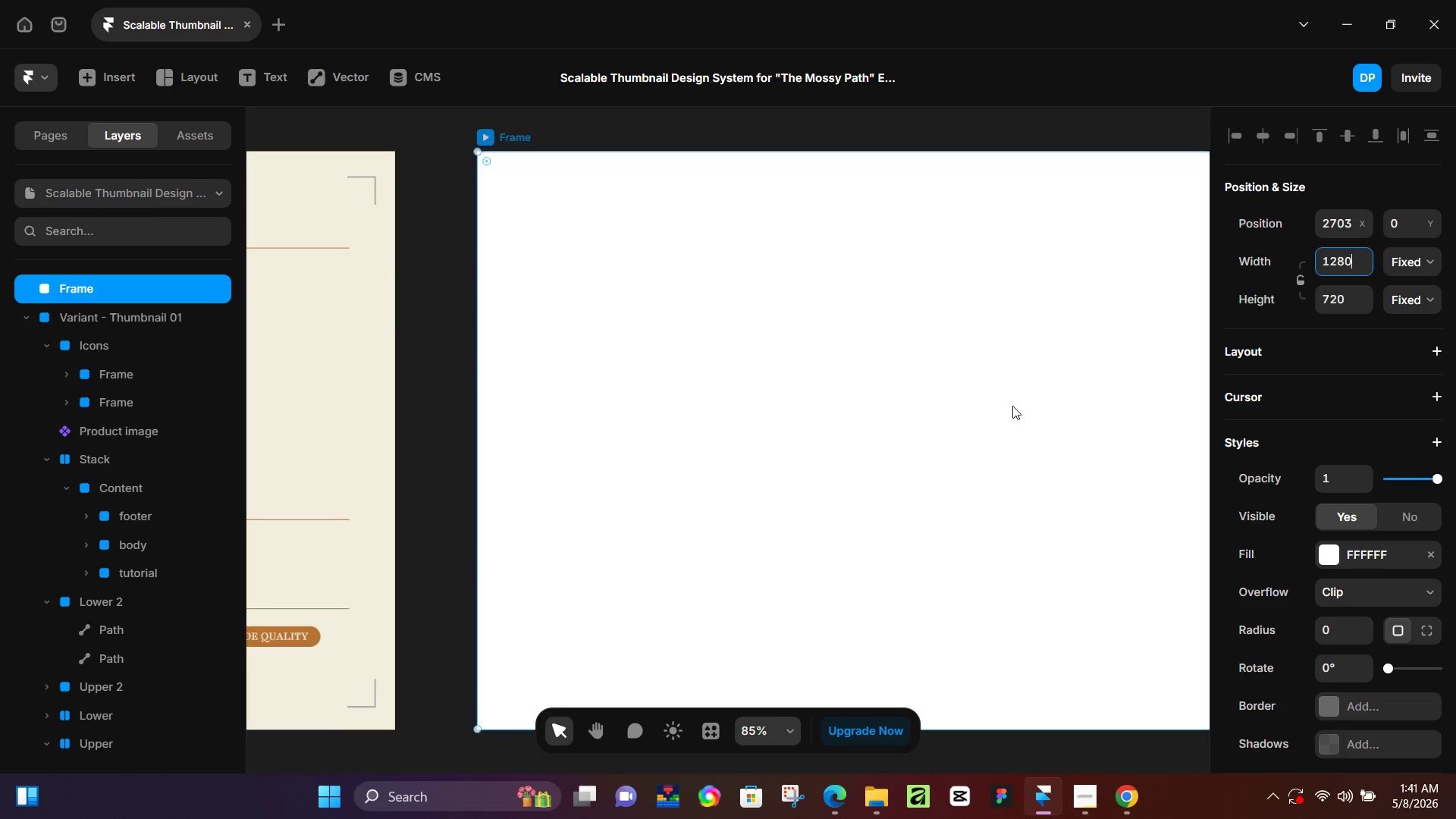 
scroll: coordinate [914, 409], scroll_direction: down, amount: 2.0
 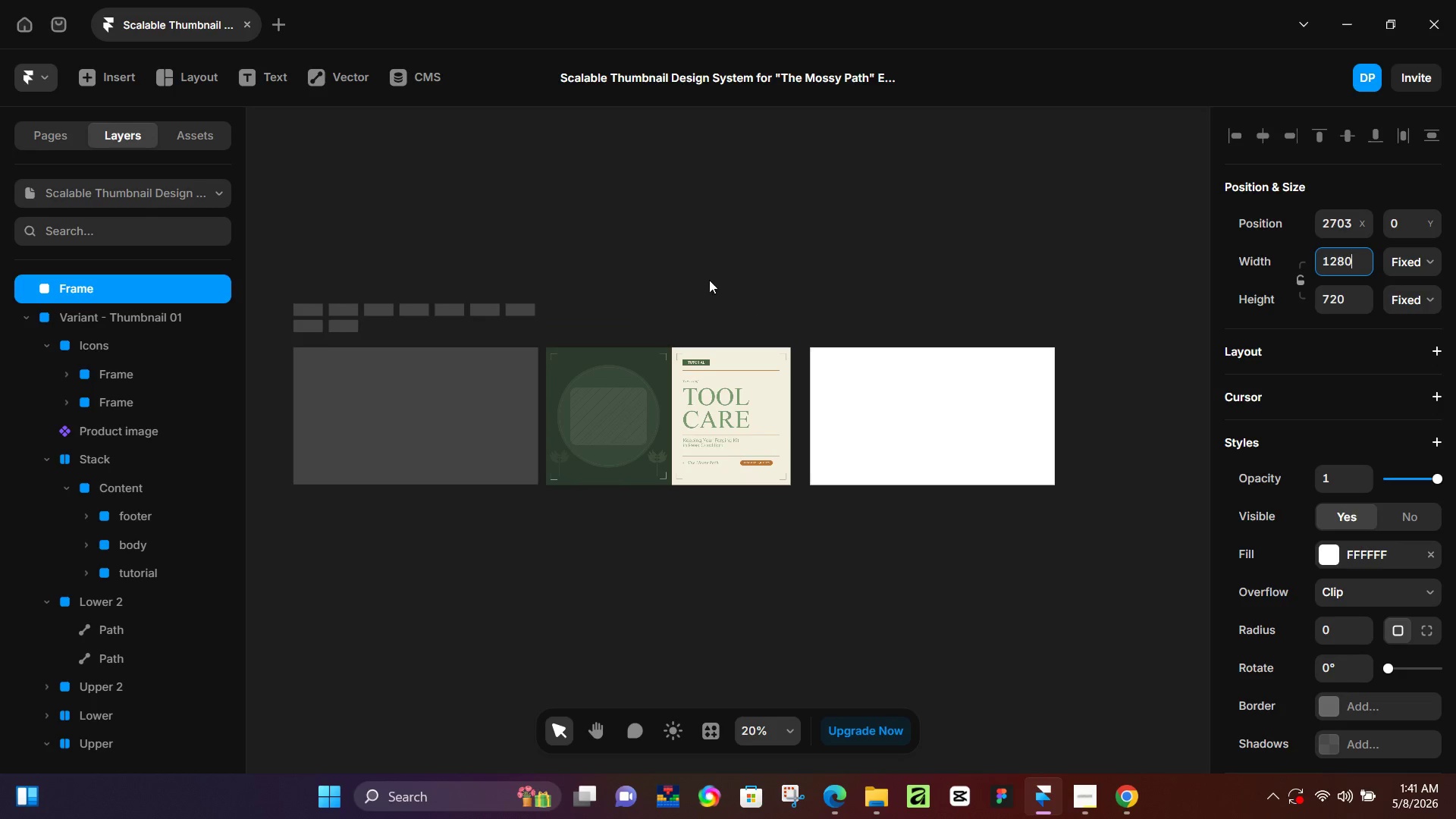 
hold_key(key=Space, duration=0.66)
 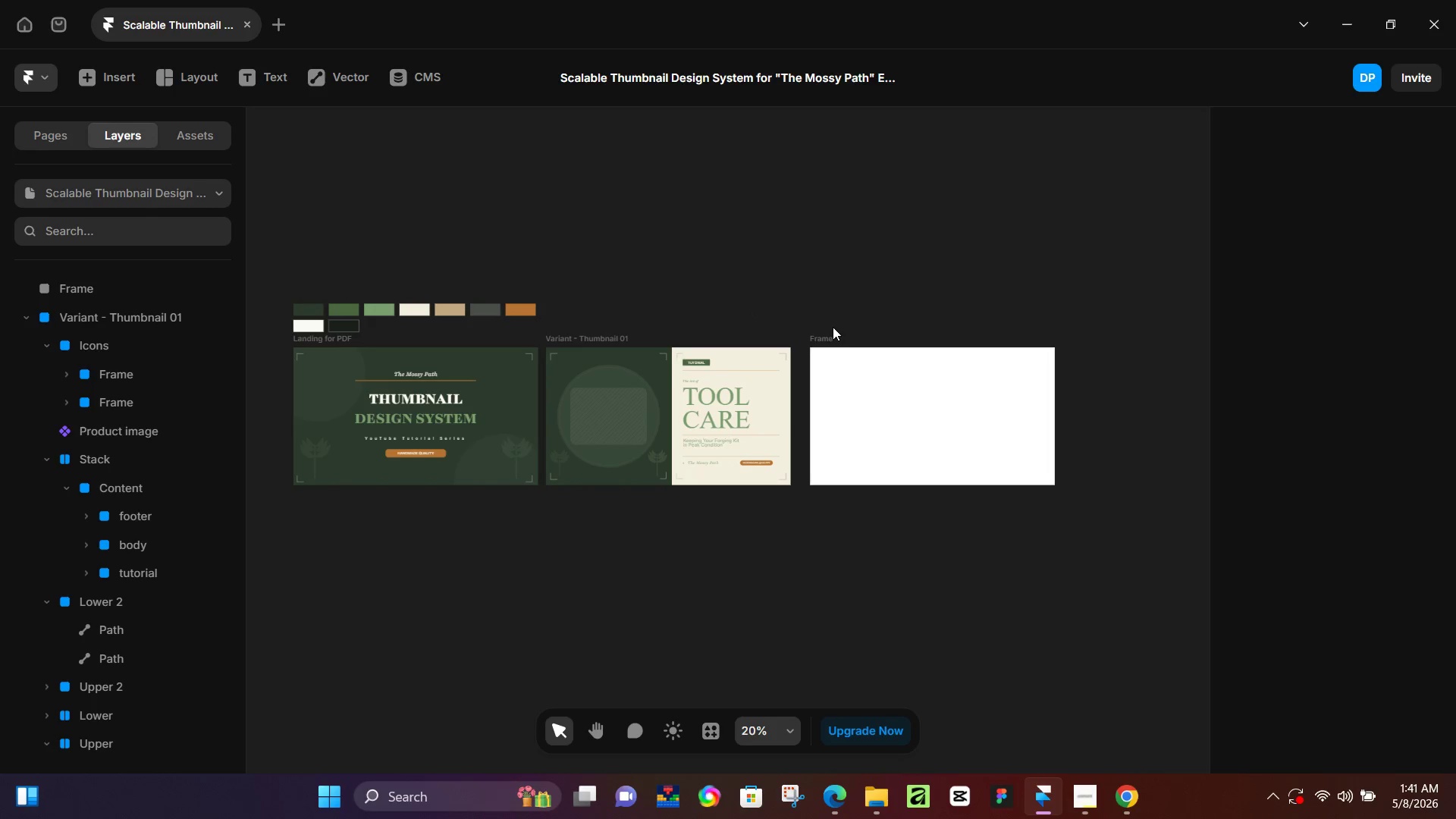 
left_click_drag(start_coordinate=[689, 283], to_coordinate=[787, 251])
 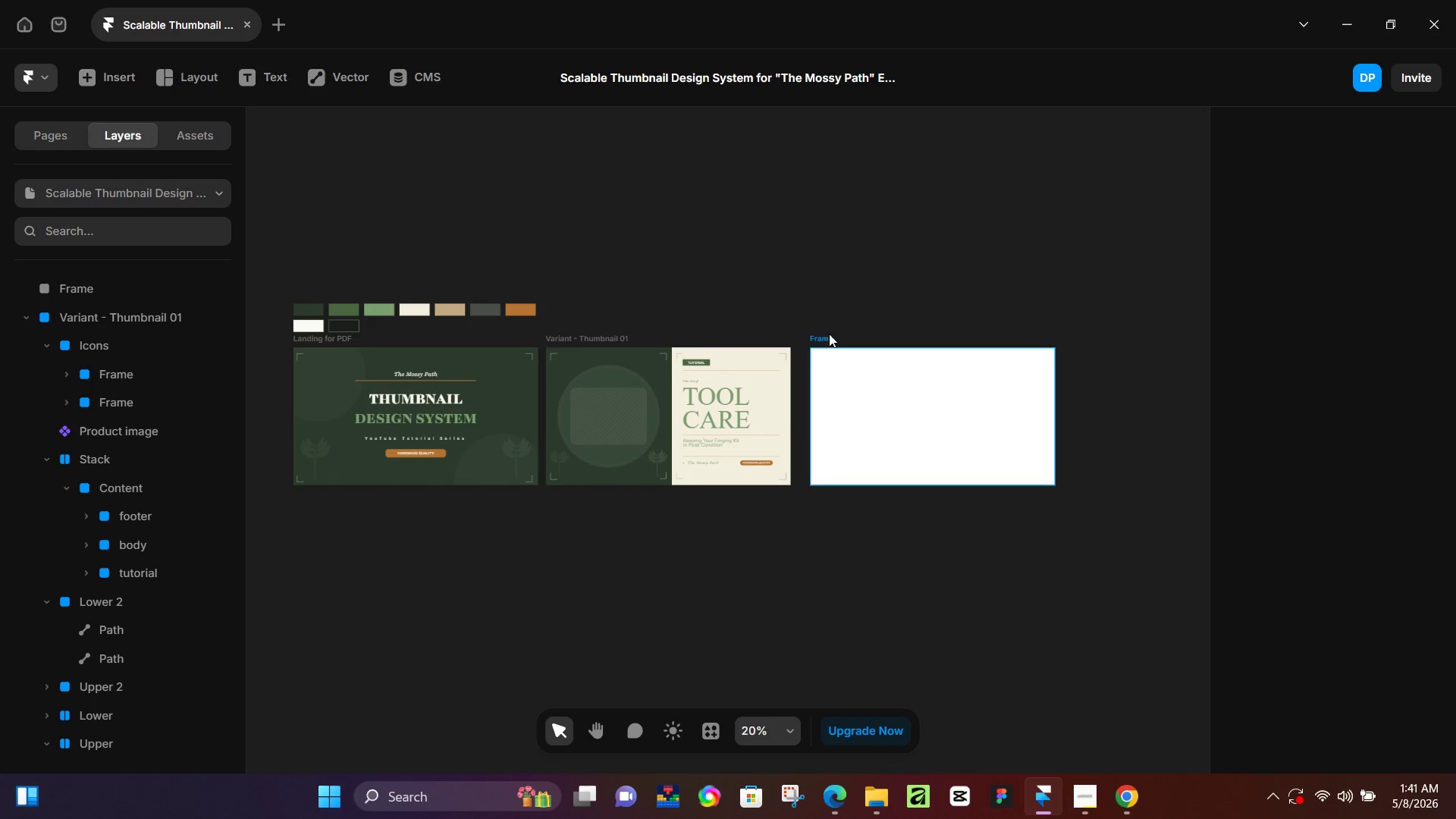 
double_click([827, 336])
 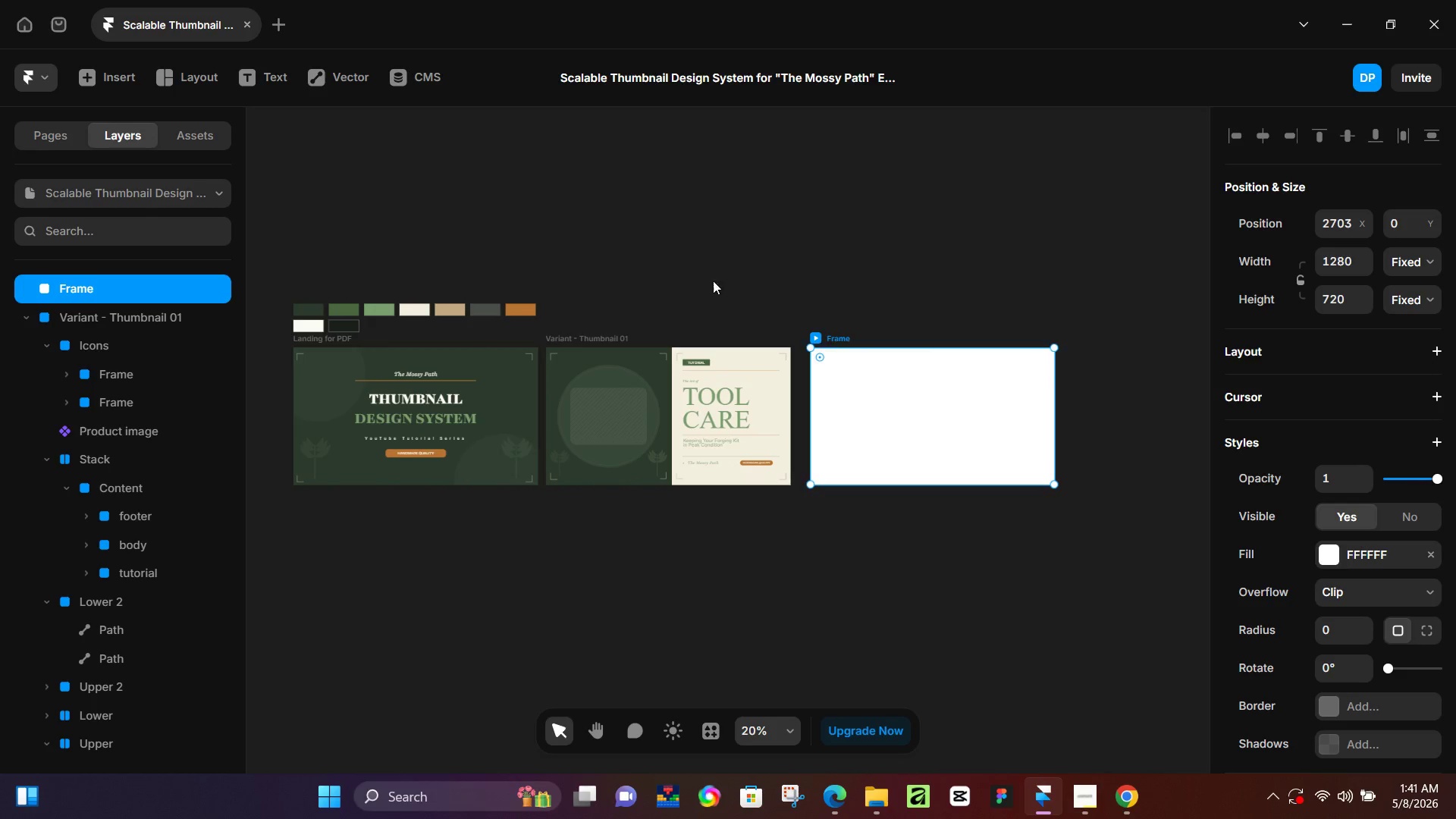 
hold_key(key=Space, duration=0.42)
 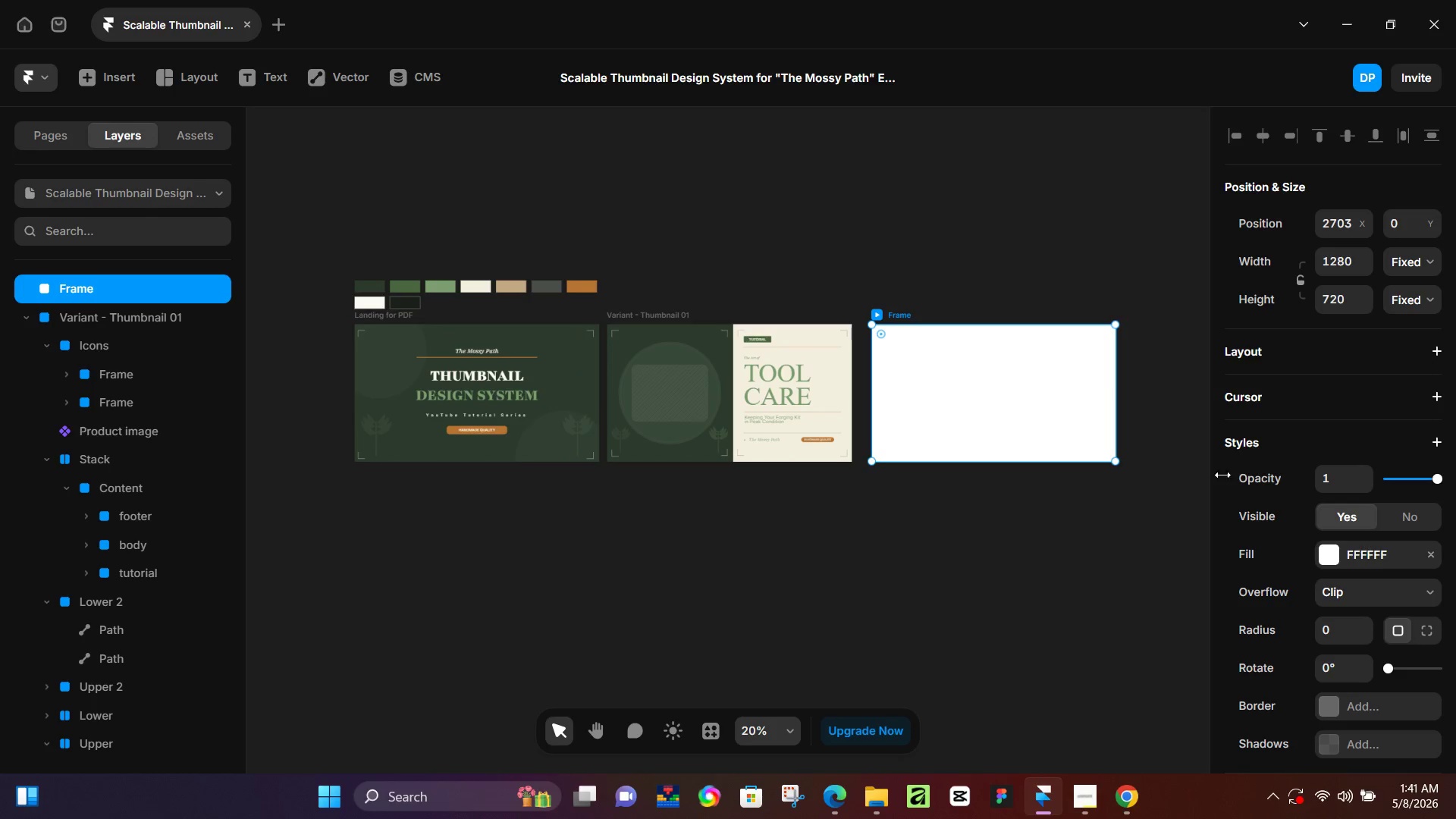 
left_click_drag(start_coordinate=[706, 281], to_coordinate=[767, 258])
 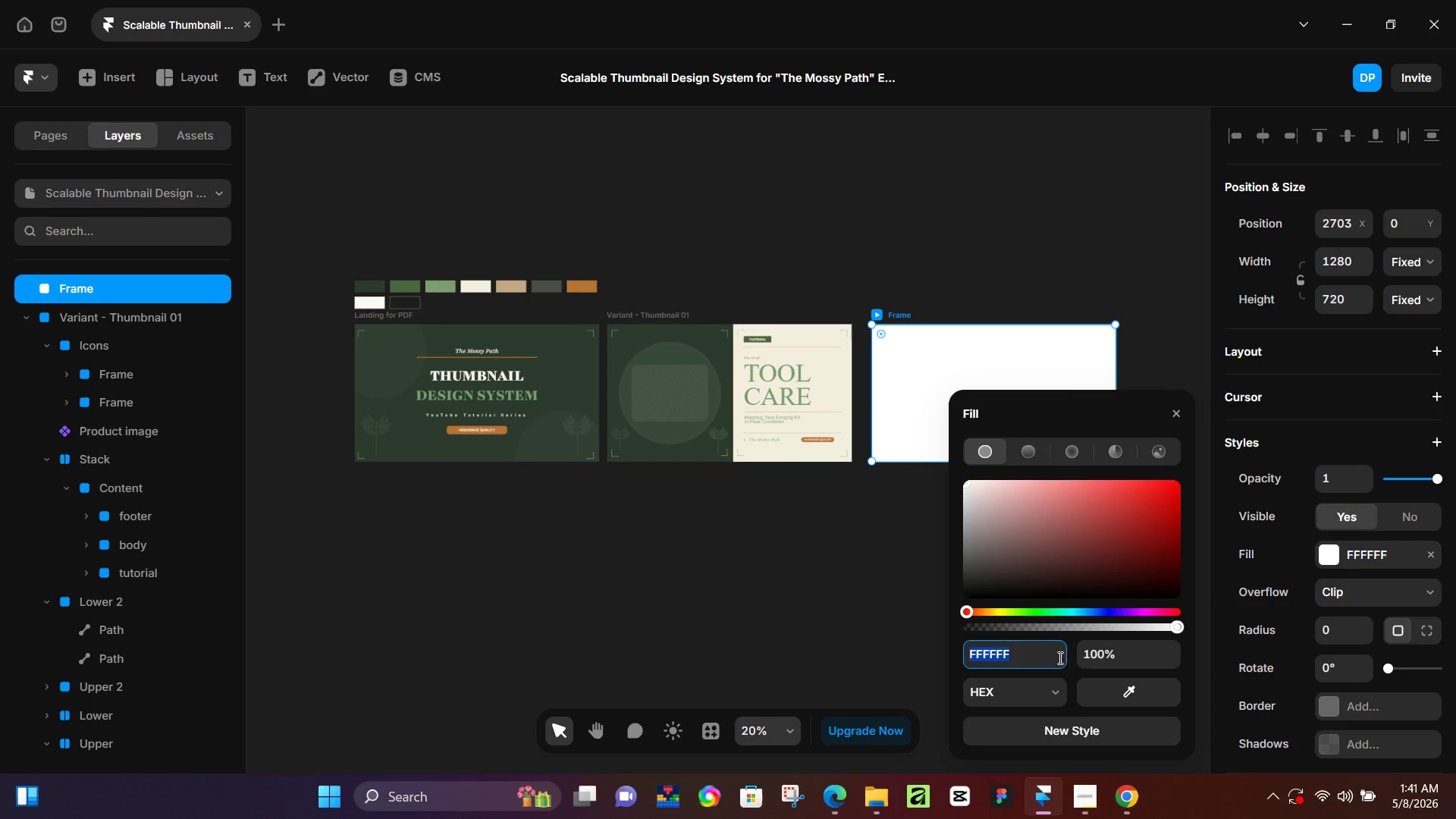 
left_click_drag(start_coordinate=[1110, 685], to_coordinate=[374, 287])
 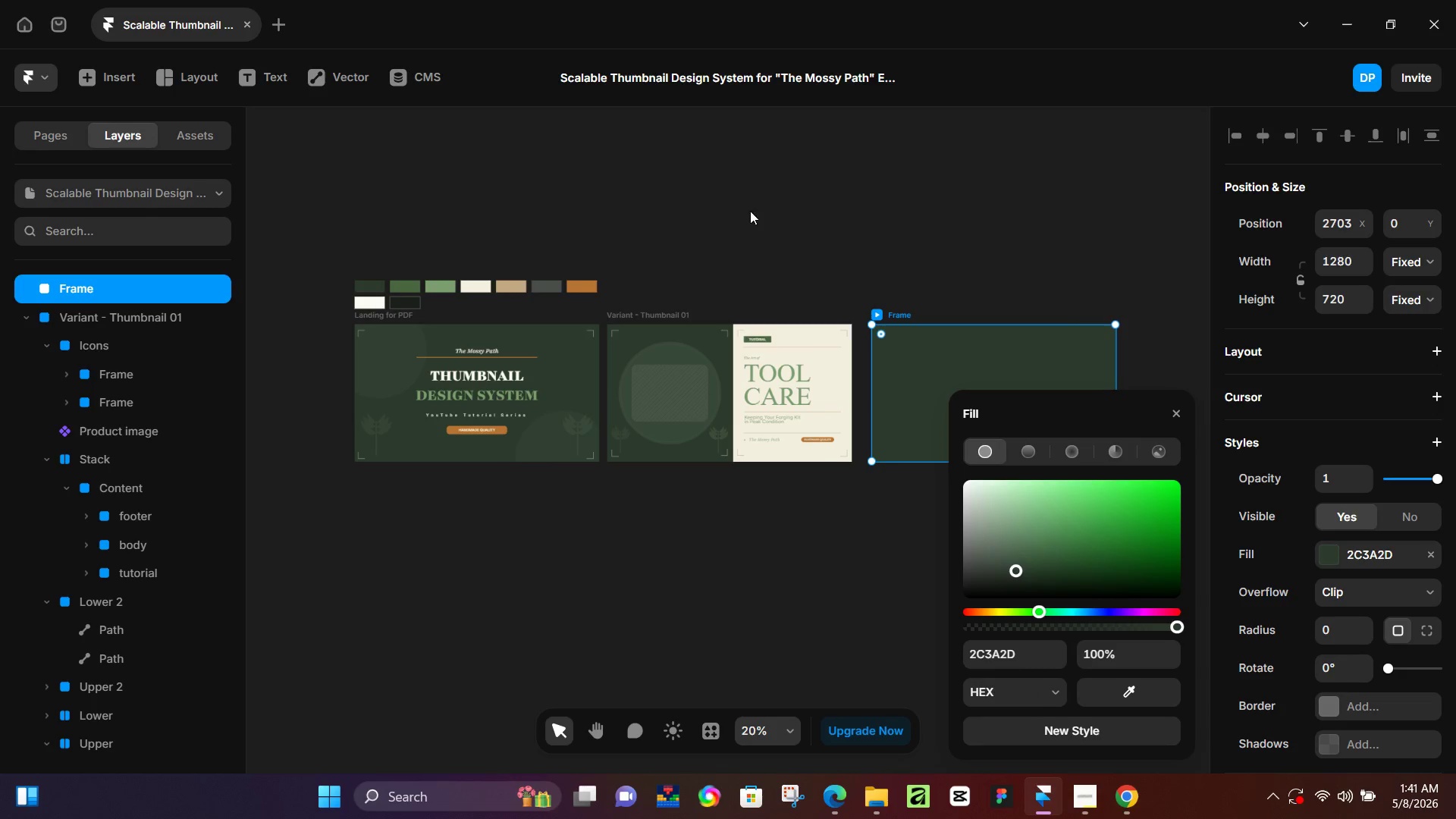 
left_click([757, 208])
 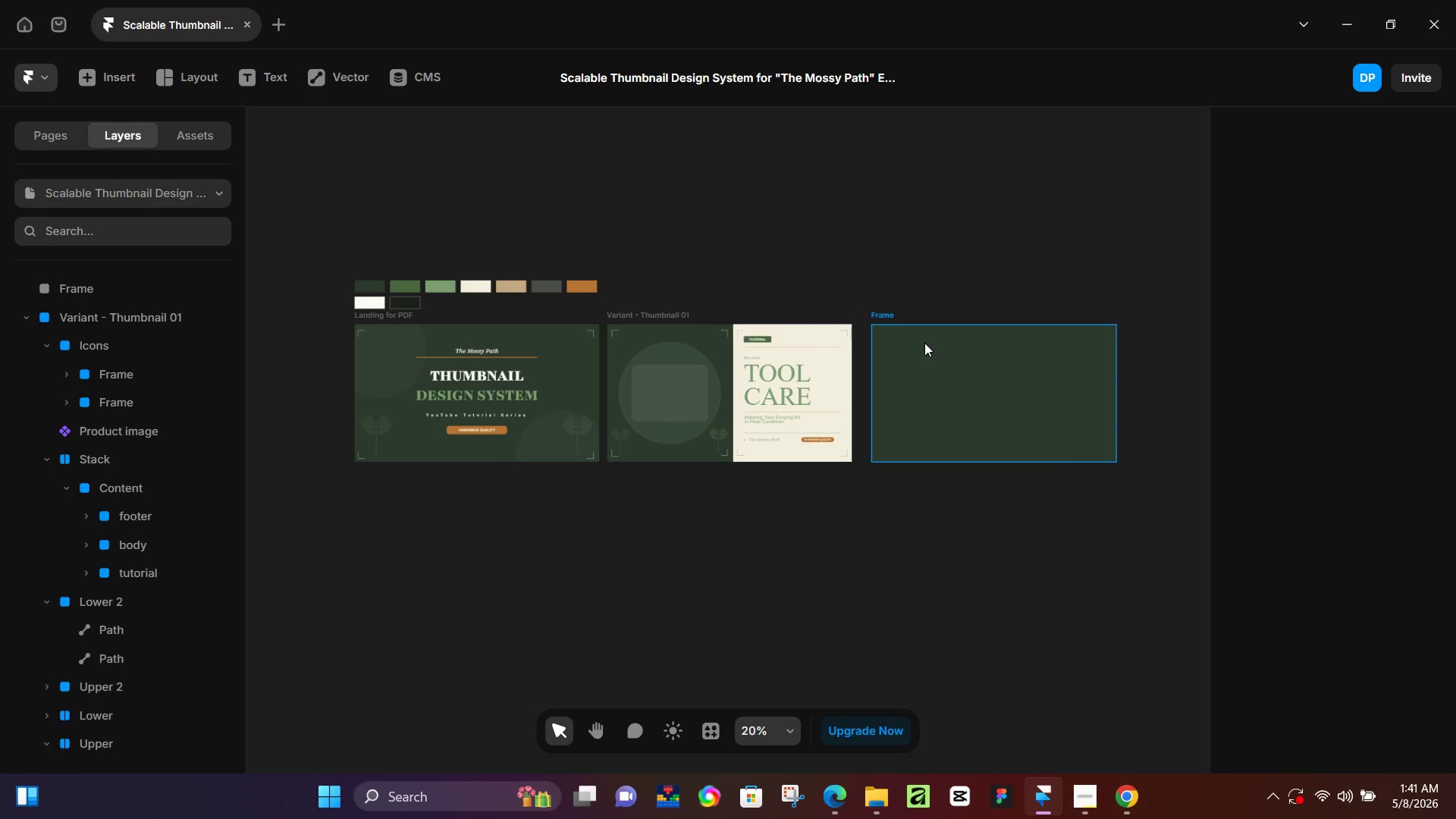 
wait(15.8)
 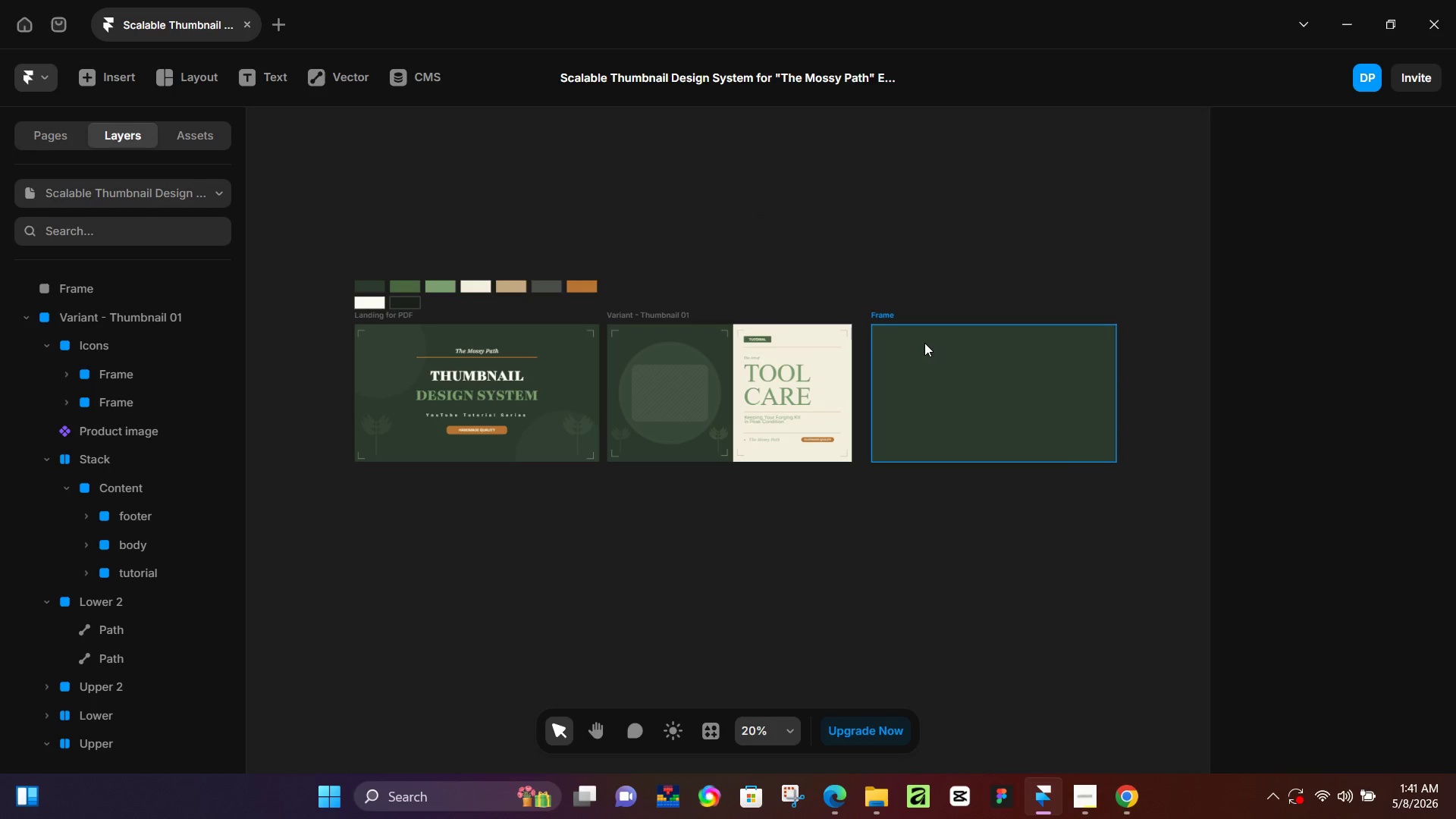 
left_click([585, 335])
 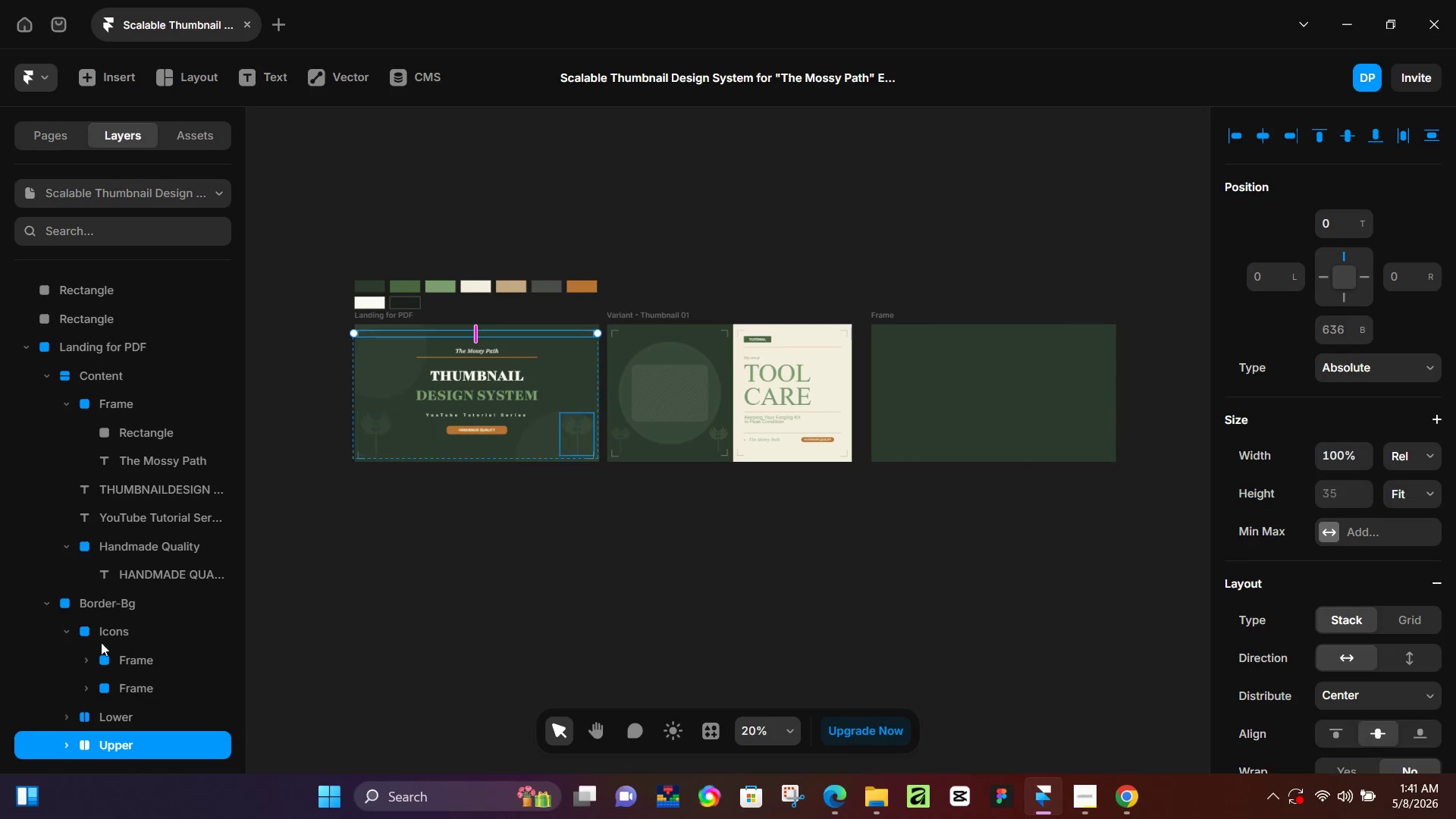 
left_click([106, 634])
 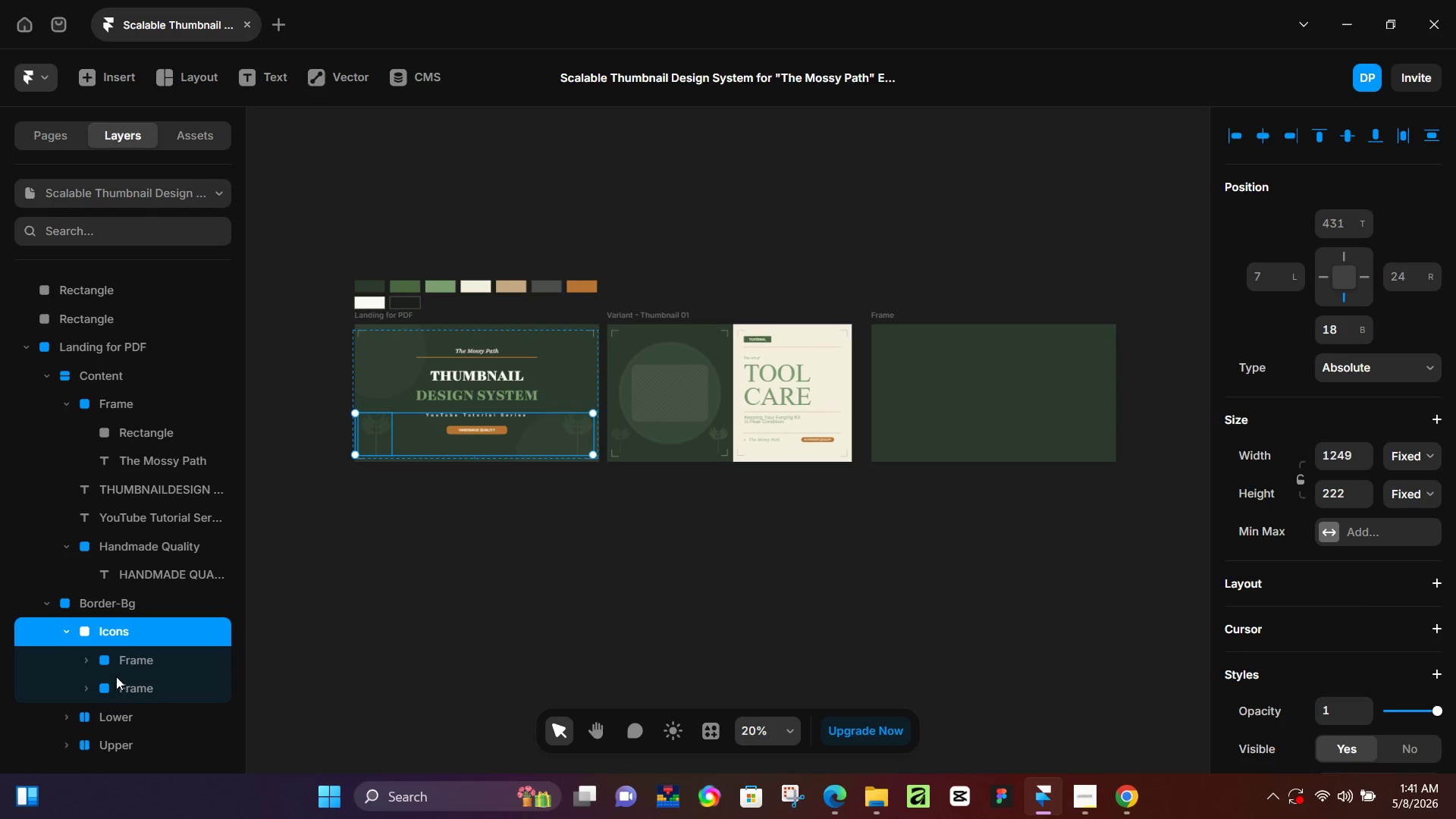 
scroll: coordinate [115, 687], scroll_direction: down, amount: 1.0
 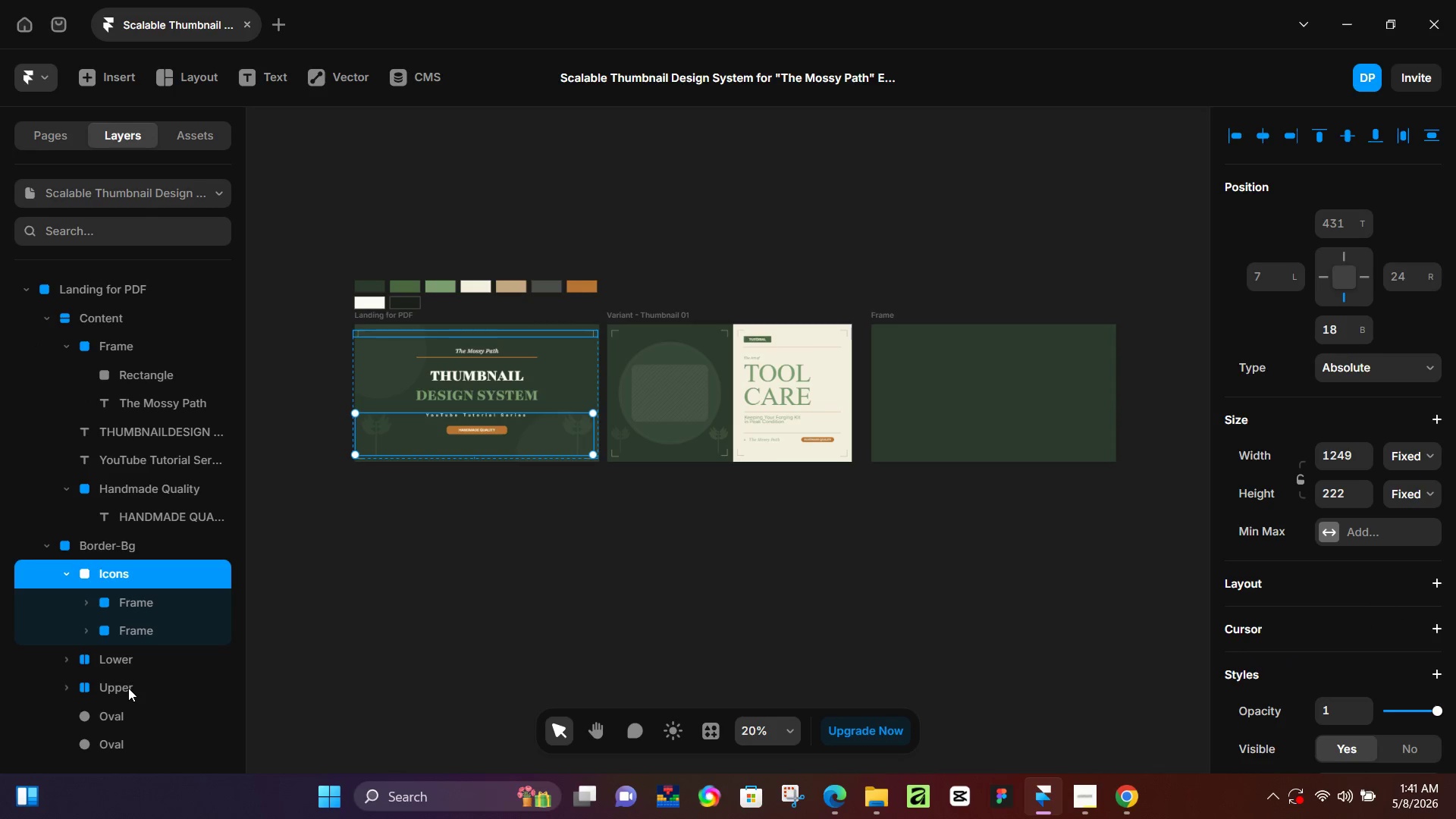 
left_click([127, 665])
 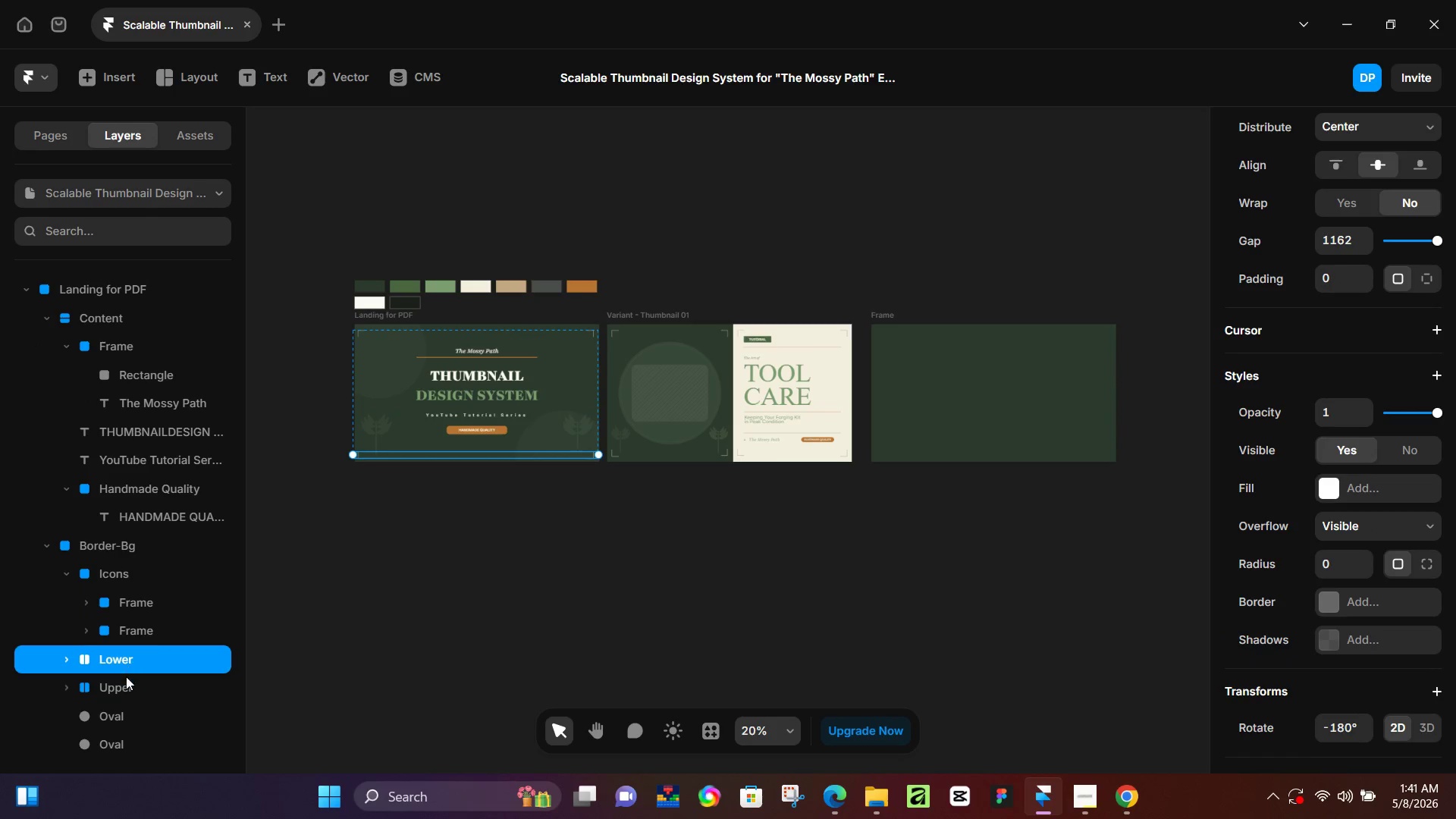 
hold_key(key=ShiftLeft, duration=0.41)
double_click([122, 683])
 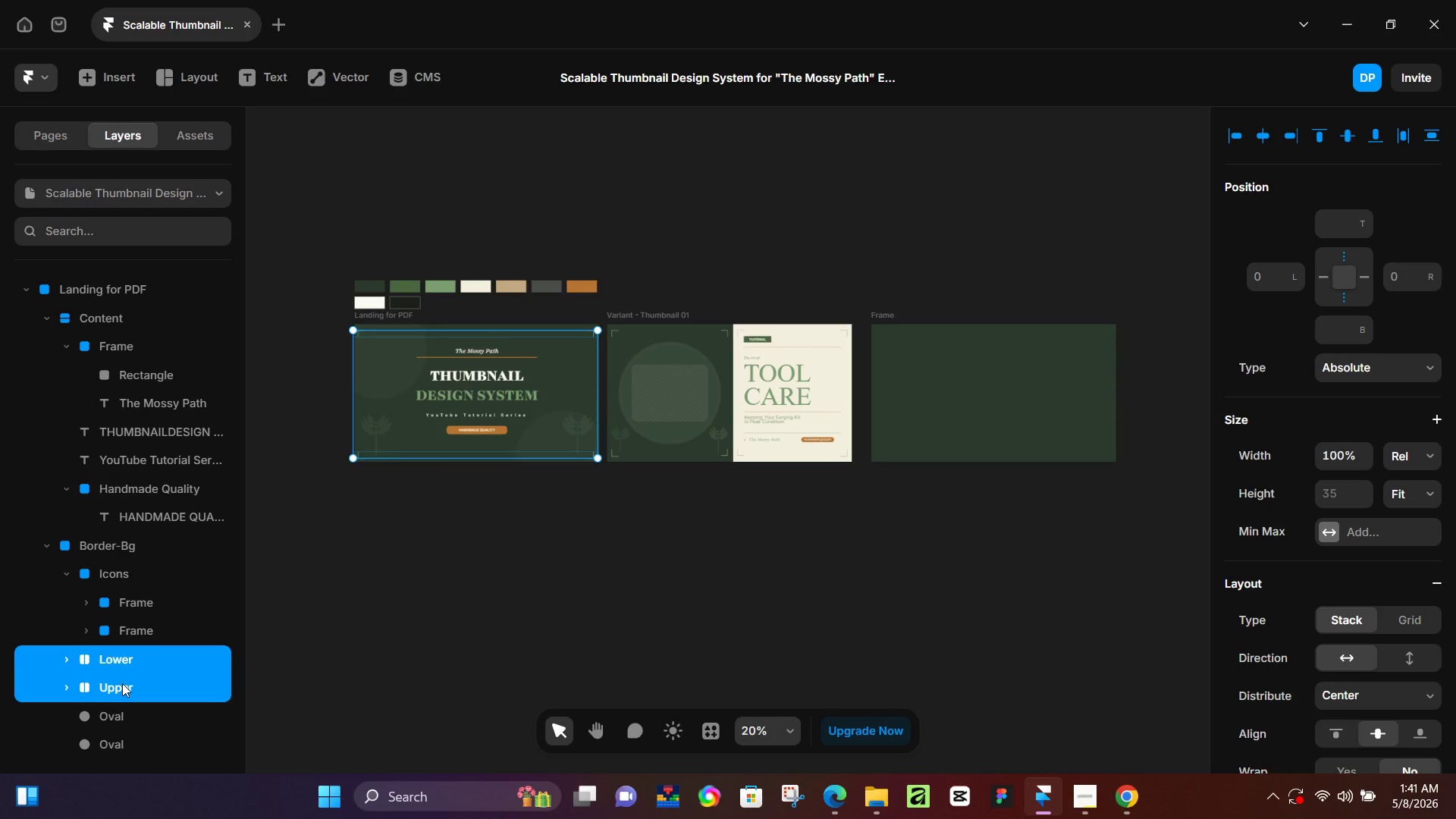 
key(Control+C)
 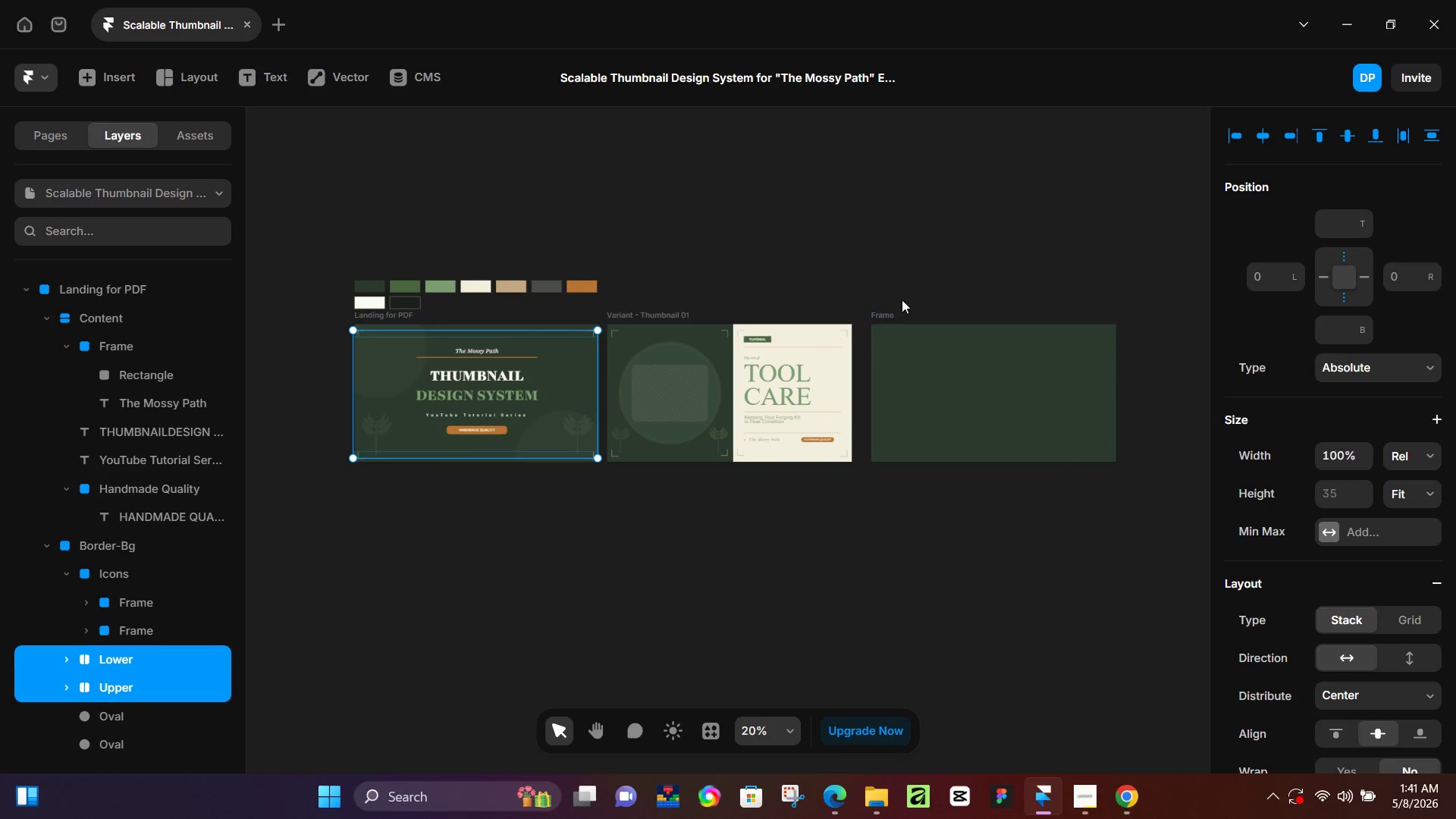 
left_click([893, 311])
 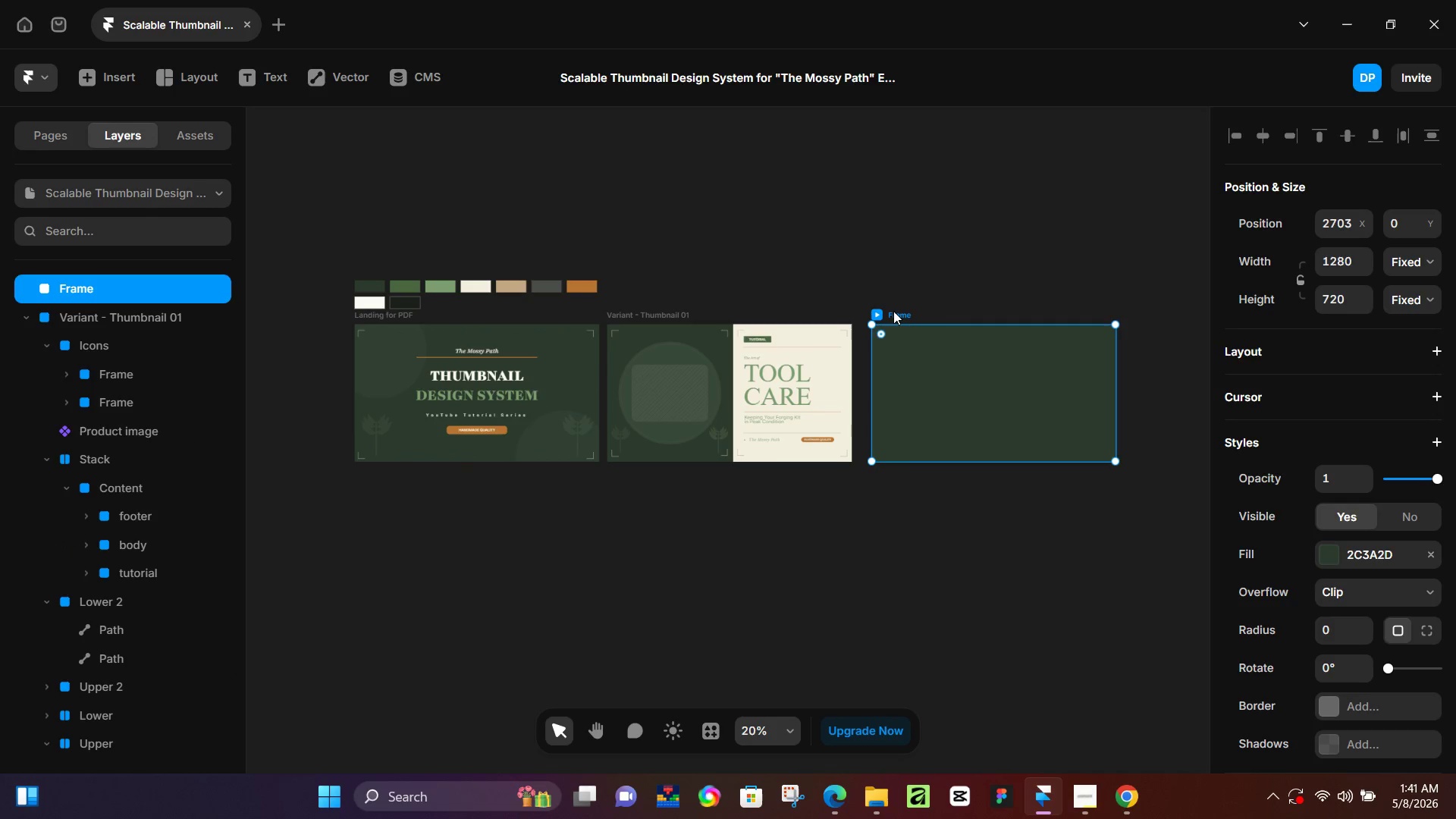 
key(Control+ControlLeft)
 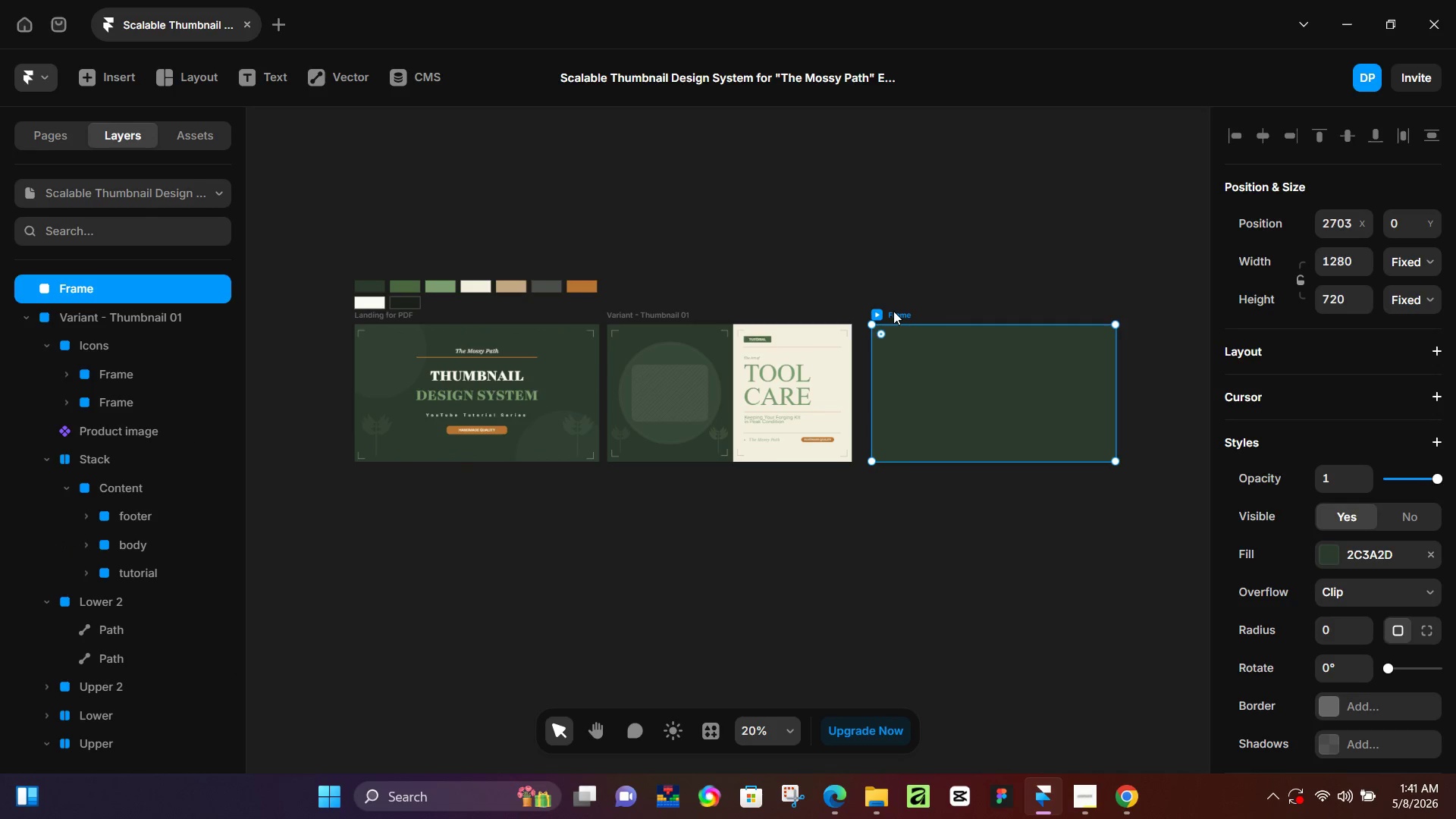 
key(Control+V)
 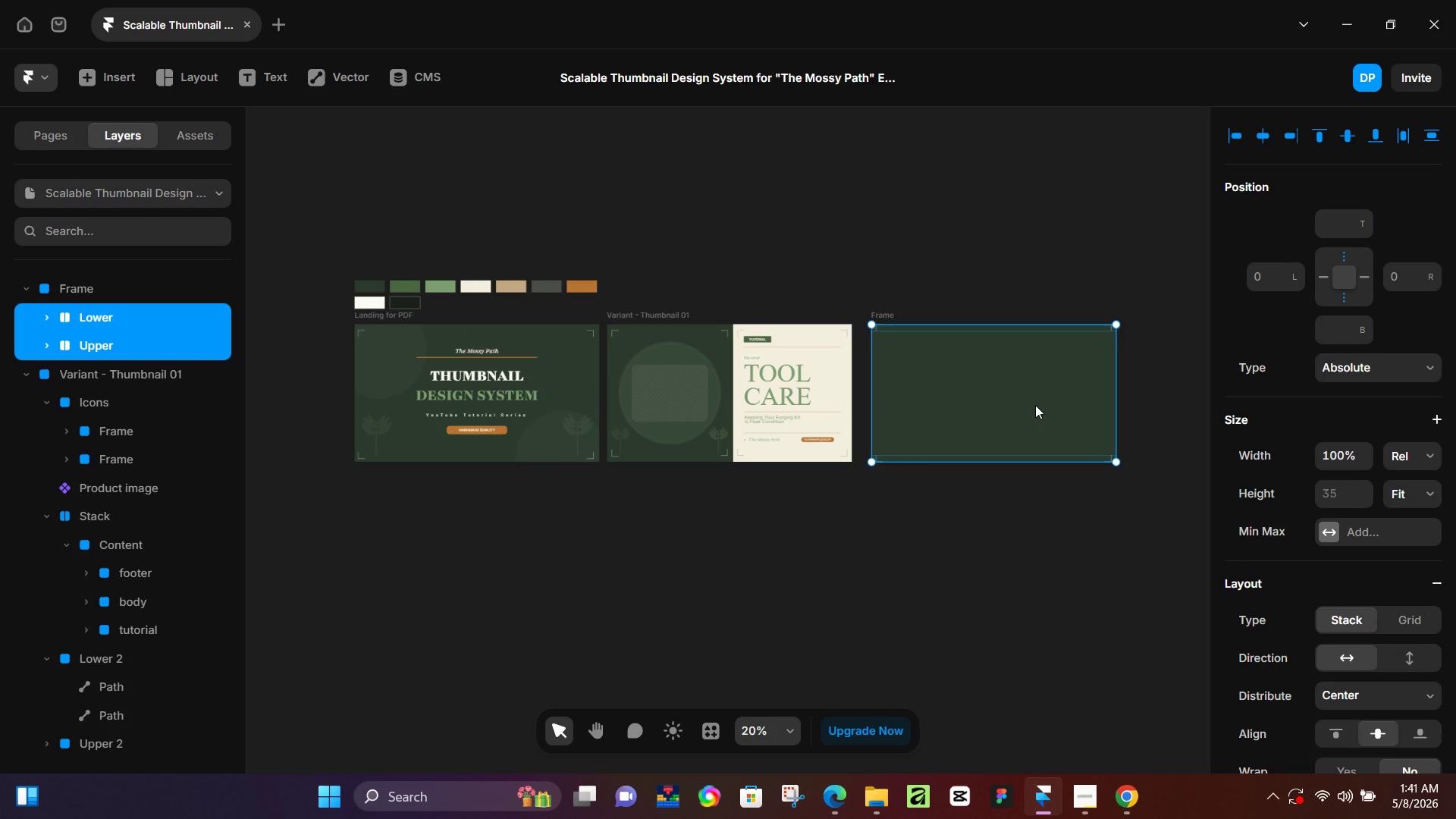 
hold_key(key=ControlLeft, duration=0.41)
 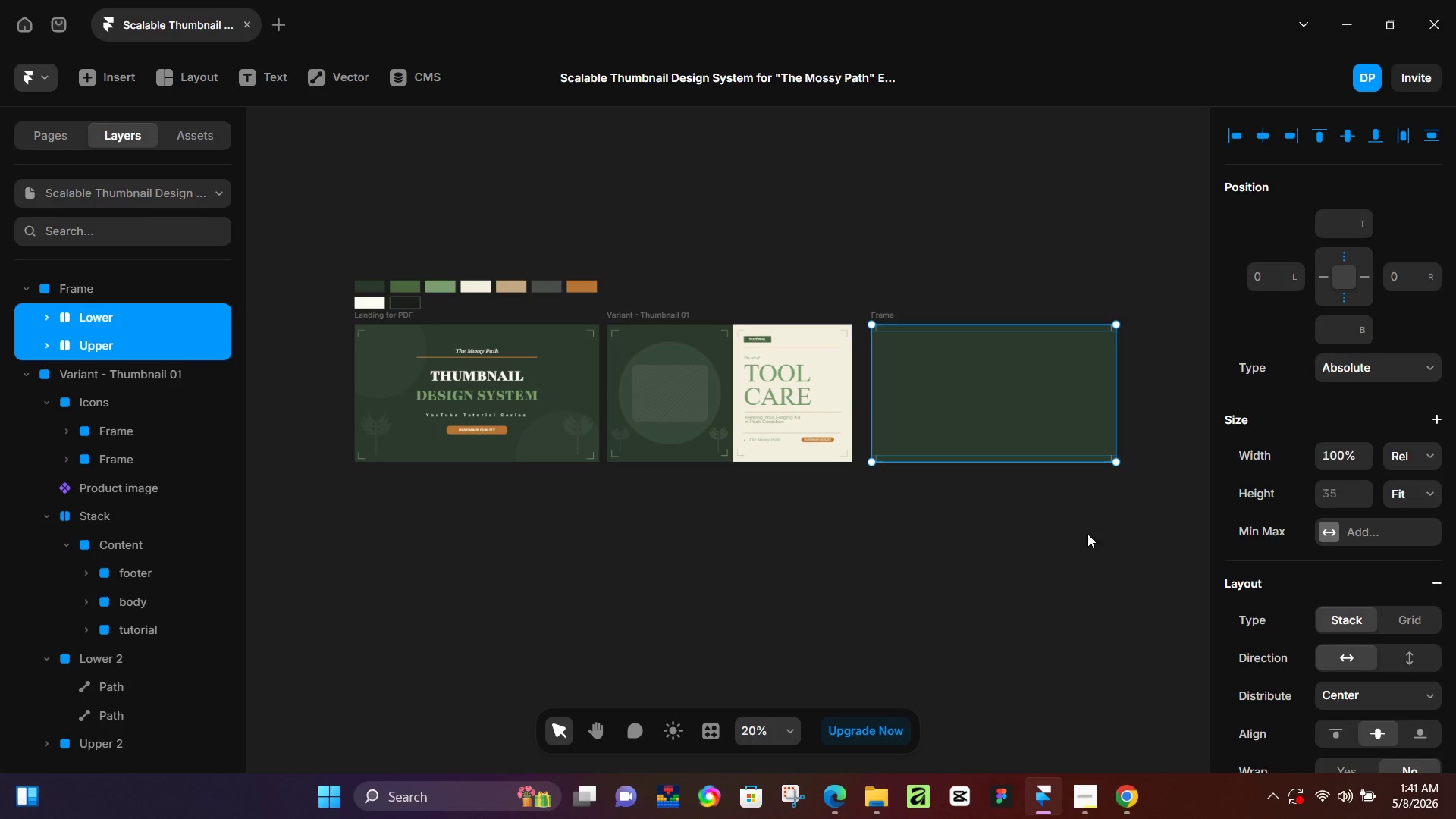 
left_click([1087, 535])
 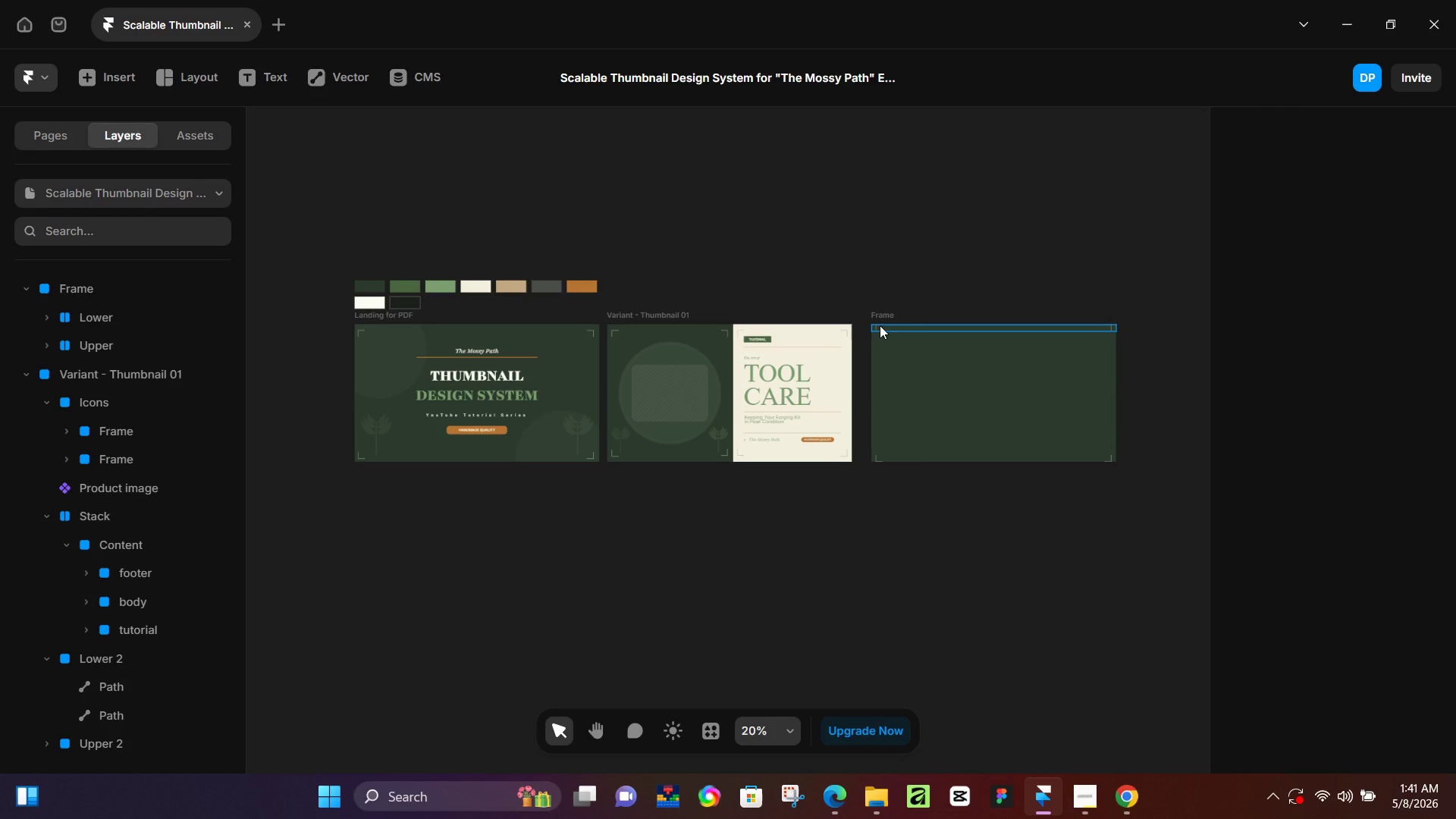 
left_click([880, 325])
 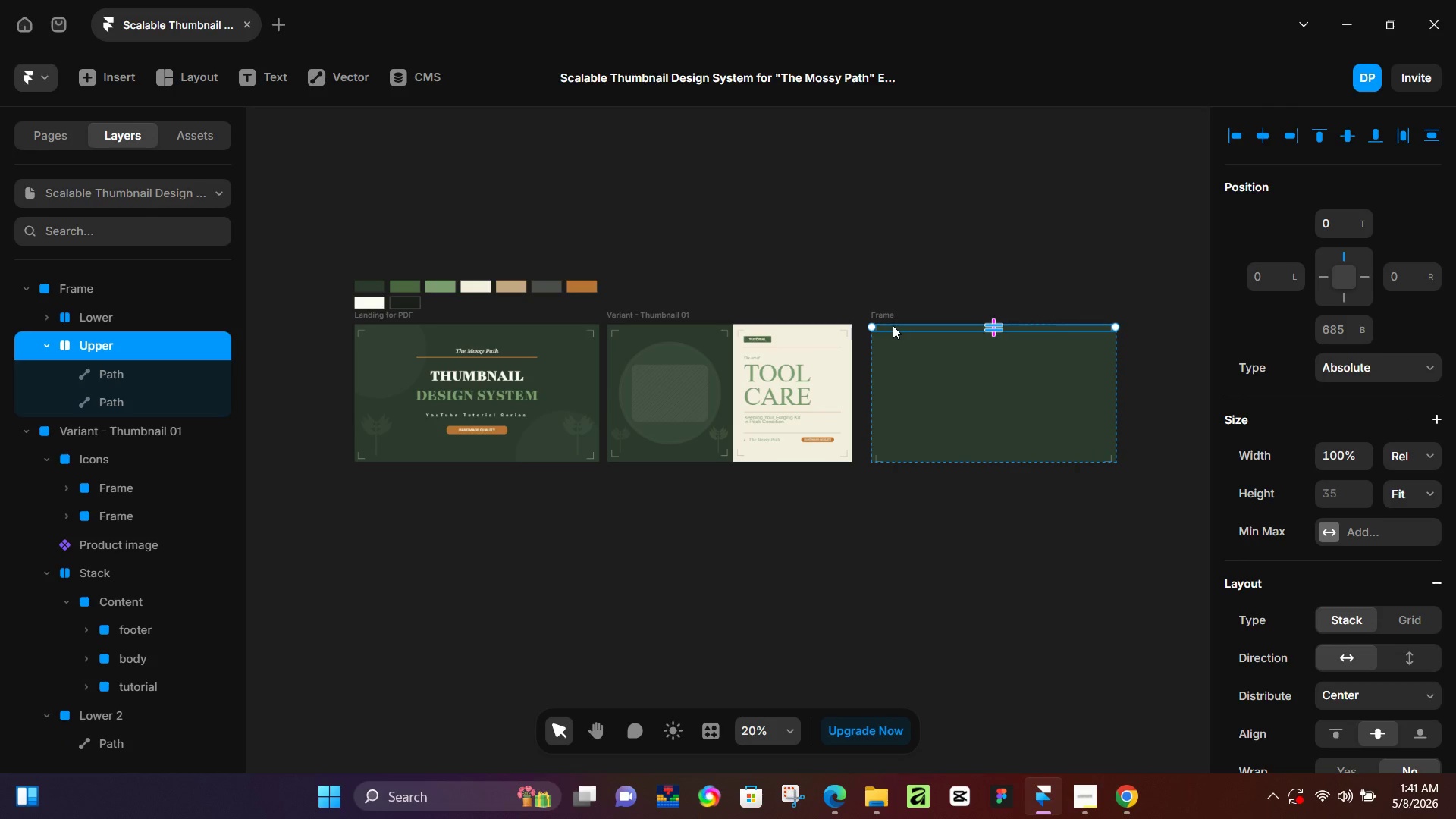 
hold_key(key=ArrowDown, duration=0.8)
 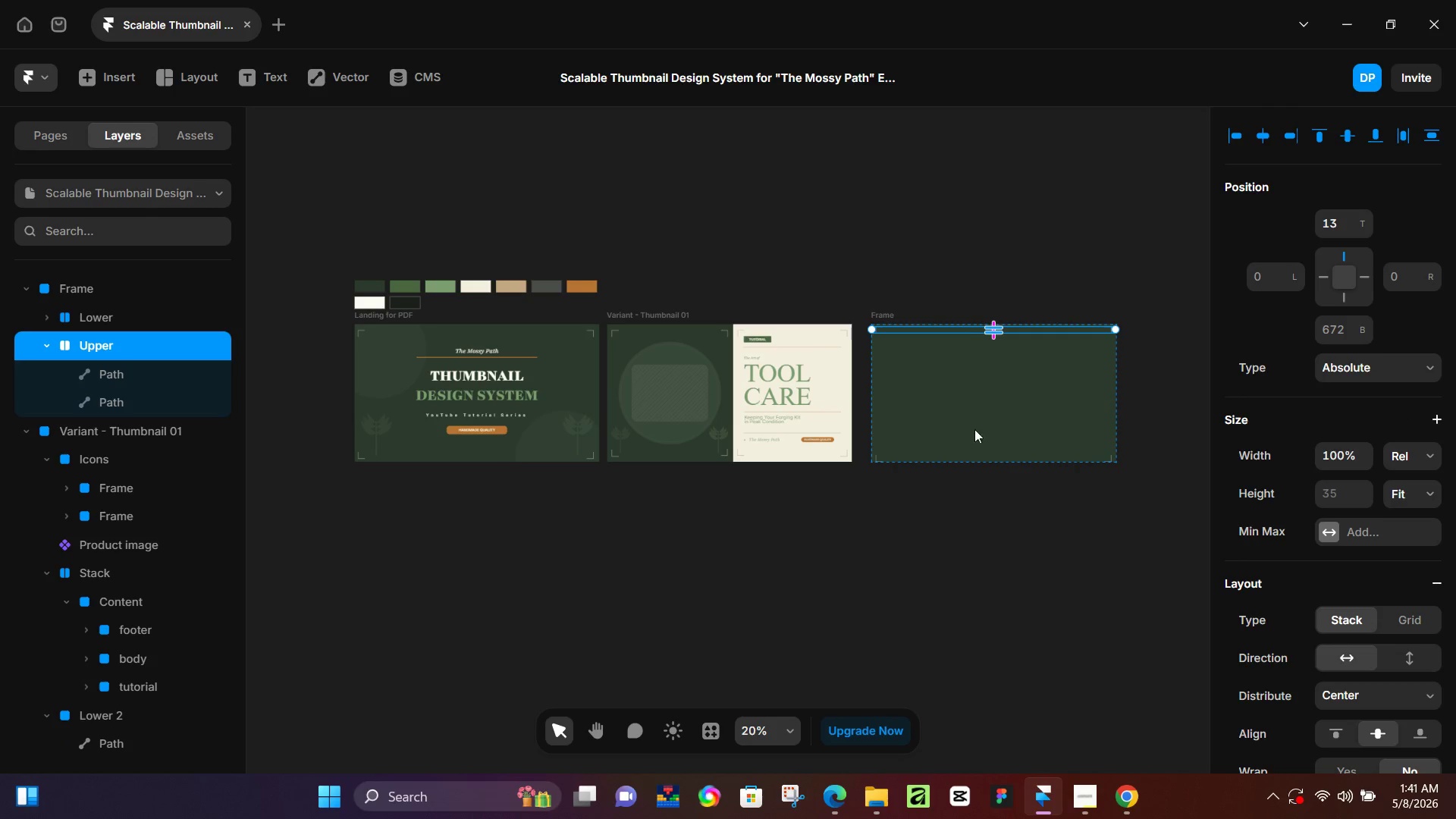 
hold_key(key=ArrowDown, duration=0.38)
 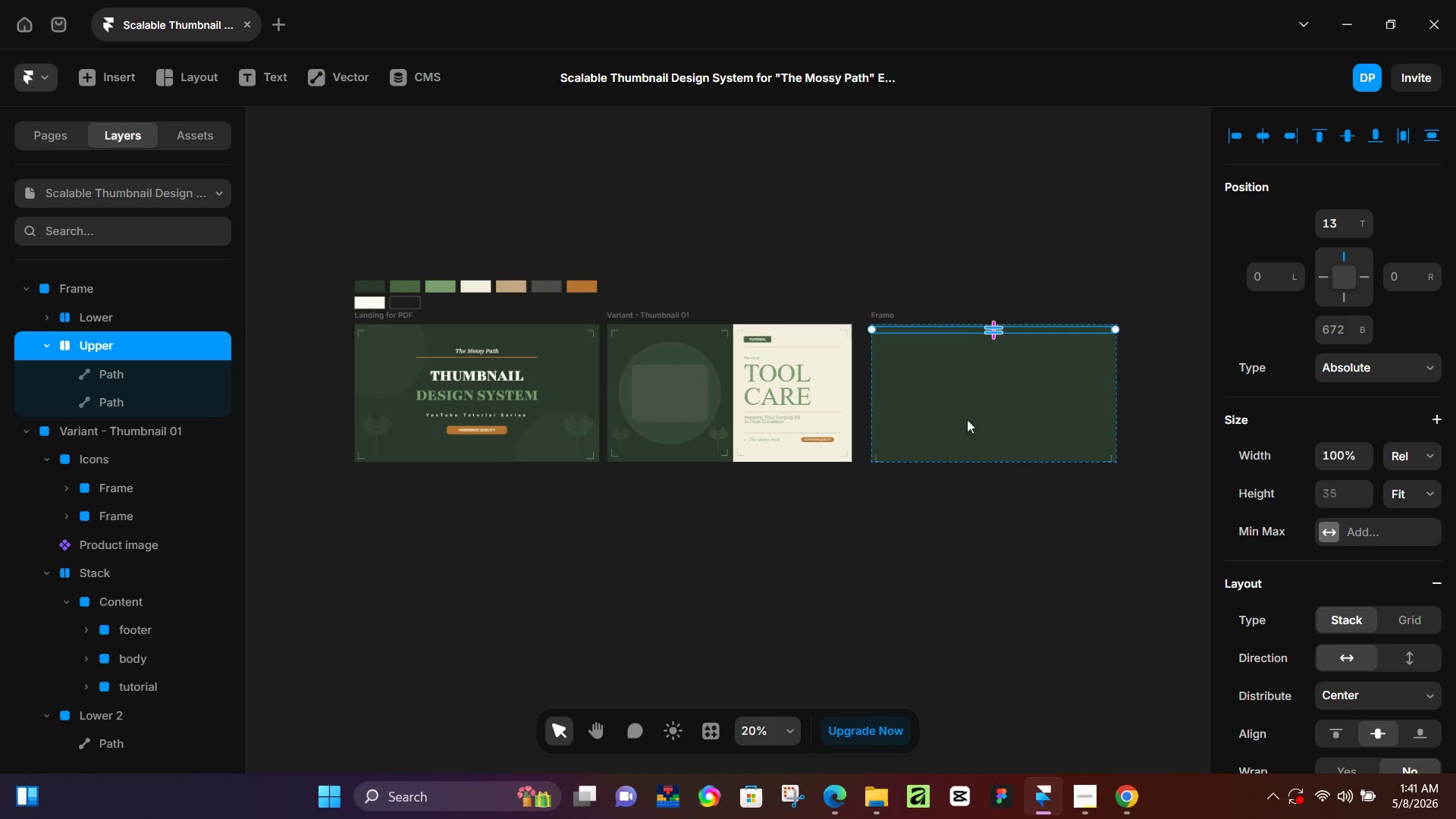 
hold_key(key=ArrowDown, duration=0.31)
 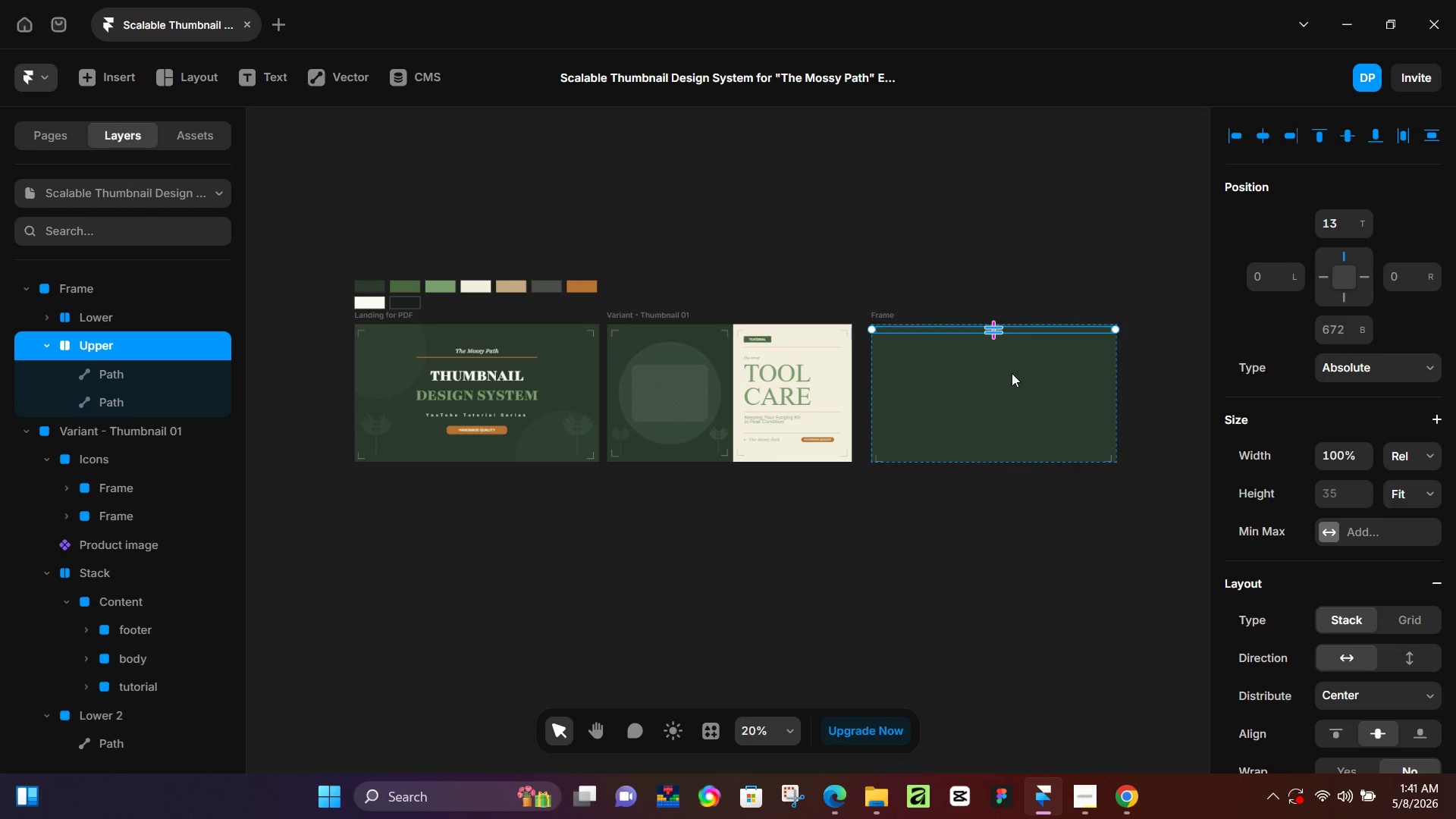 
hold_key(key=ControlLeft, duration=1.5)
scroll: coordinate [1098, 413], scroll_direction: up, amount: 5.0
 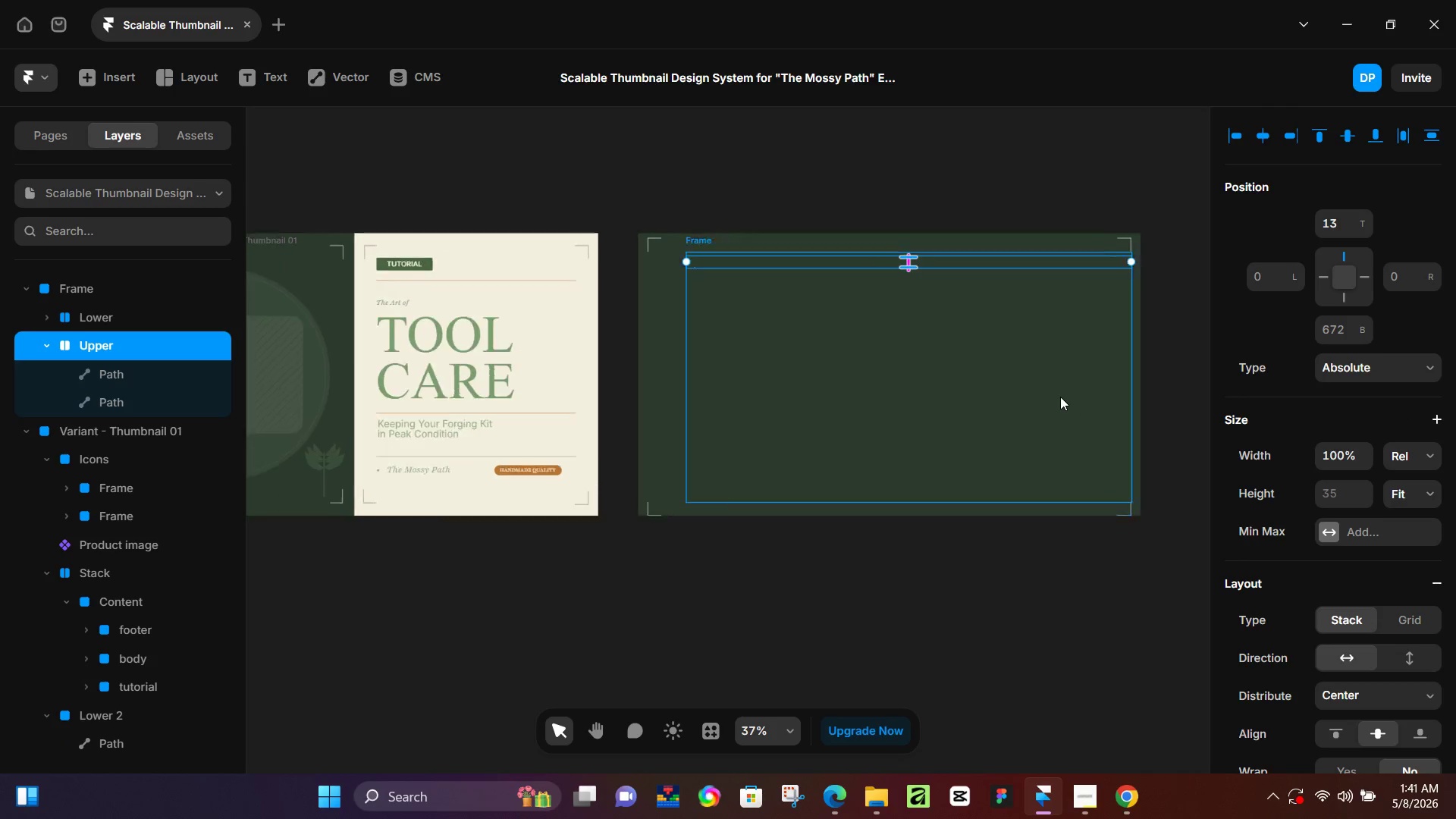 
key(Control+ControlLeft)
 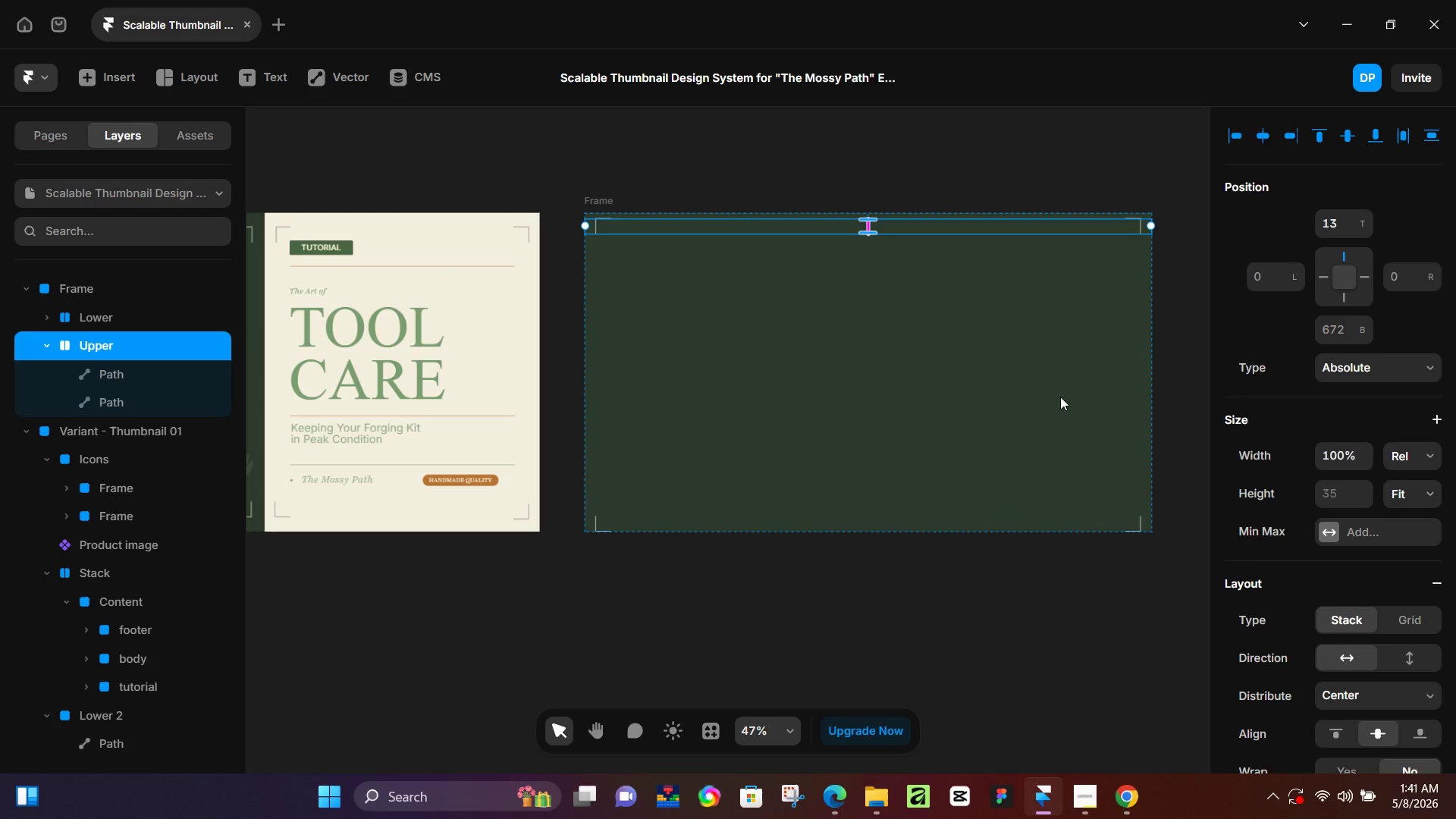 
scroll: coordinate [1060, 397], scroll_direction: up, amount: 2.0
 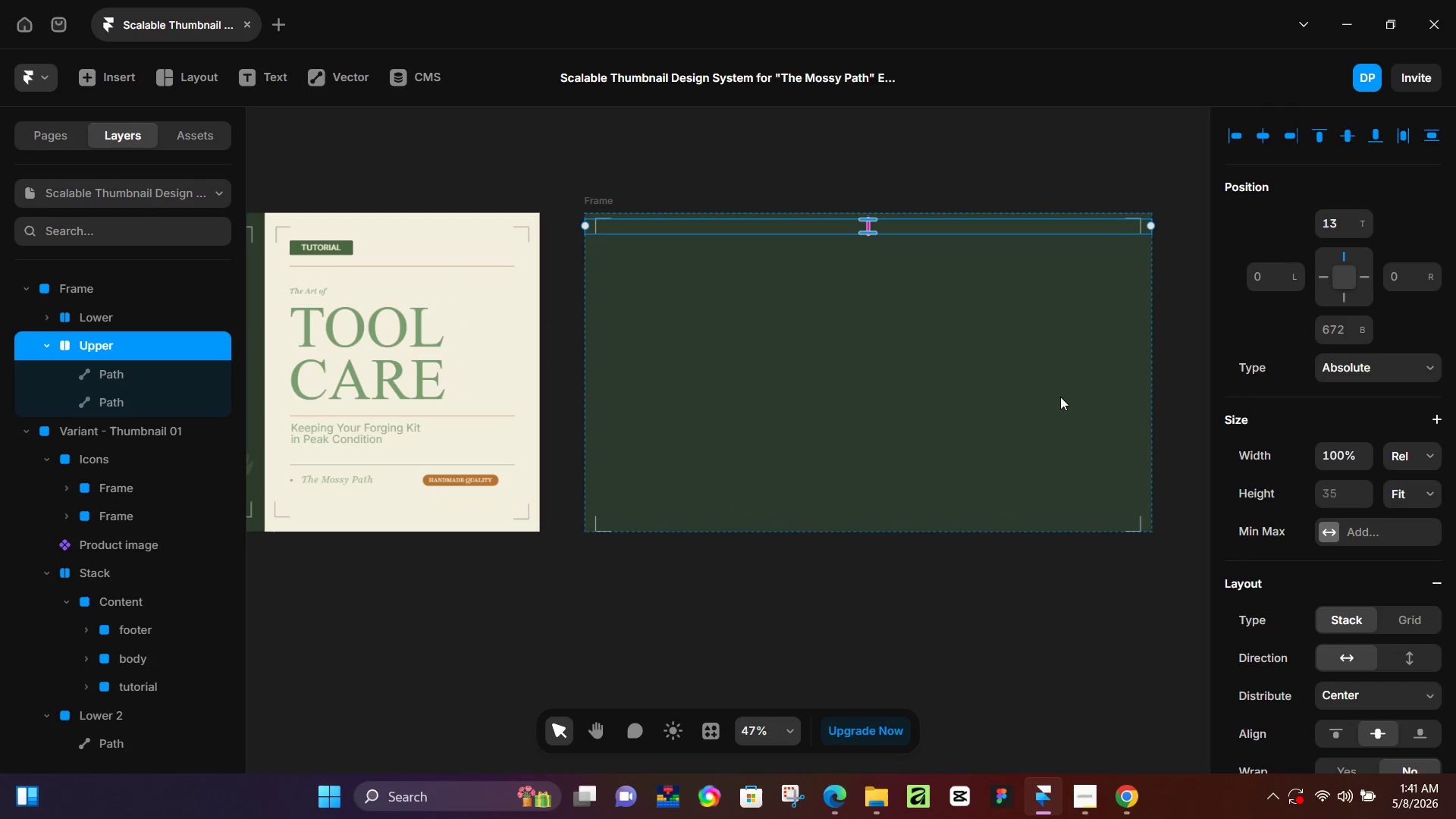 
hold_key(key=ArrowDown, duration=0.31)
 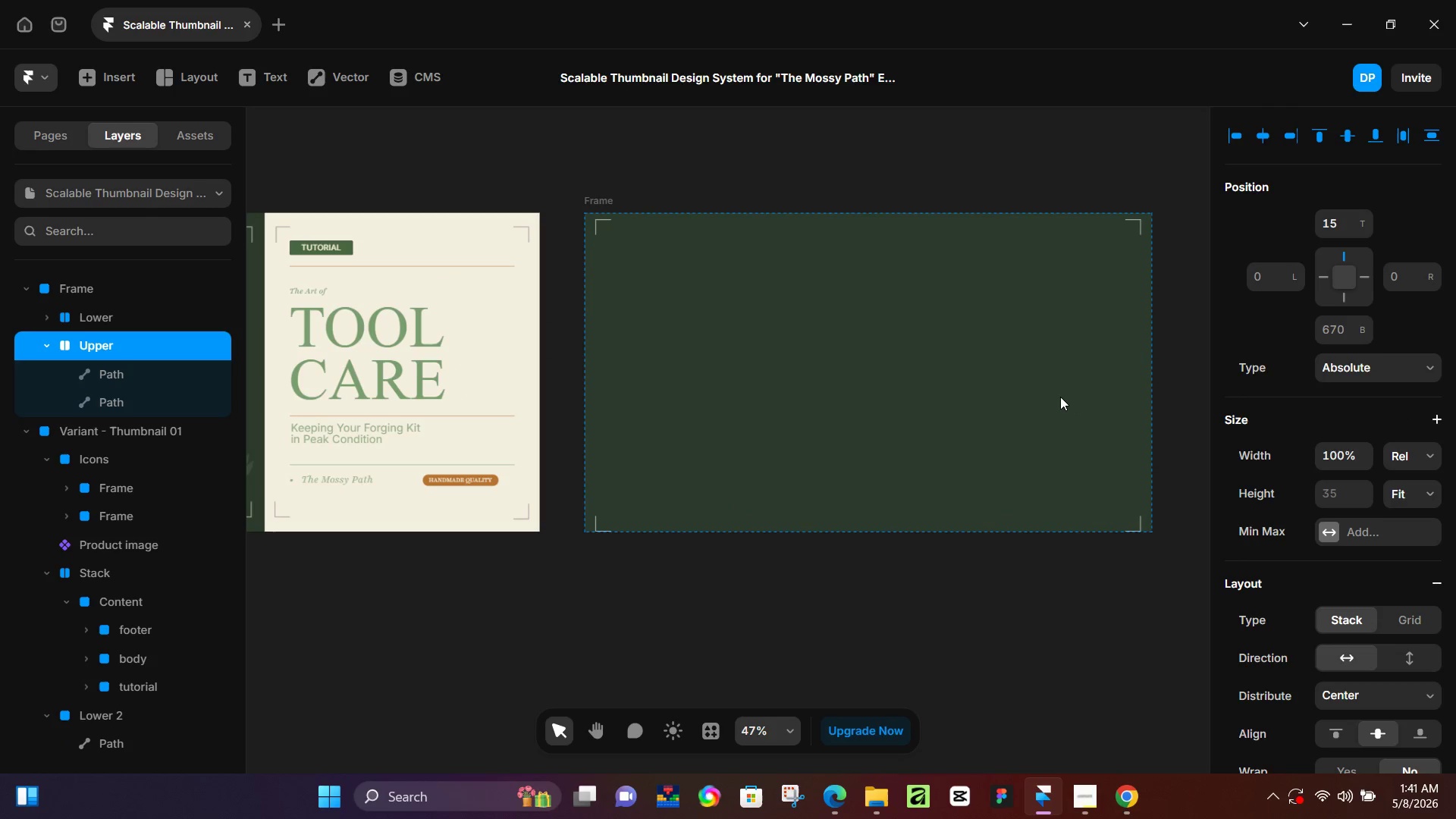 
hold_key(key=ArrowDown, duration=0.86)
 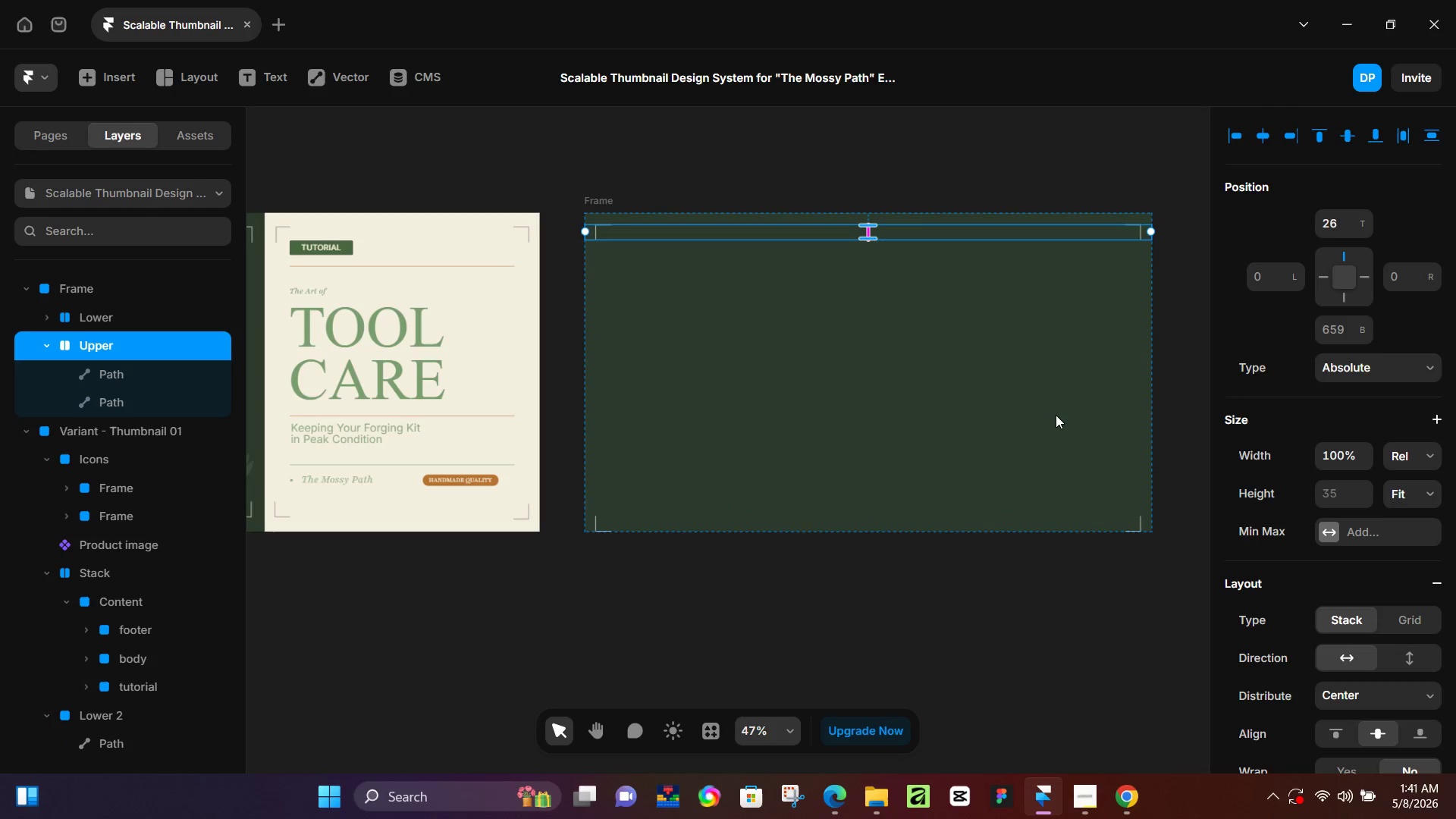 
hold_key(key=ArrowDown, duration=0.44)
 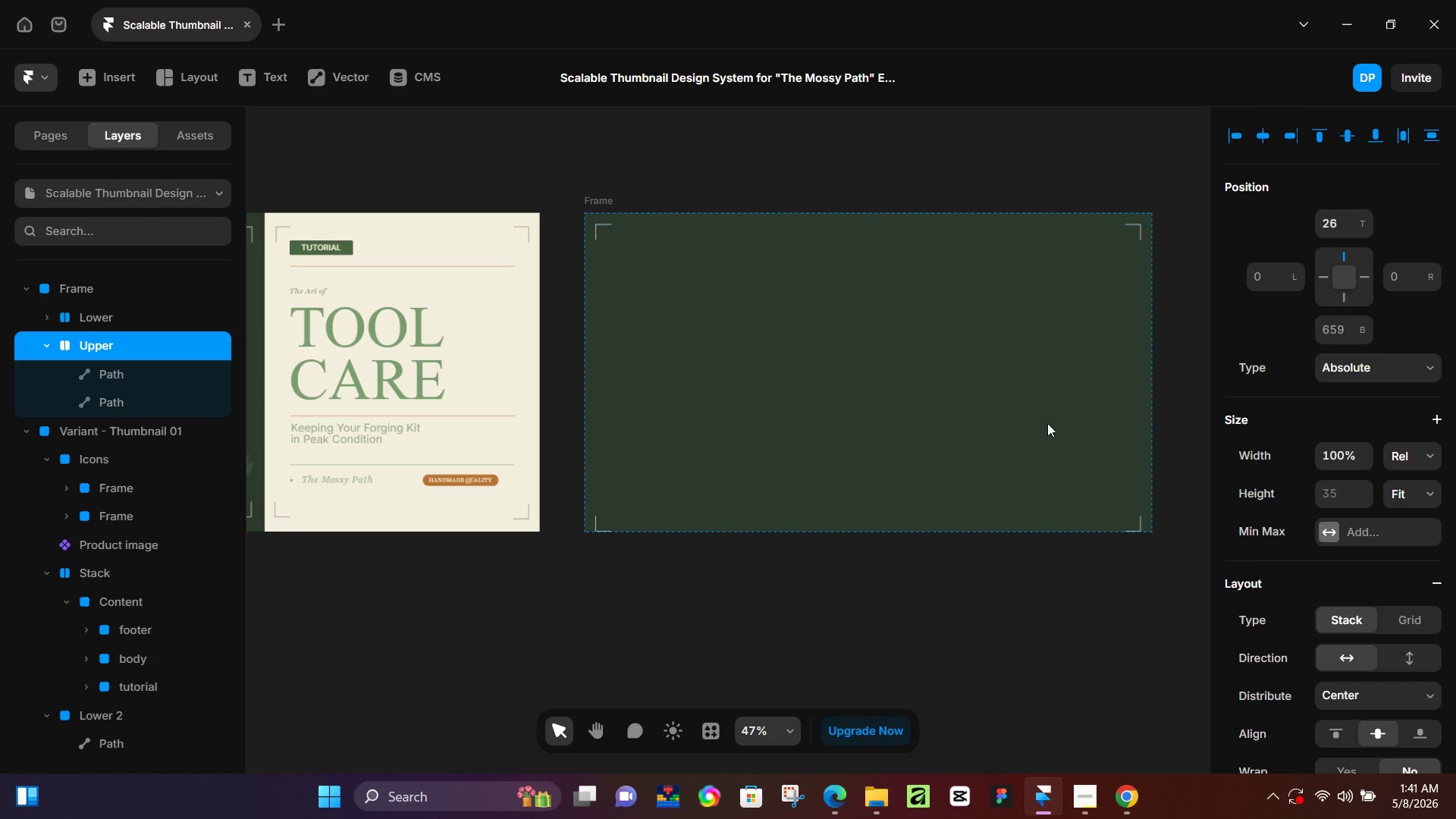 
key(ArrowUp)
 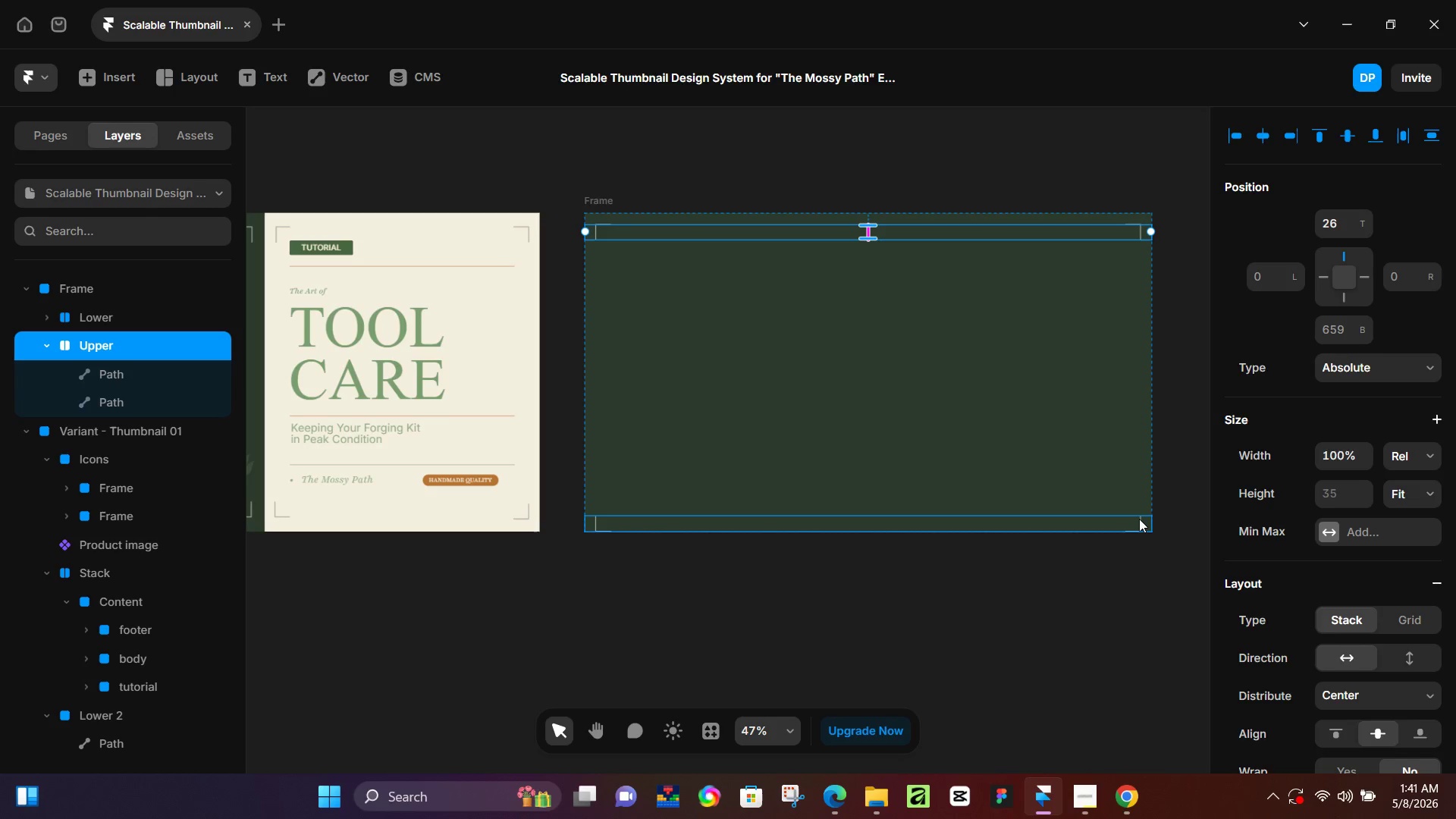 
left_click([1138, 519])
 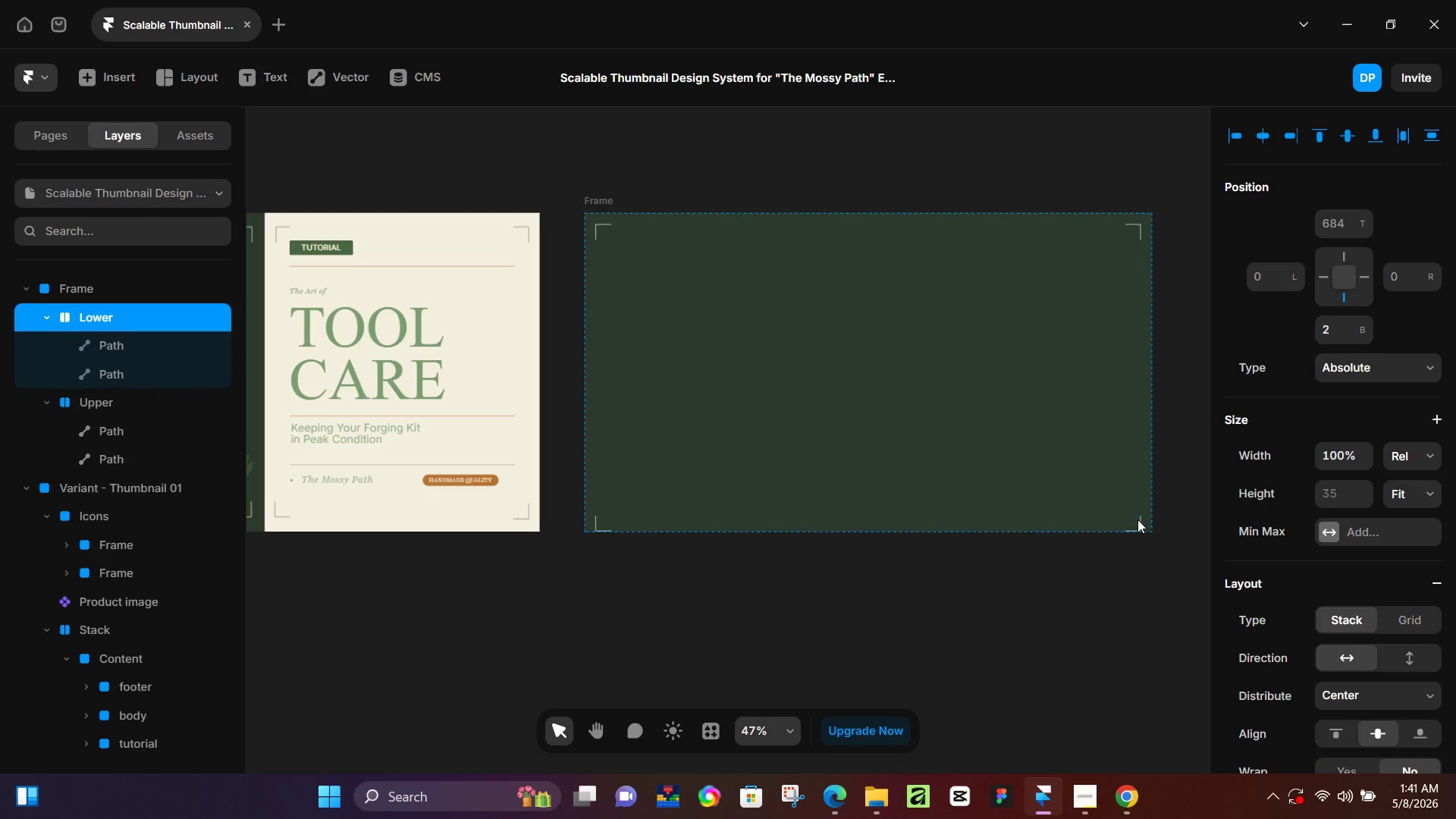 
hold_key(key=ArrowUp, duration=1.52)
 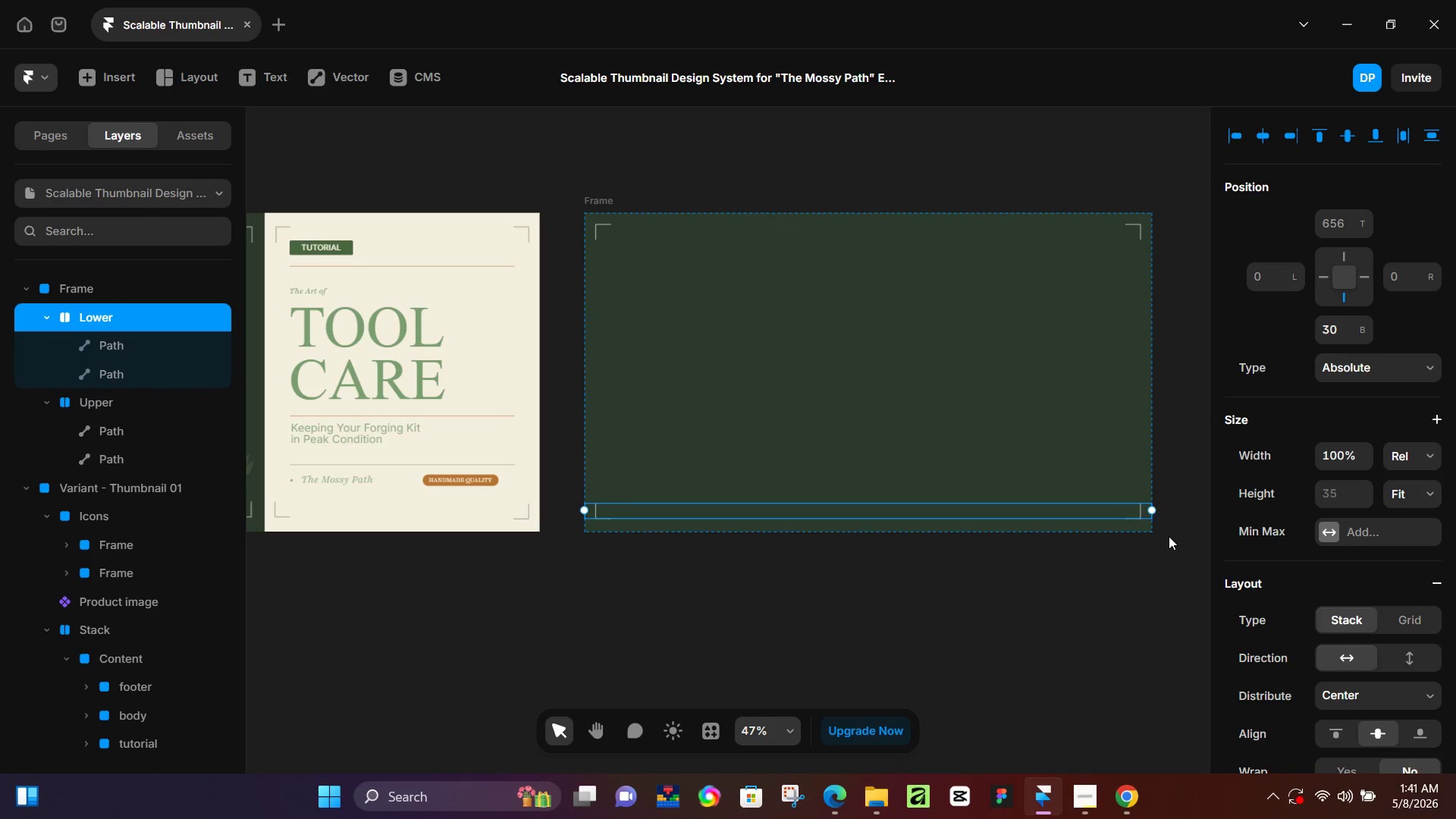 
key(ArrowDown)
 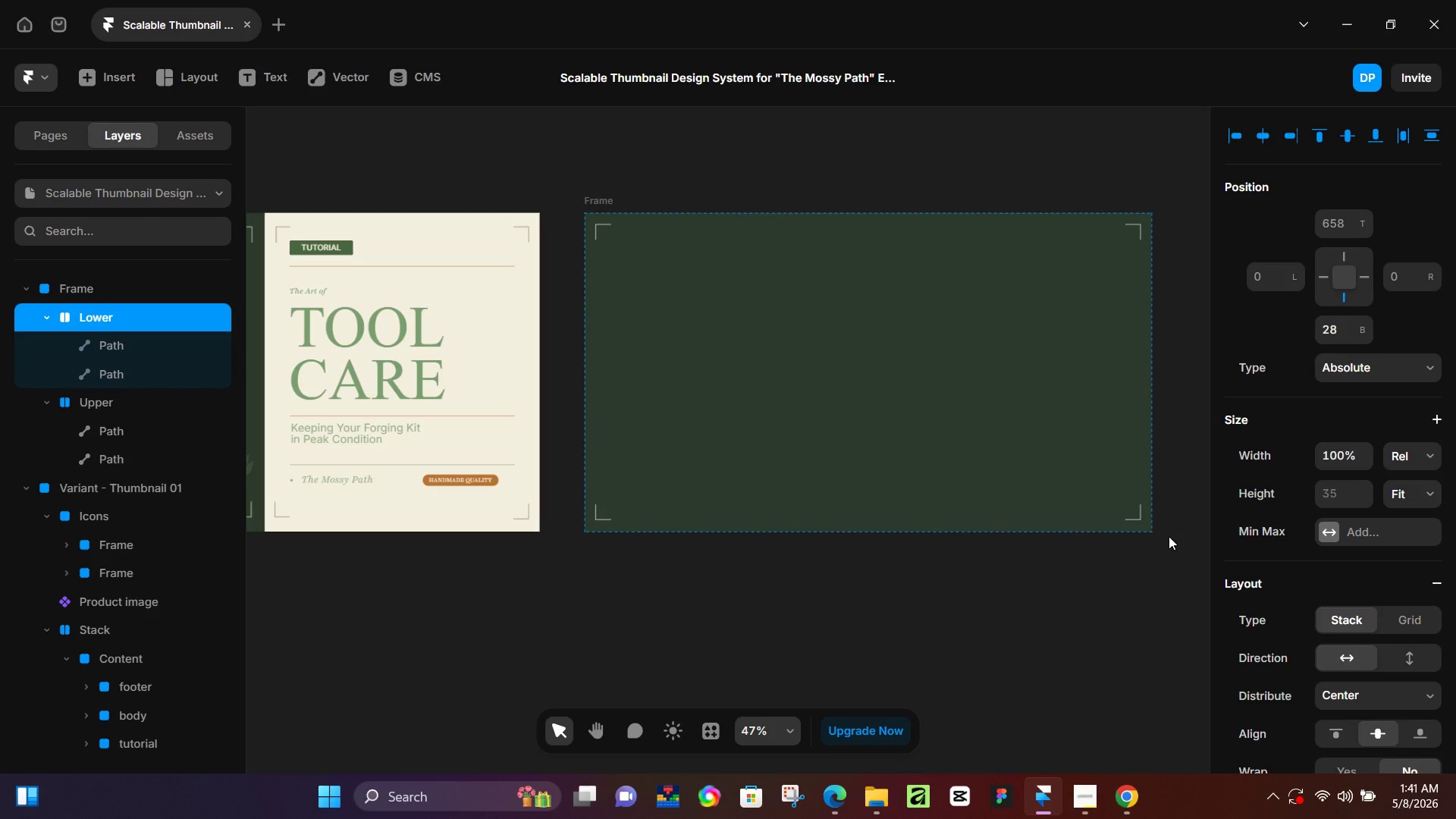 
key(ArrowDown)
 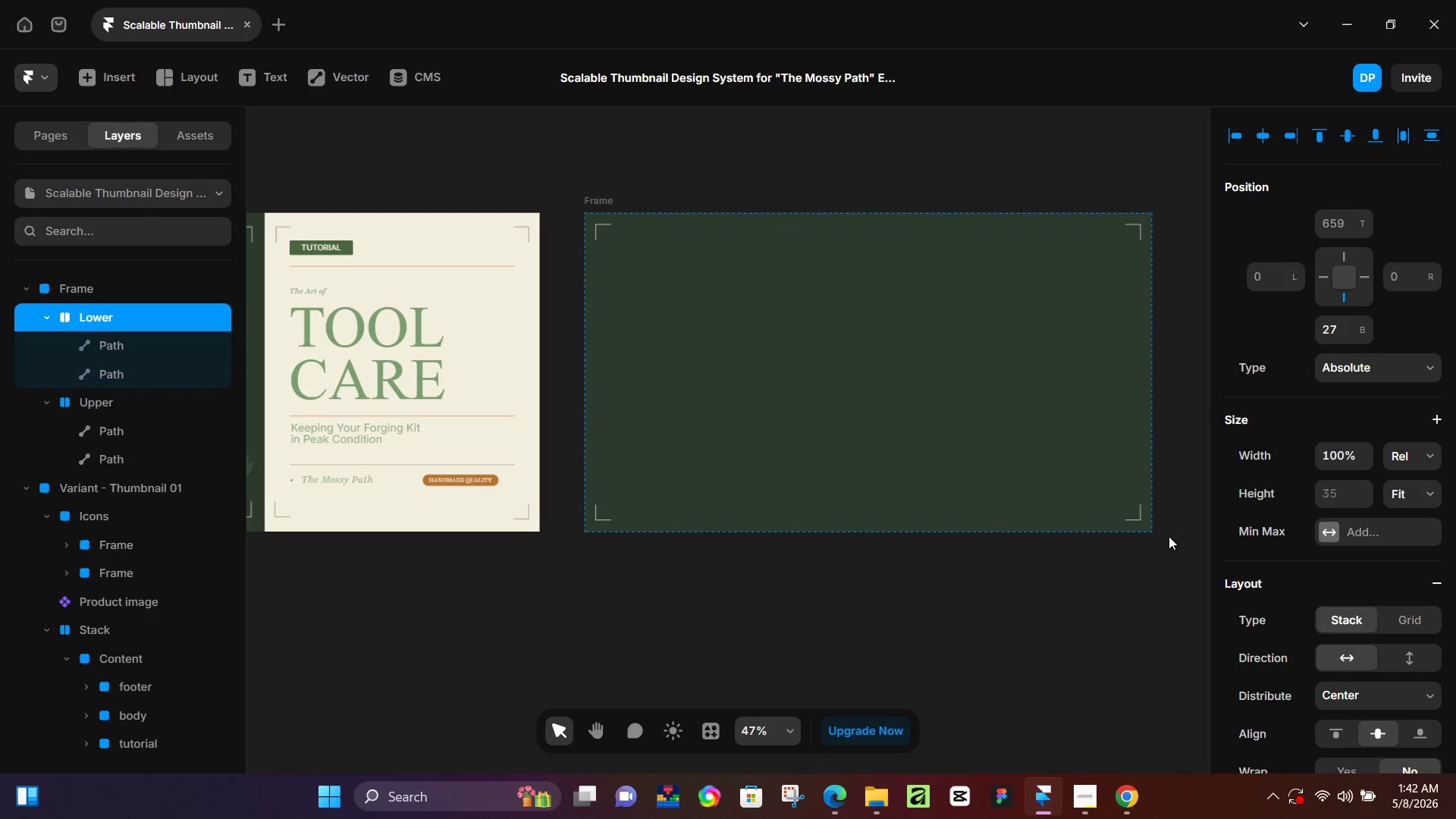 
key(ArrowDown)
 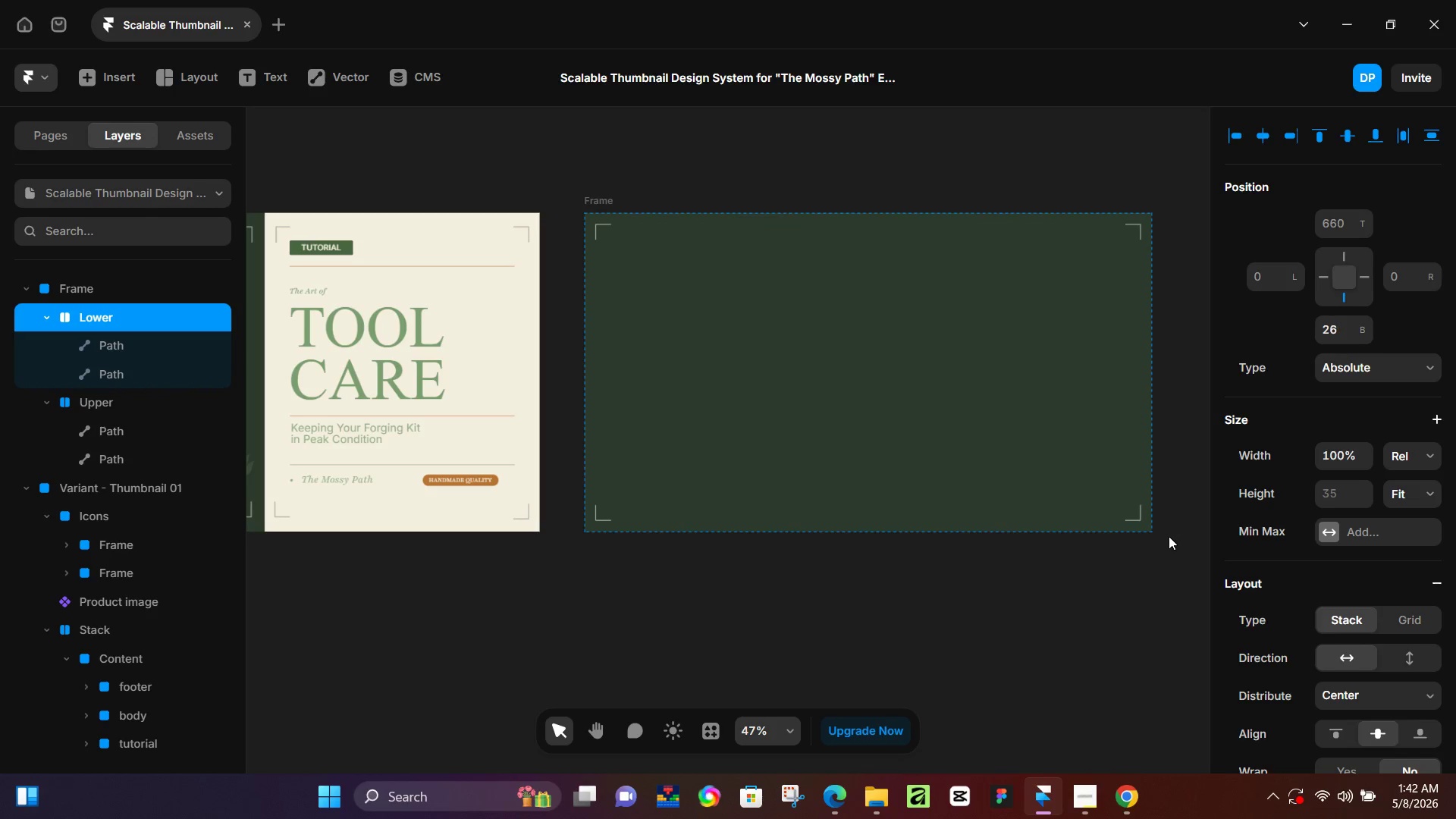 
key(ArrowDown)
 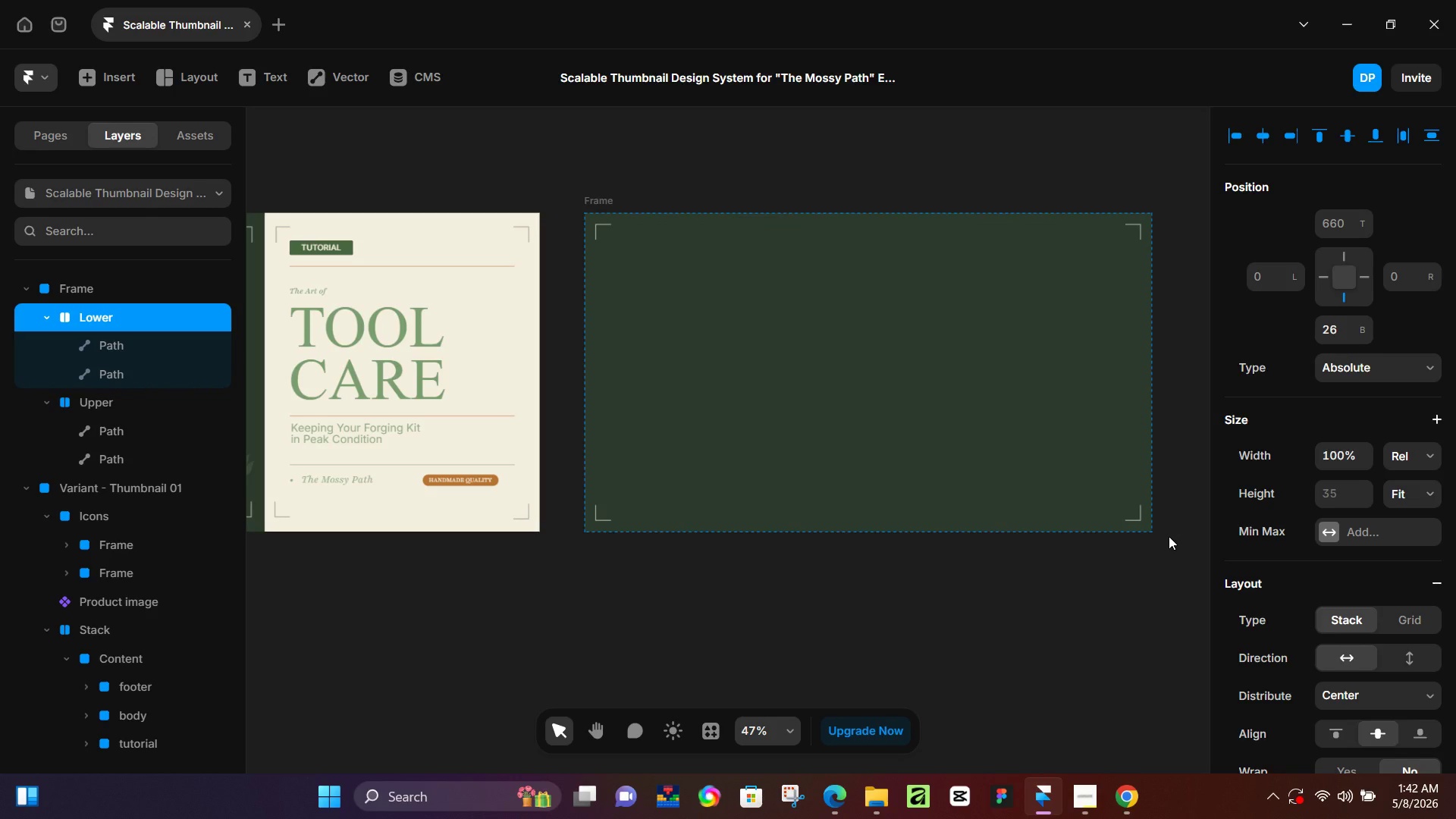 
key(ArrowDown)
 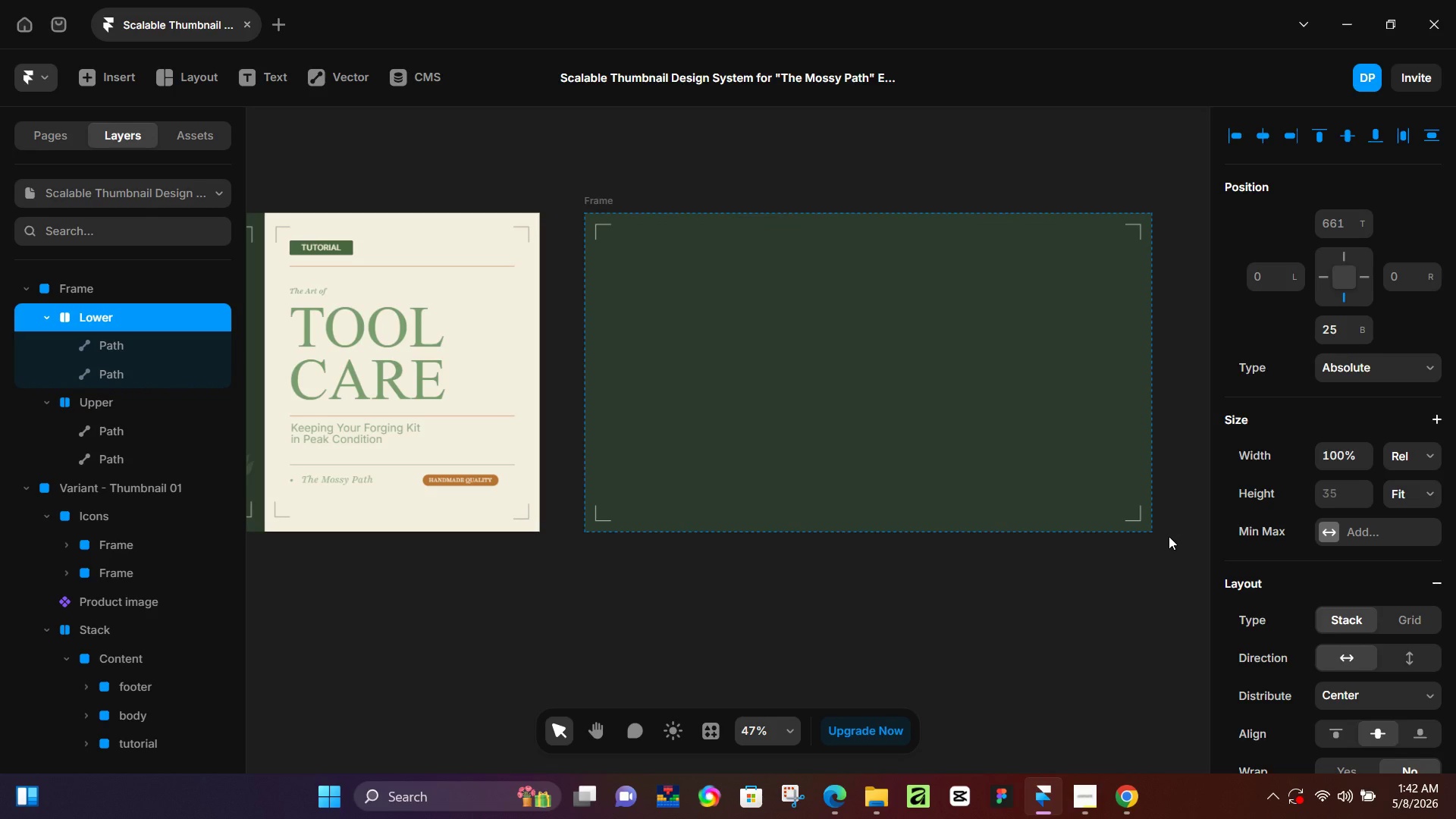 
key(ArrowUp)
 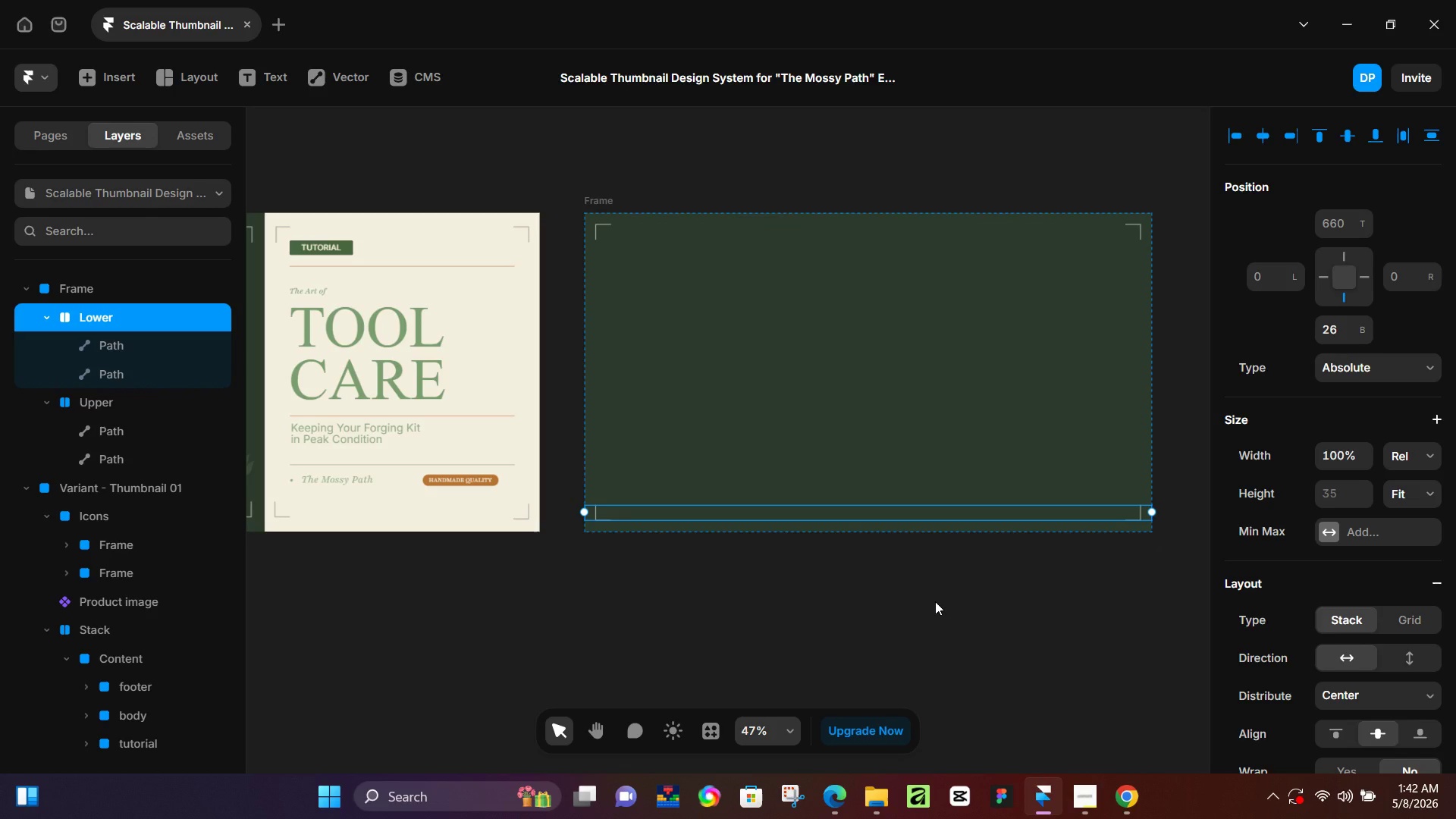 
wait(41.72)
 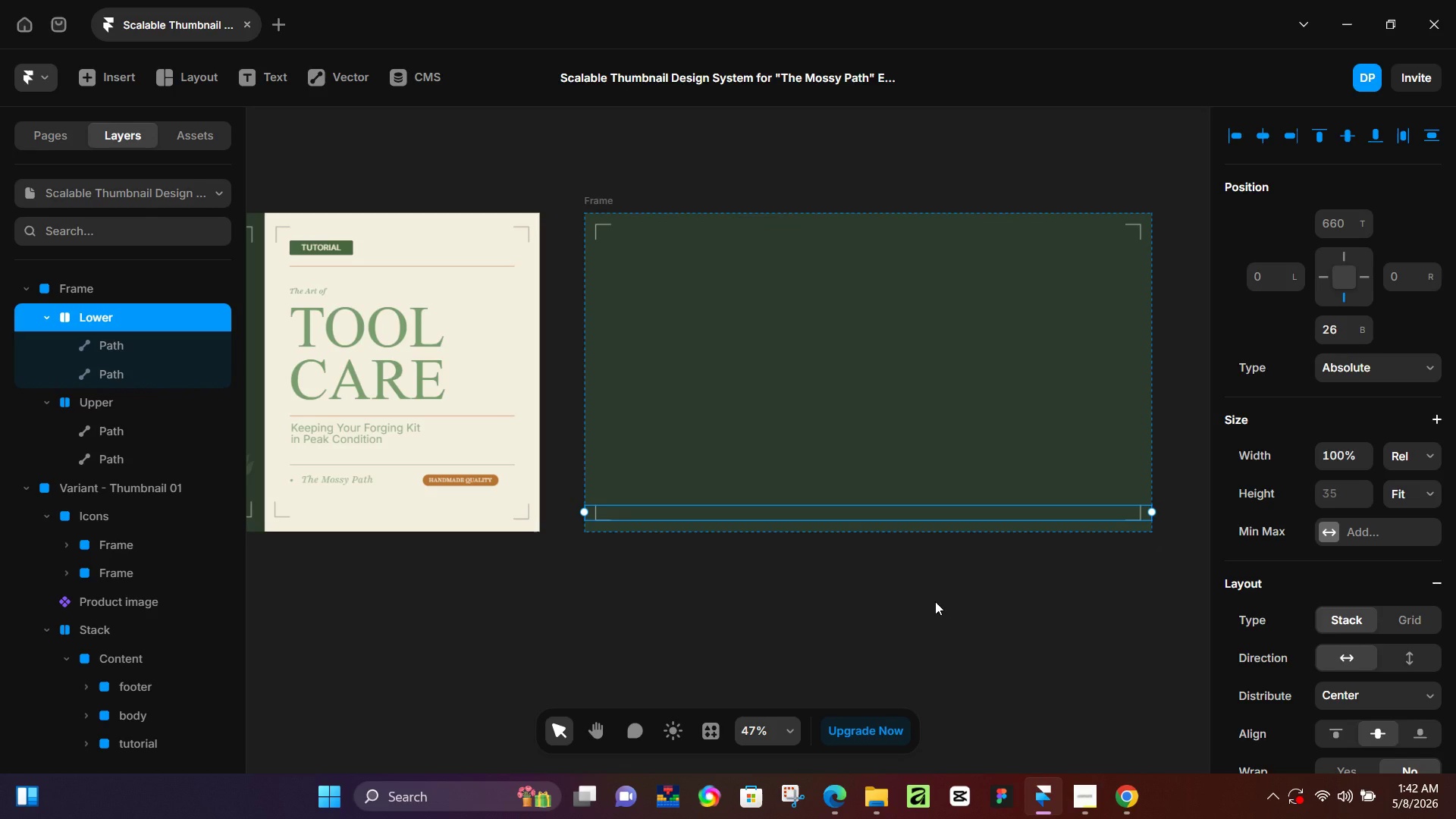 
left_click([724, 253])
 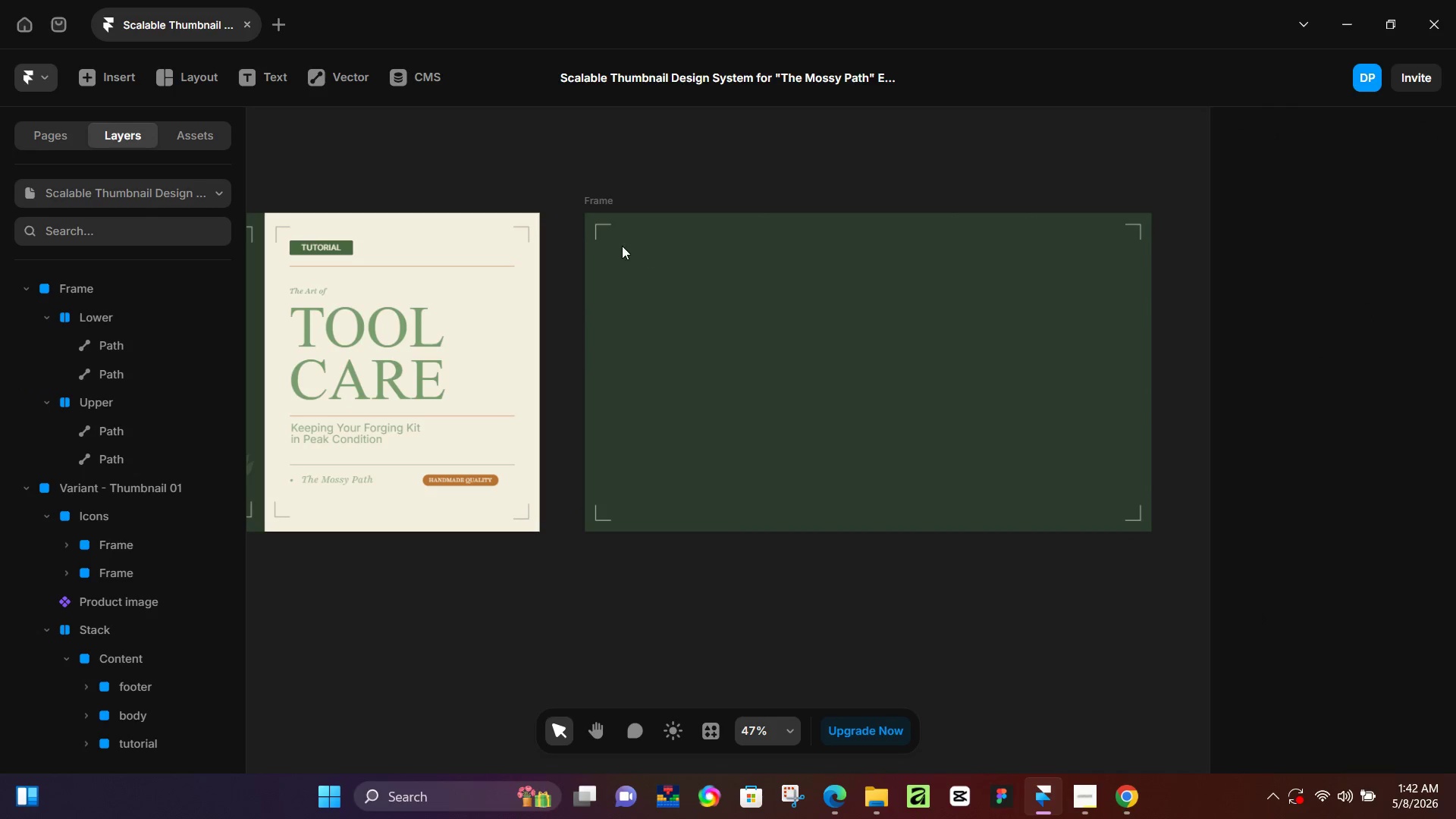 
key(T)
 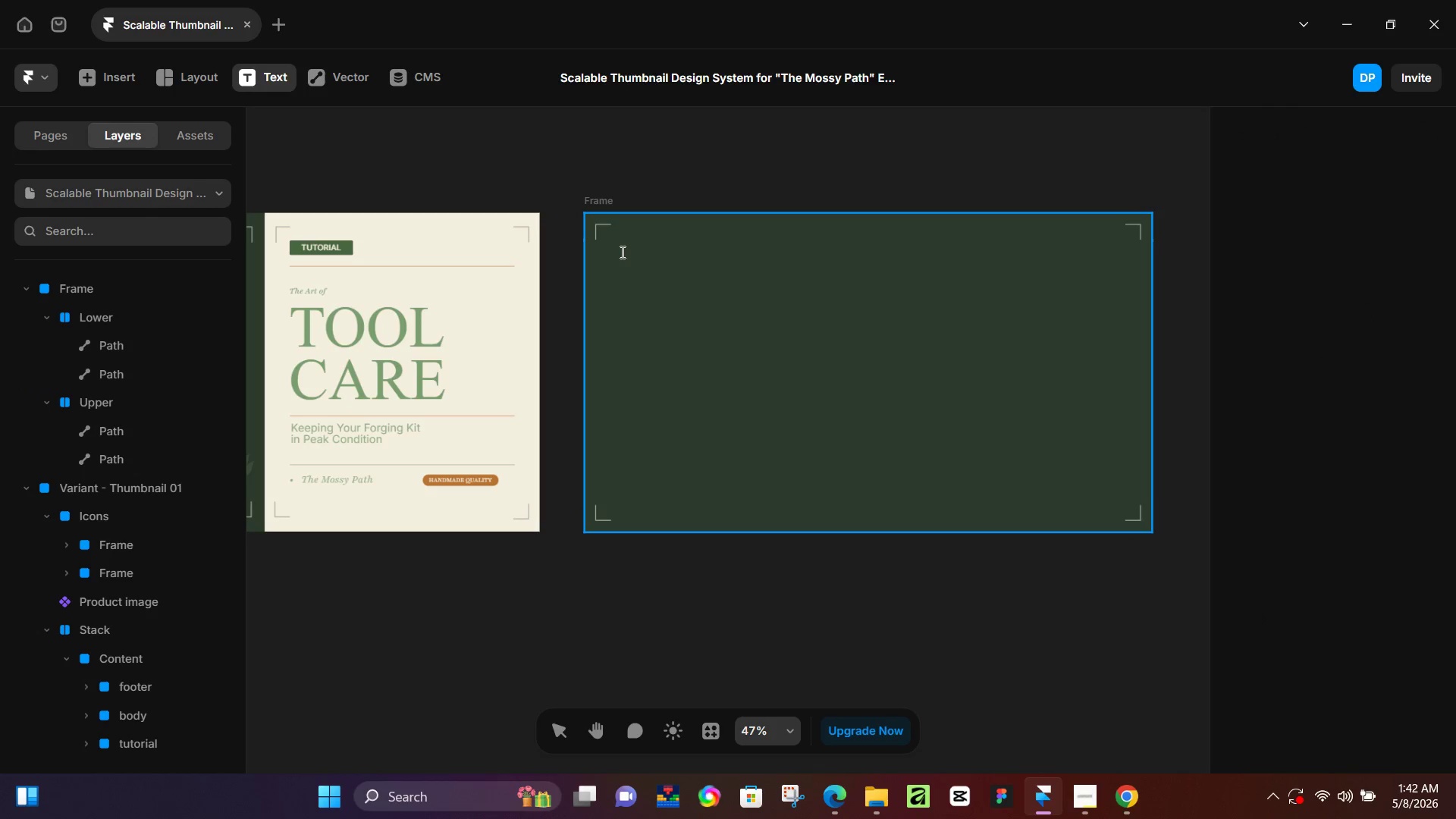 
left_click([621, 252])
 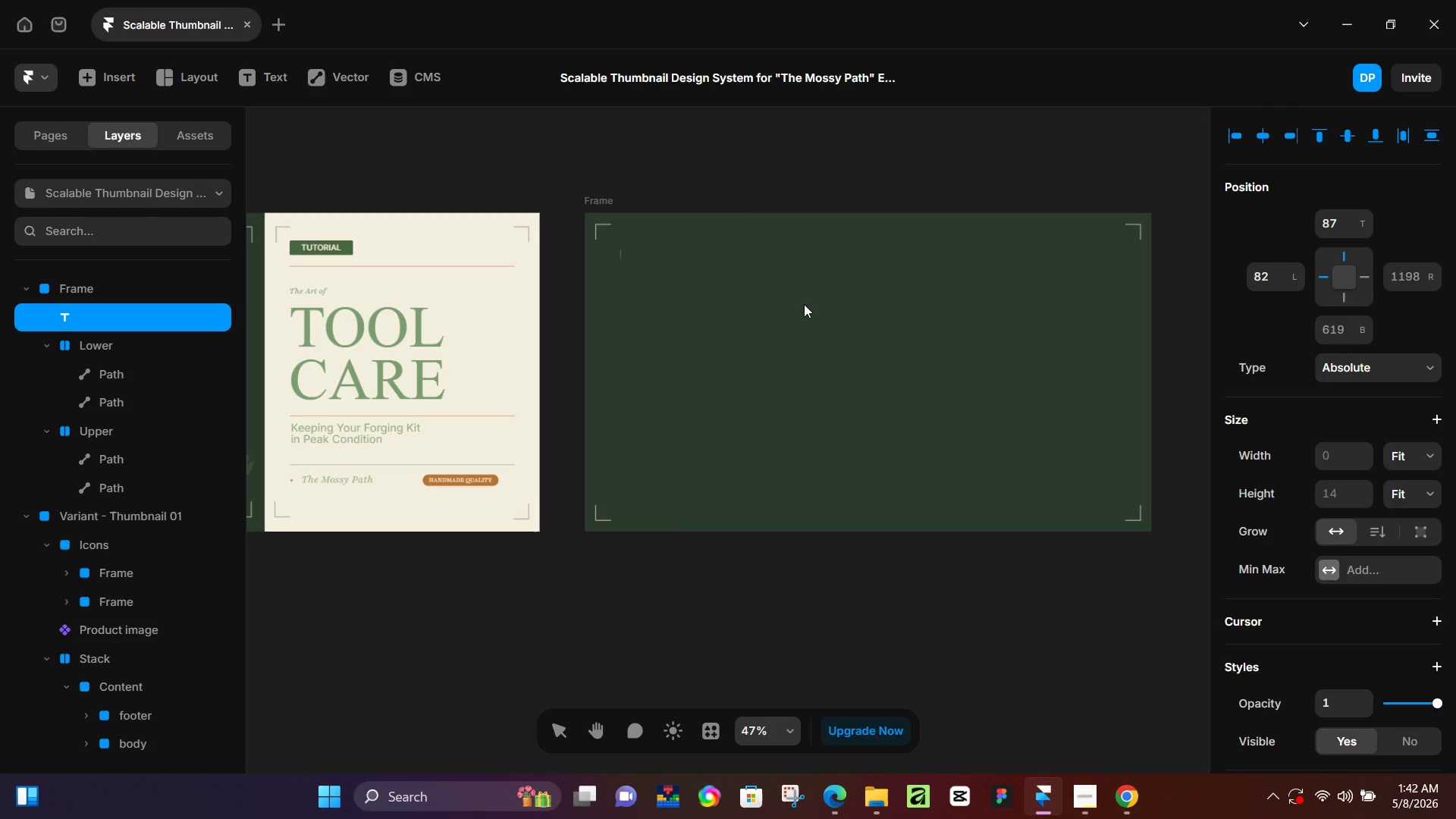 
type(TUTORIAL)
 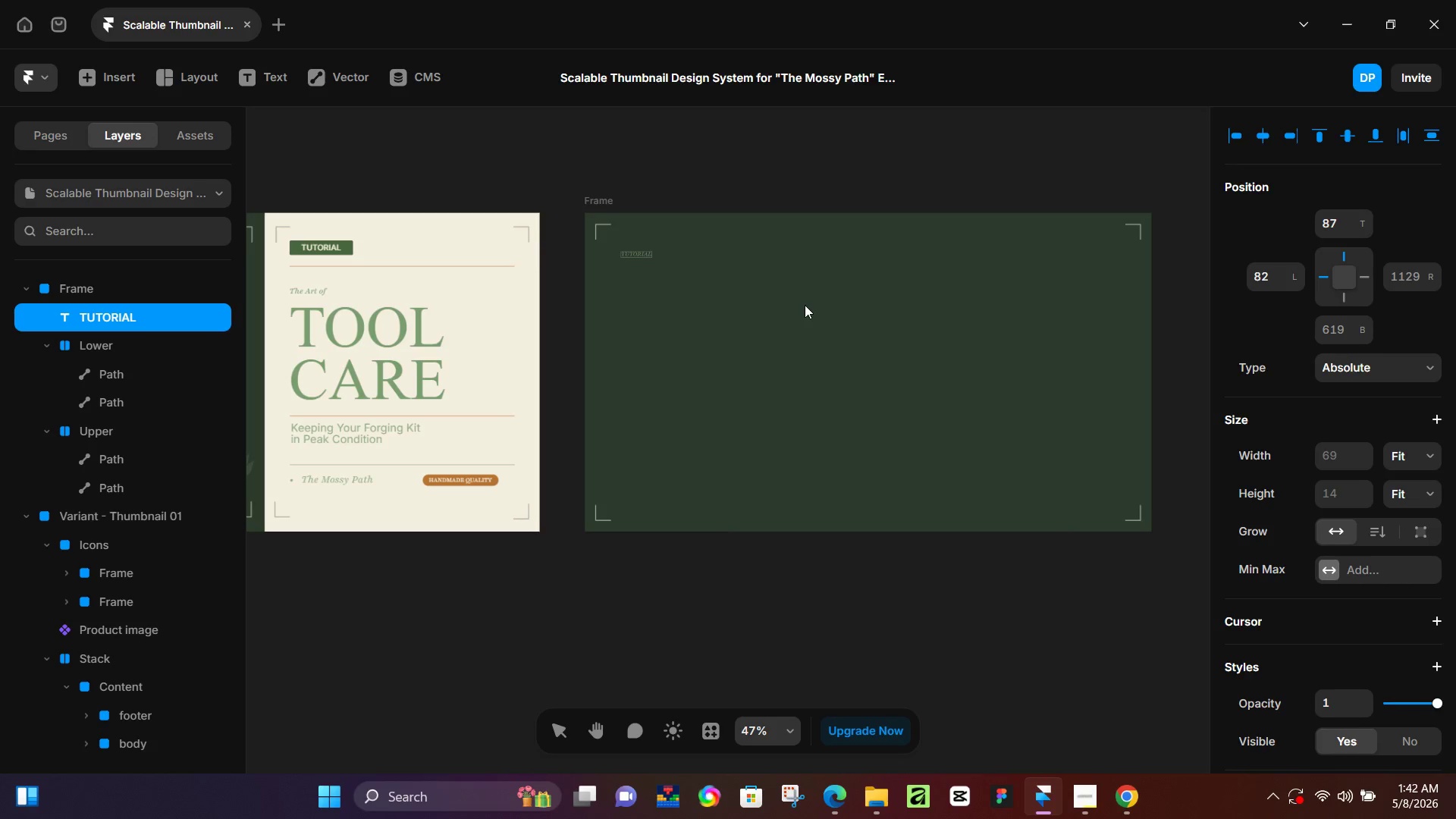 
key(Control+ControlLeft)
 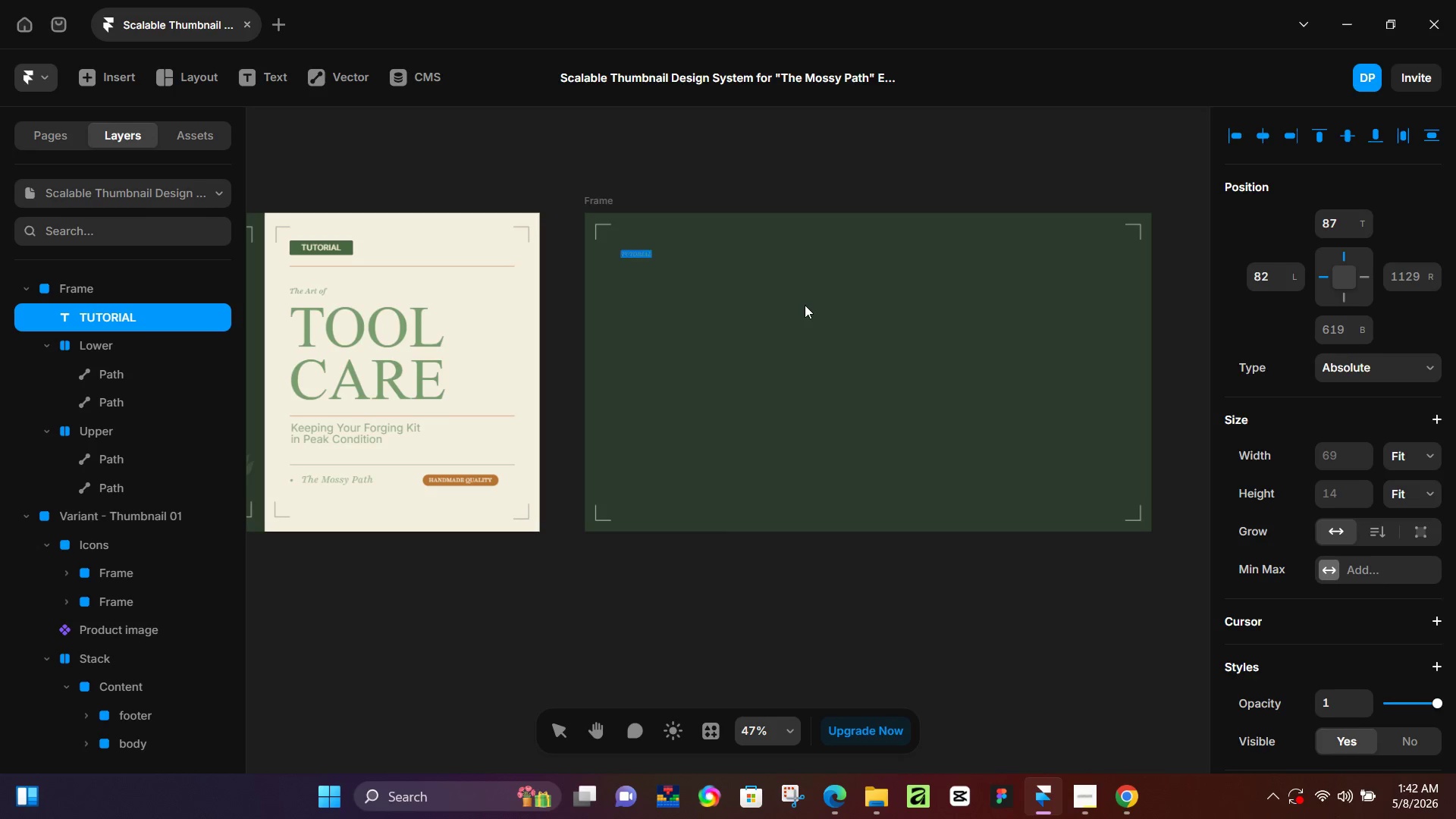 
key(Control+A)
 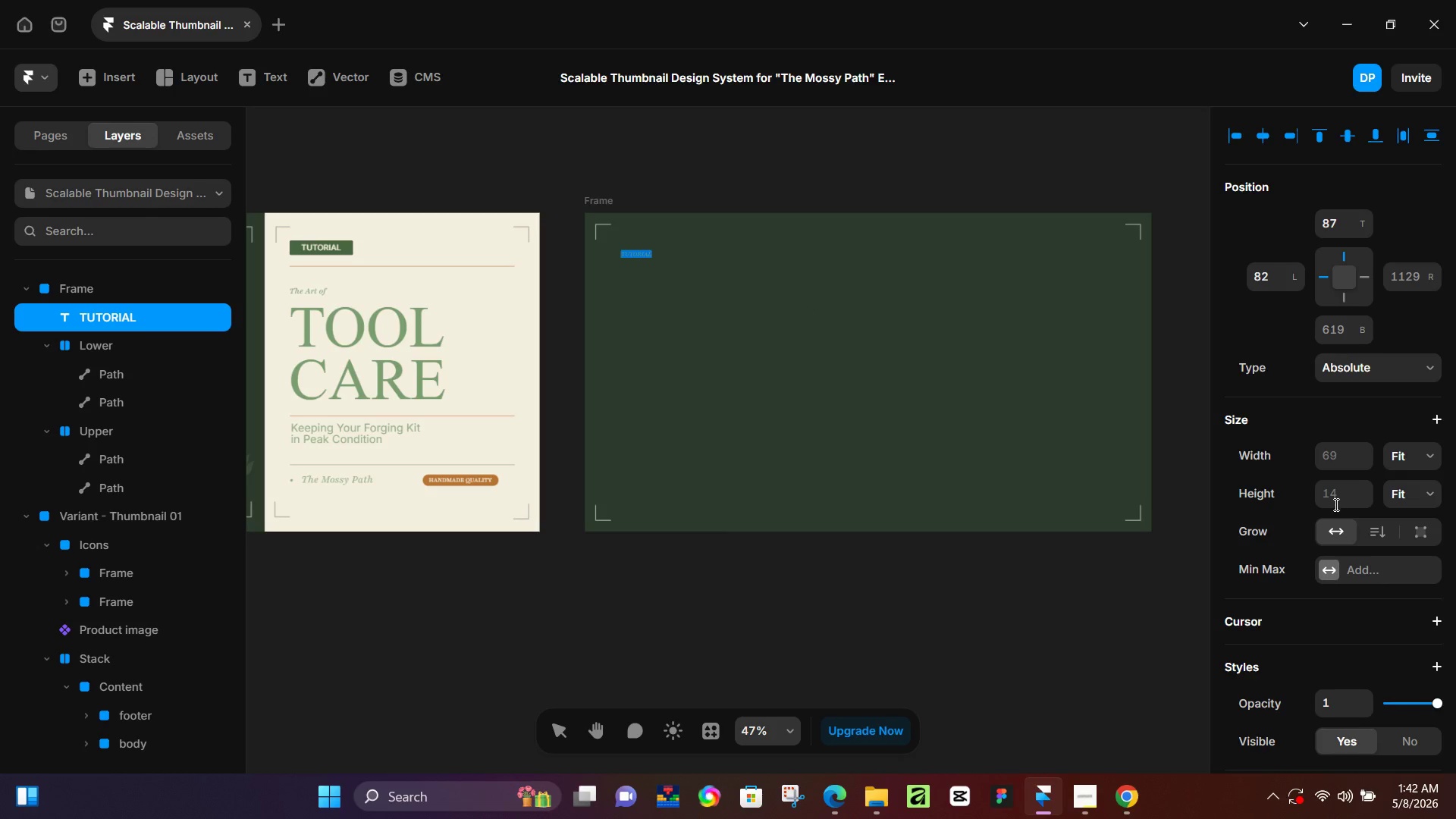 
scroll: coordinate [1316, 513], scroll_direction: down, amount: 3.0
 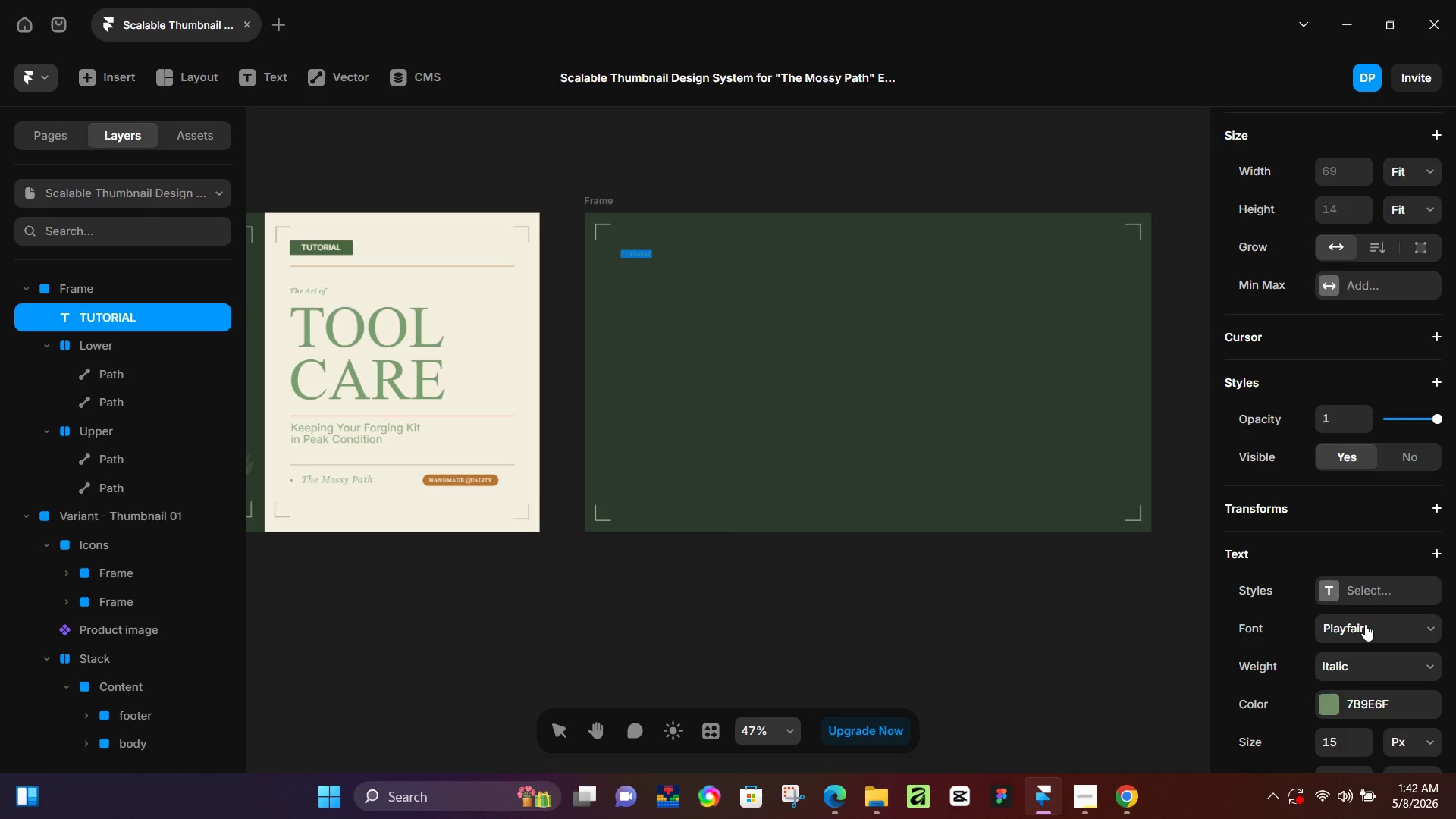 
left_click([1365, 624])
 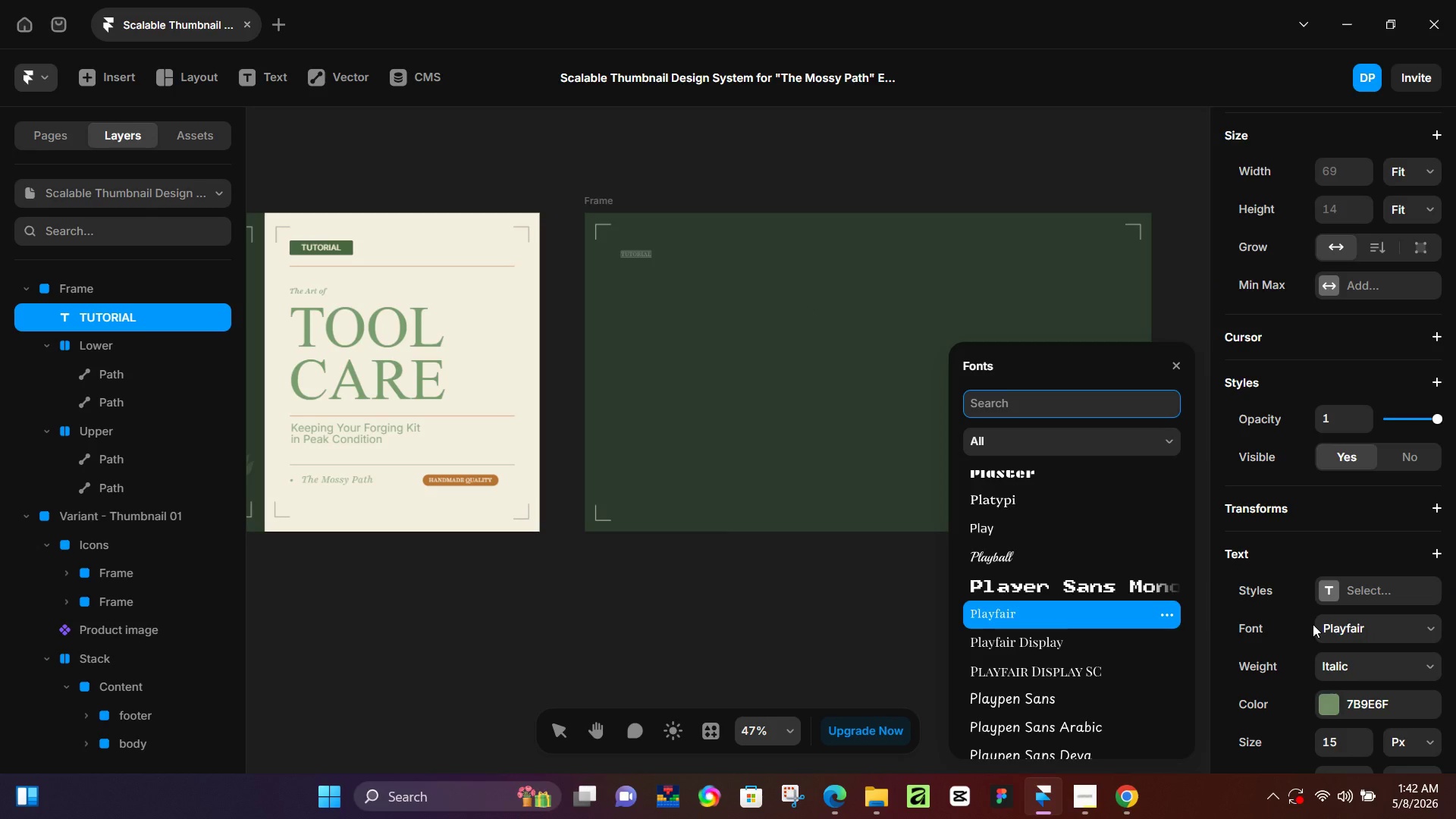 
type(inter)
 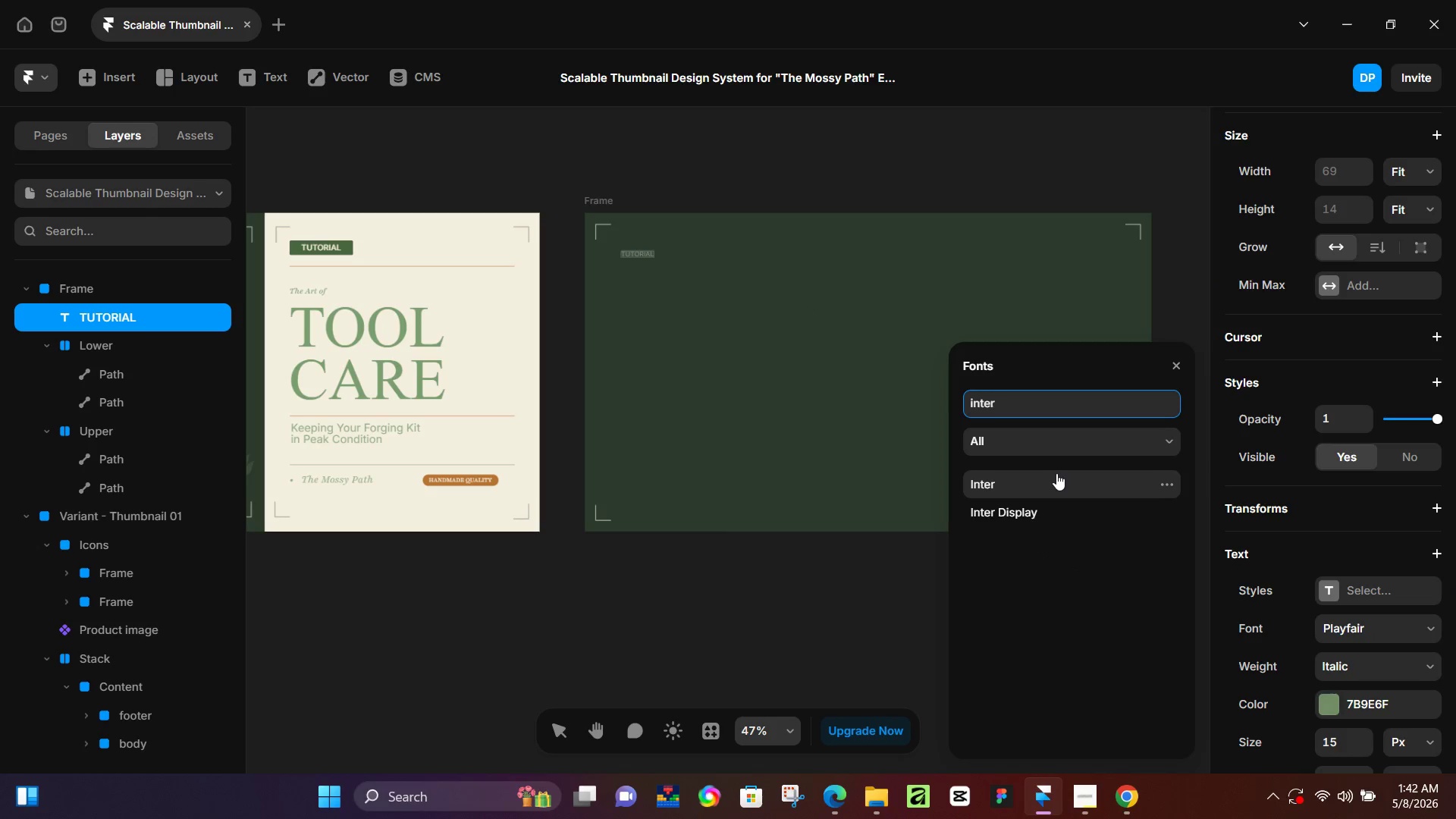 
left_click([1056, 473])
 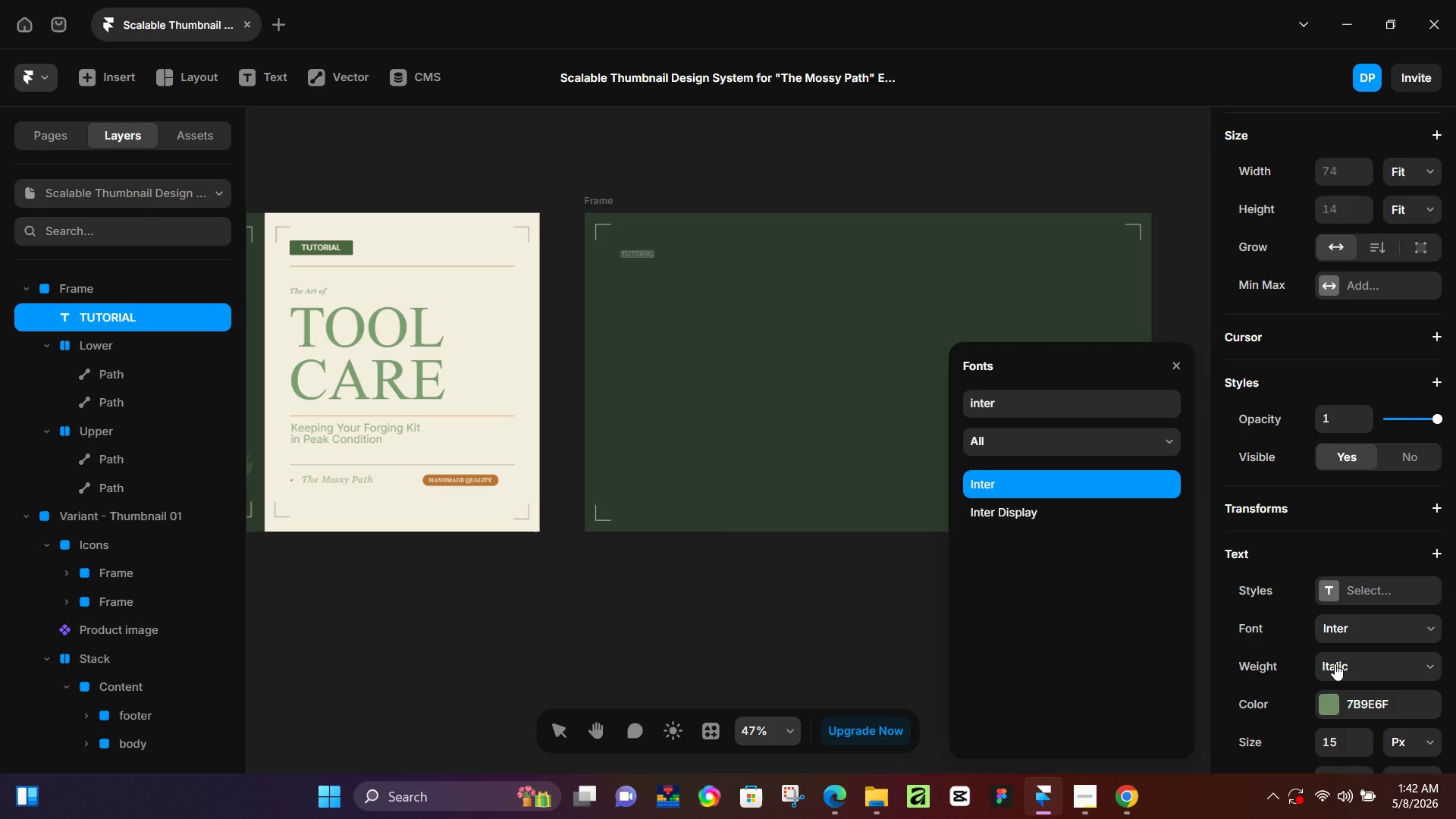 
left_click([1335, 668])
 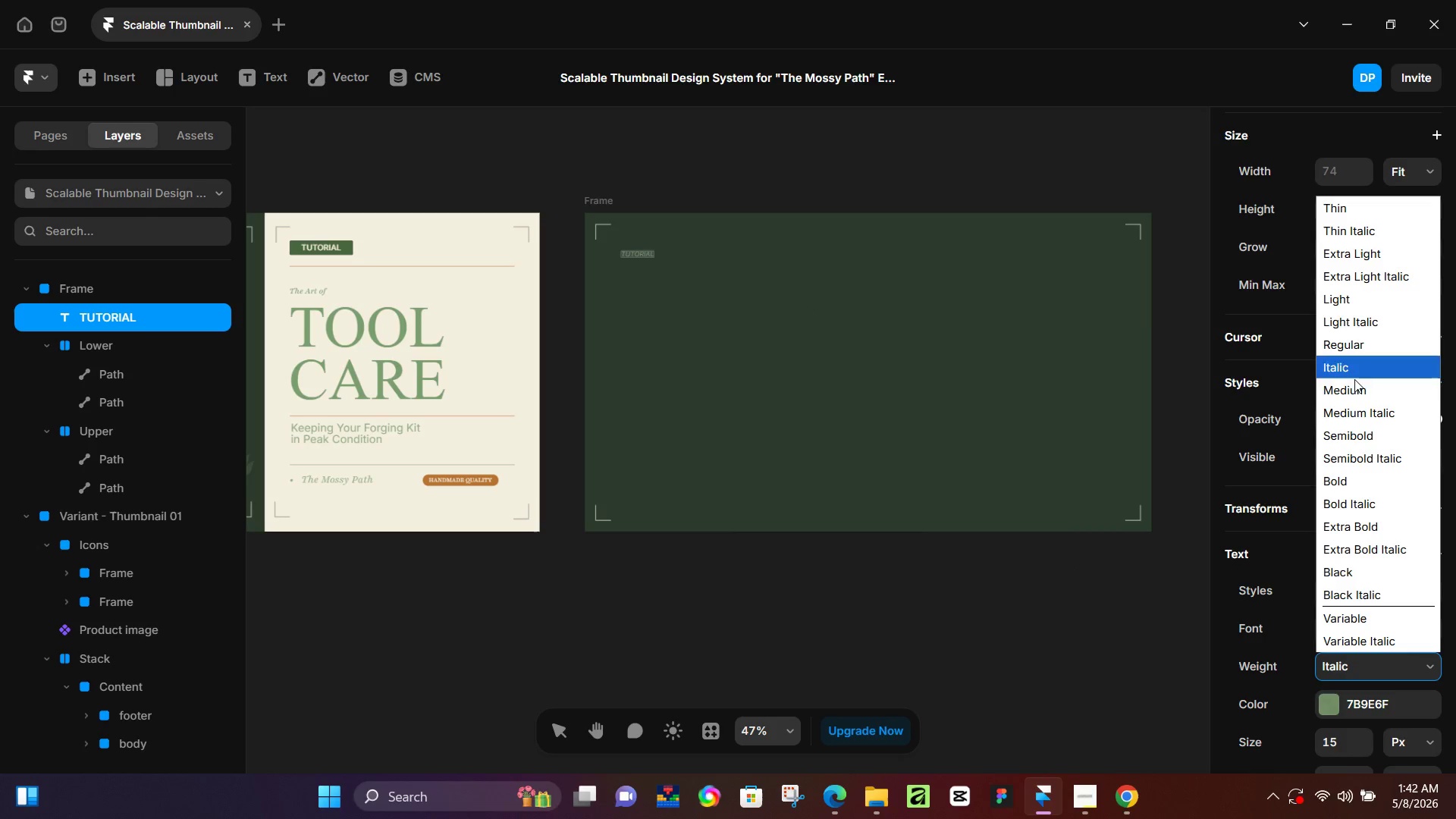 
left_click([1354, 382])
 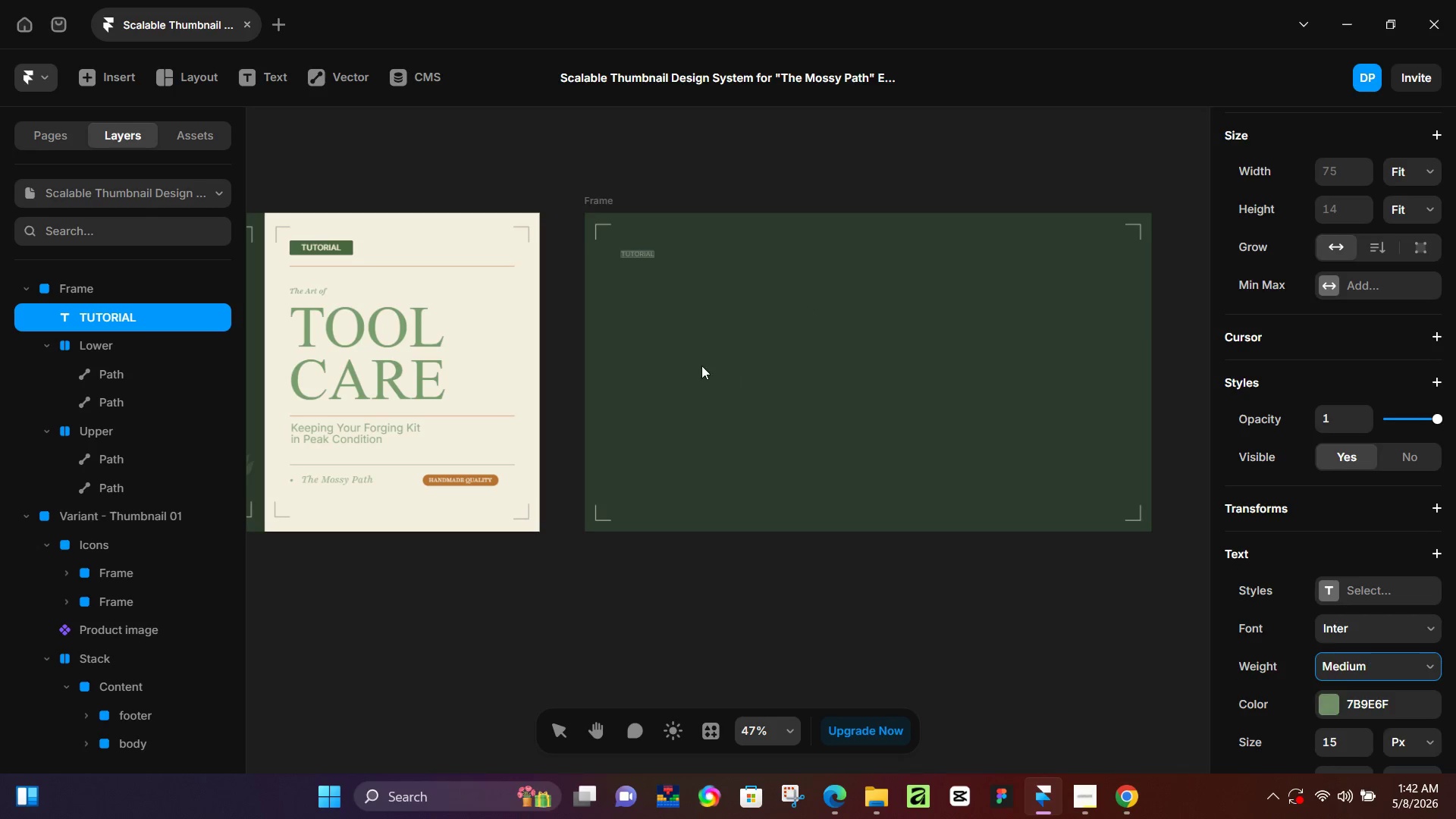 
left_click([701, 366])
 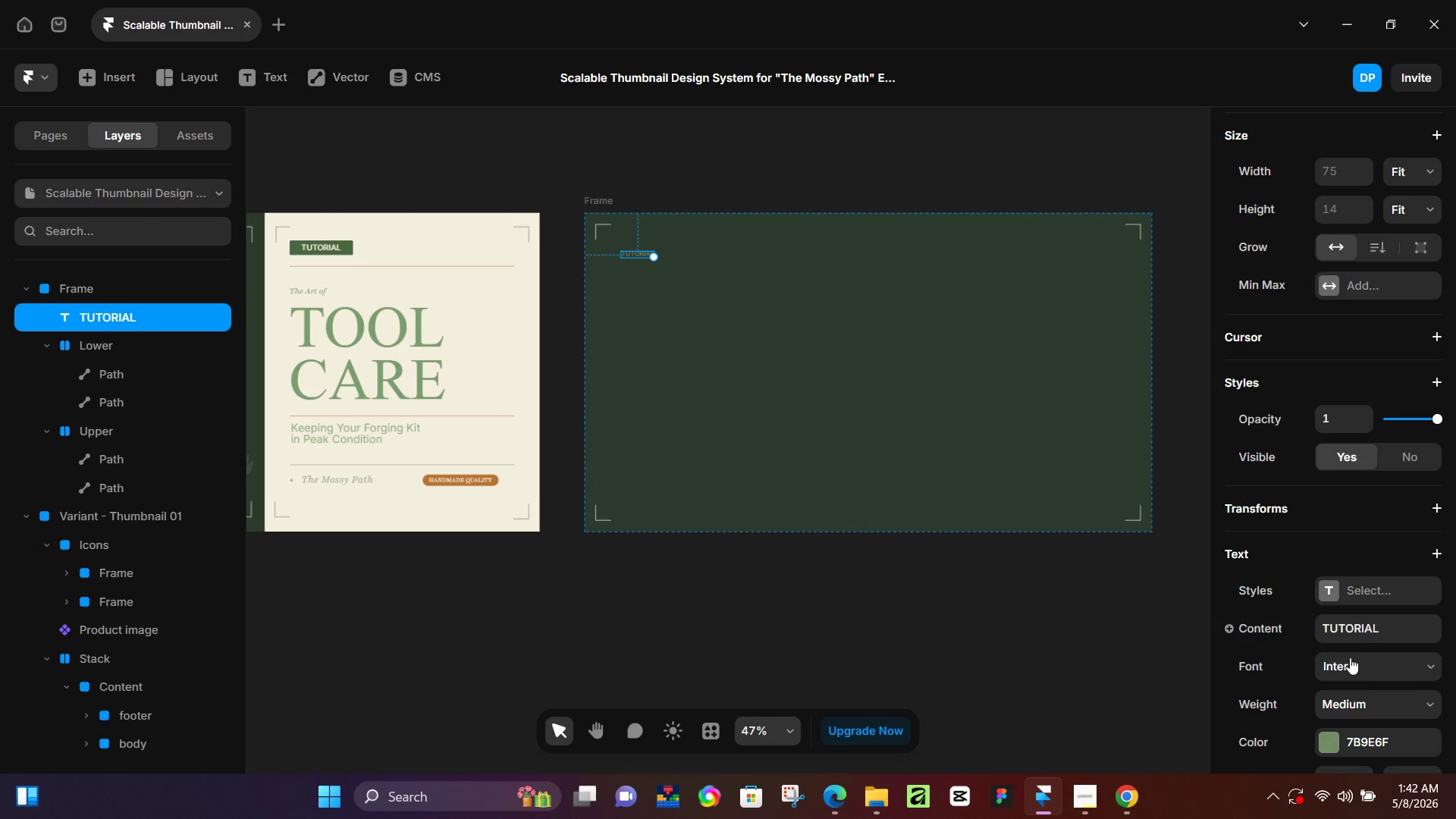 
scroll: coordinate [1350, 657], scroll_direction: down, amount: 2.0
 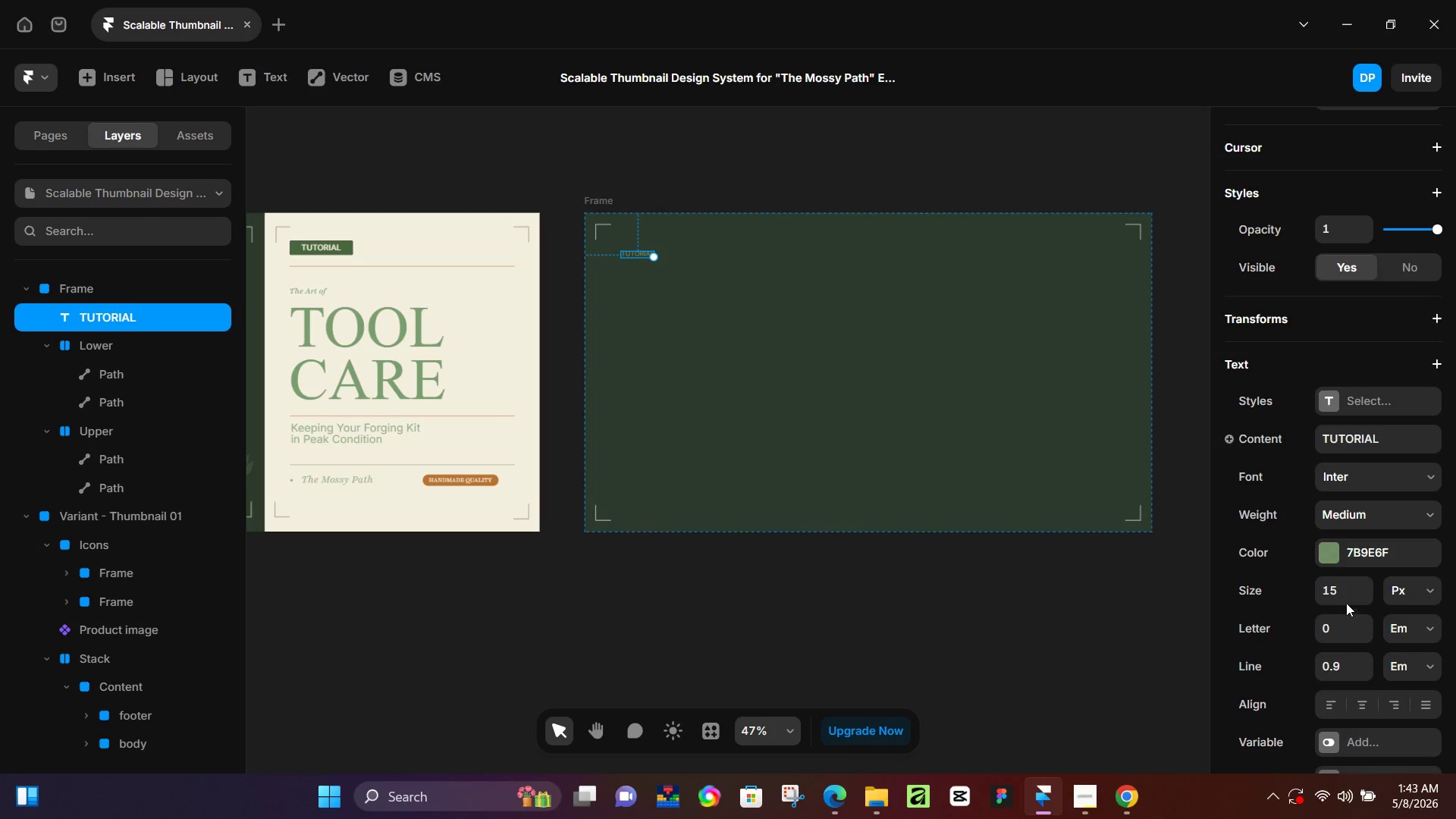 
left_click([1342, 598])
 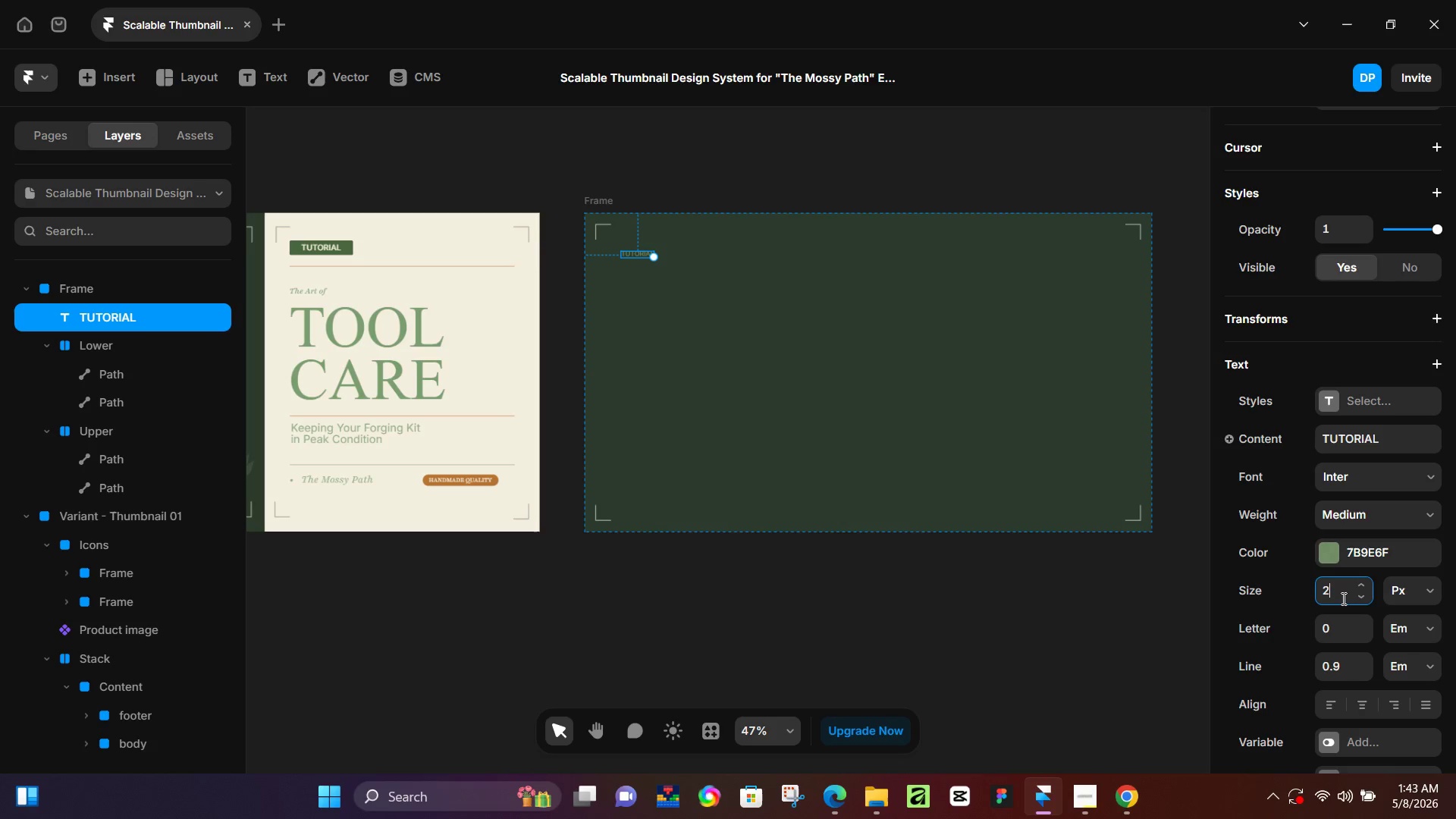 
key(Numpad2)
 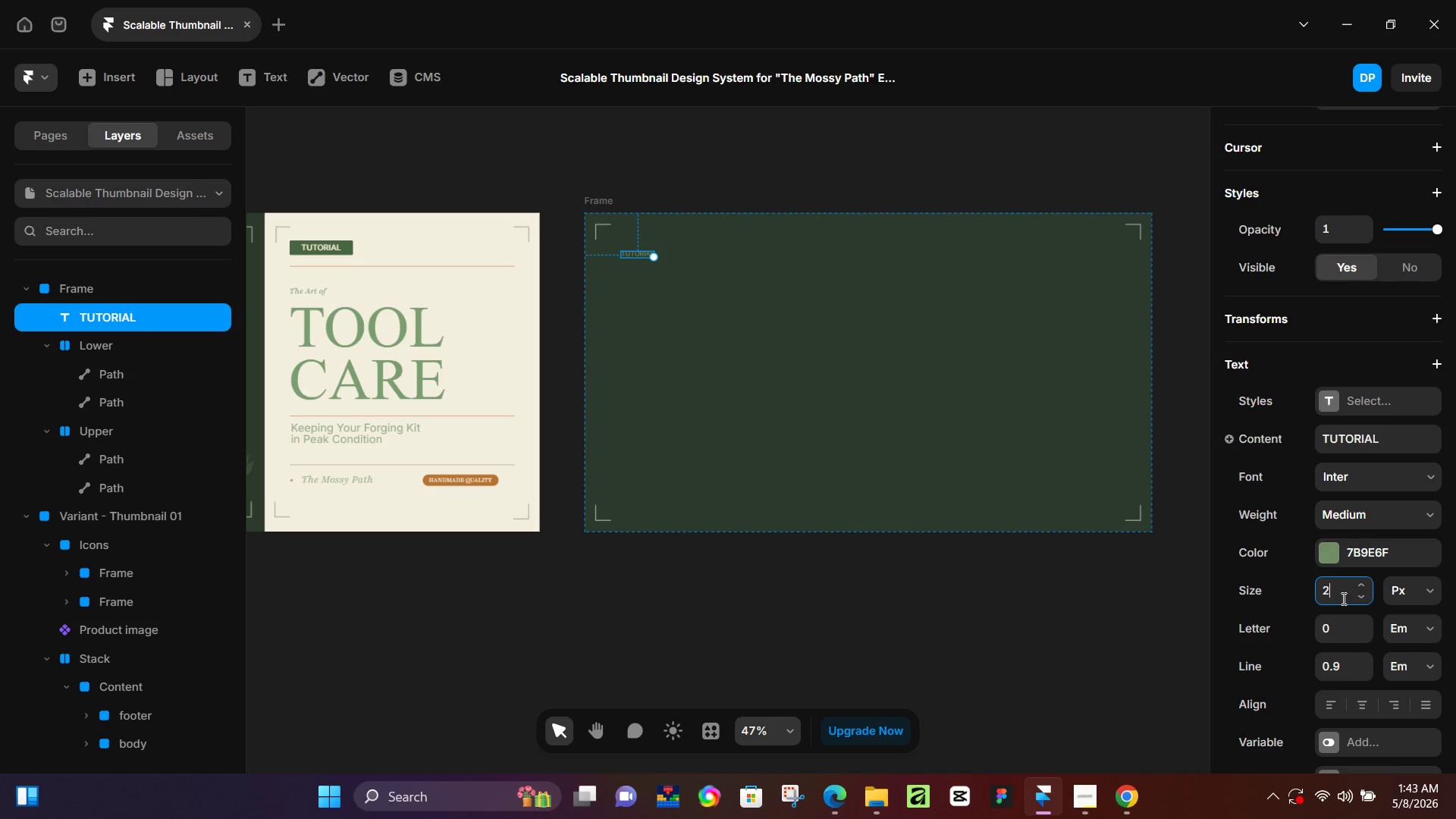 
key(Numpad0)
 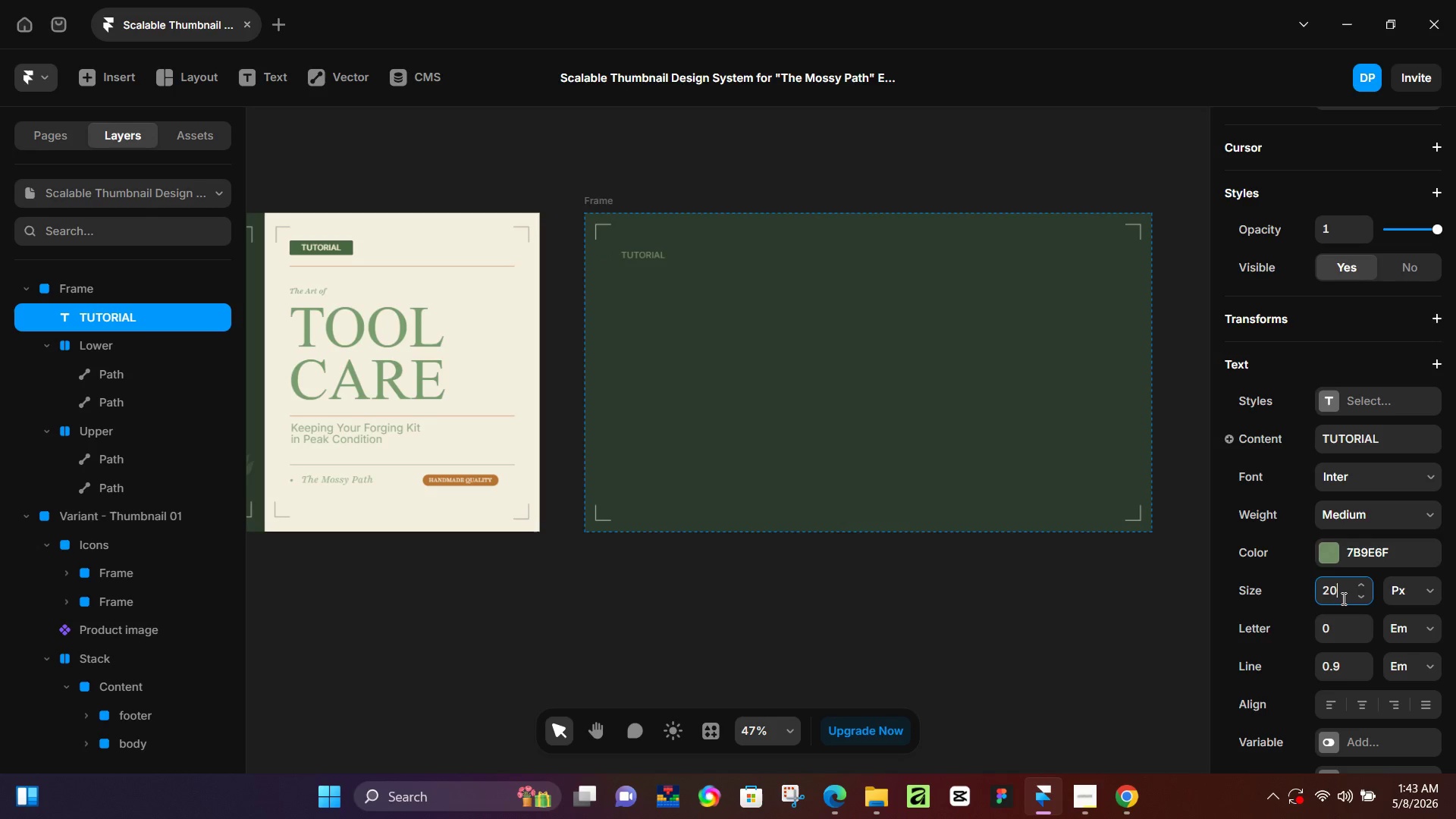 
key(NumpadEnter)
 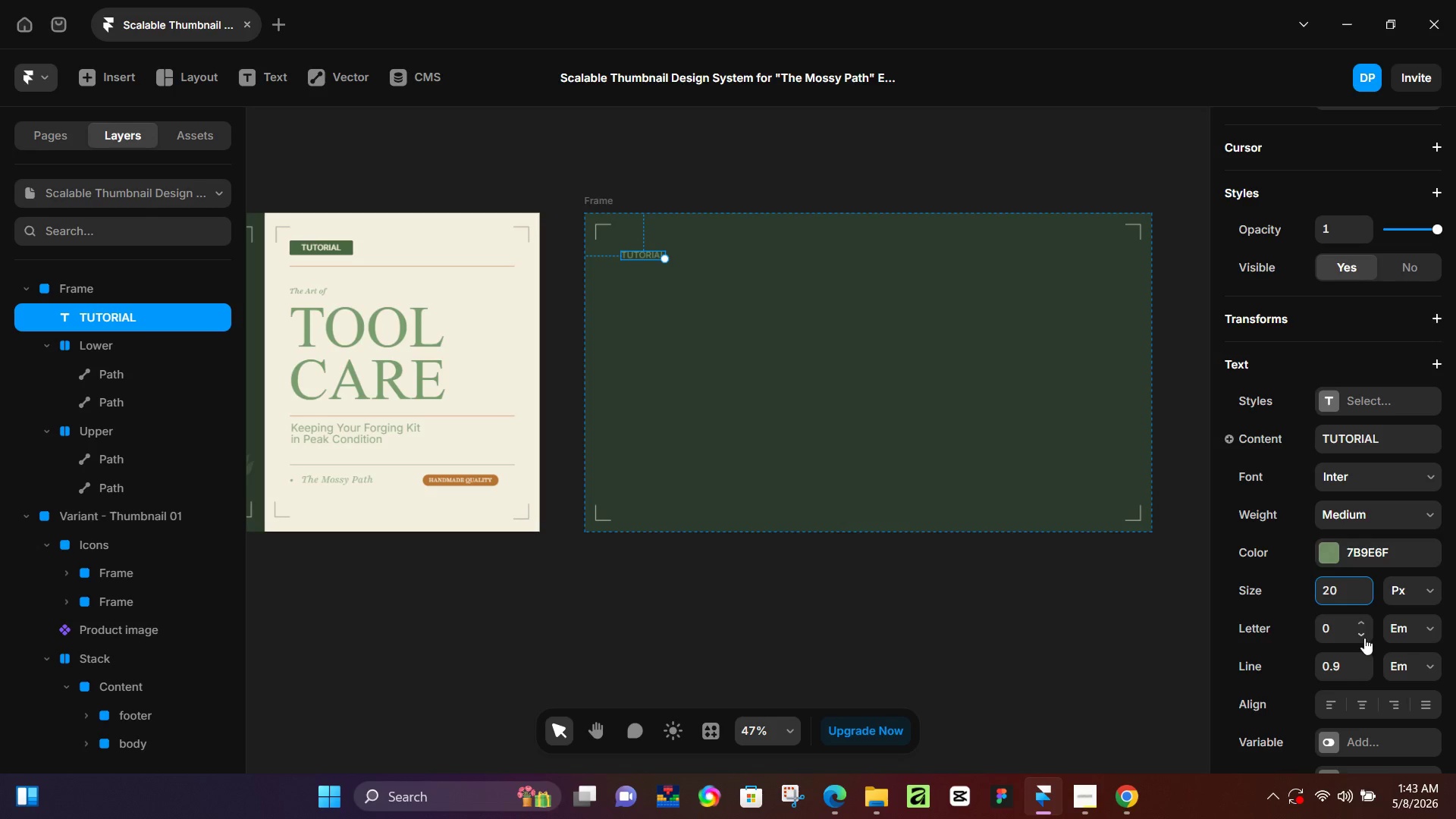 
wait(5.06)
 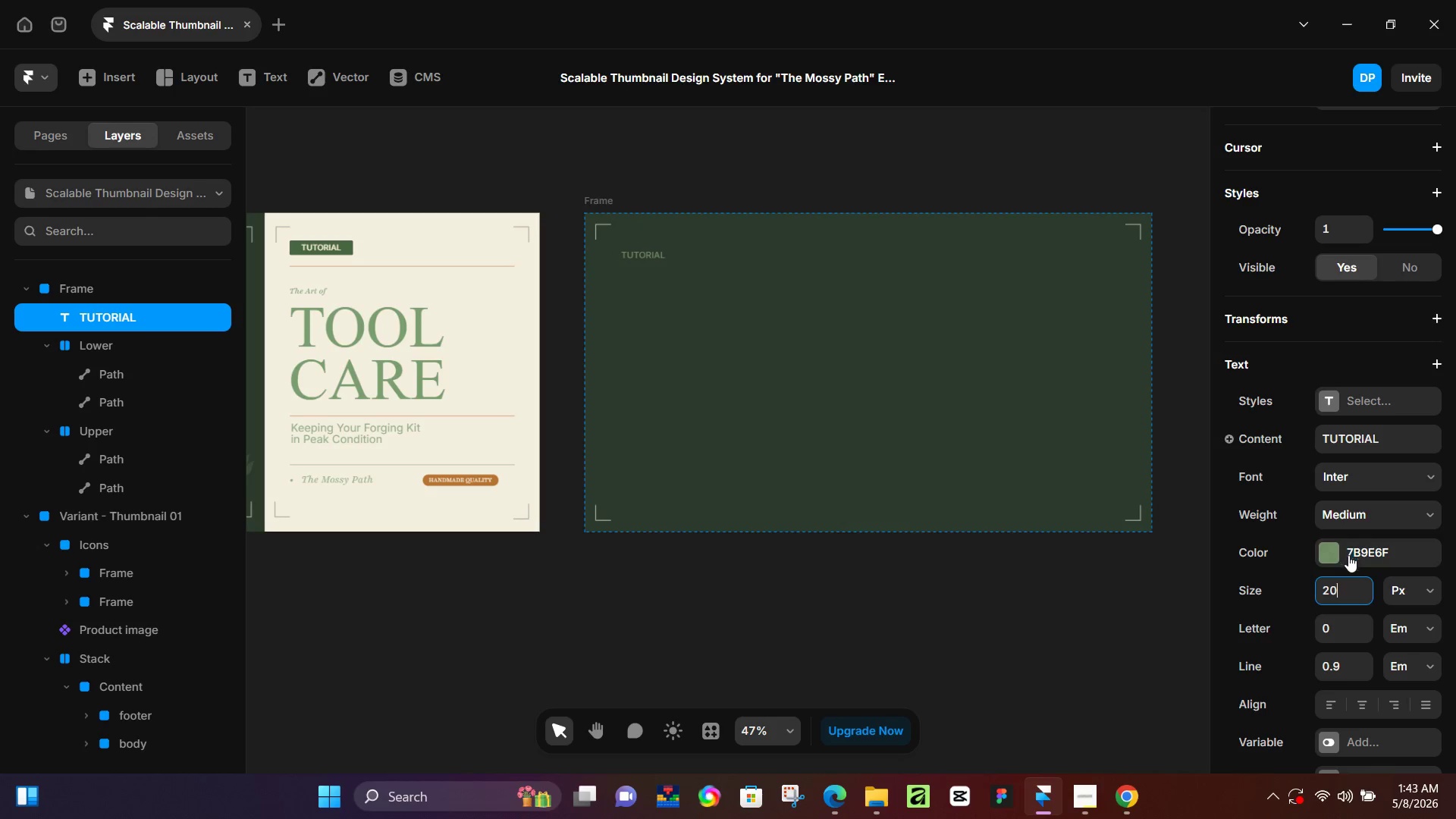 
left_click([1335, 552])
 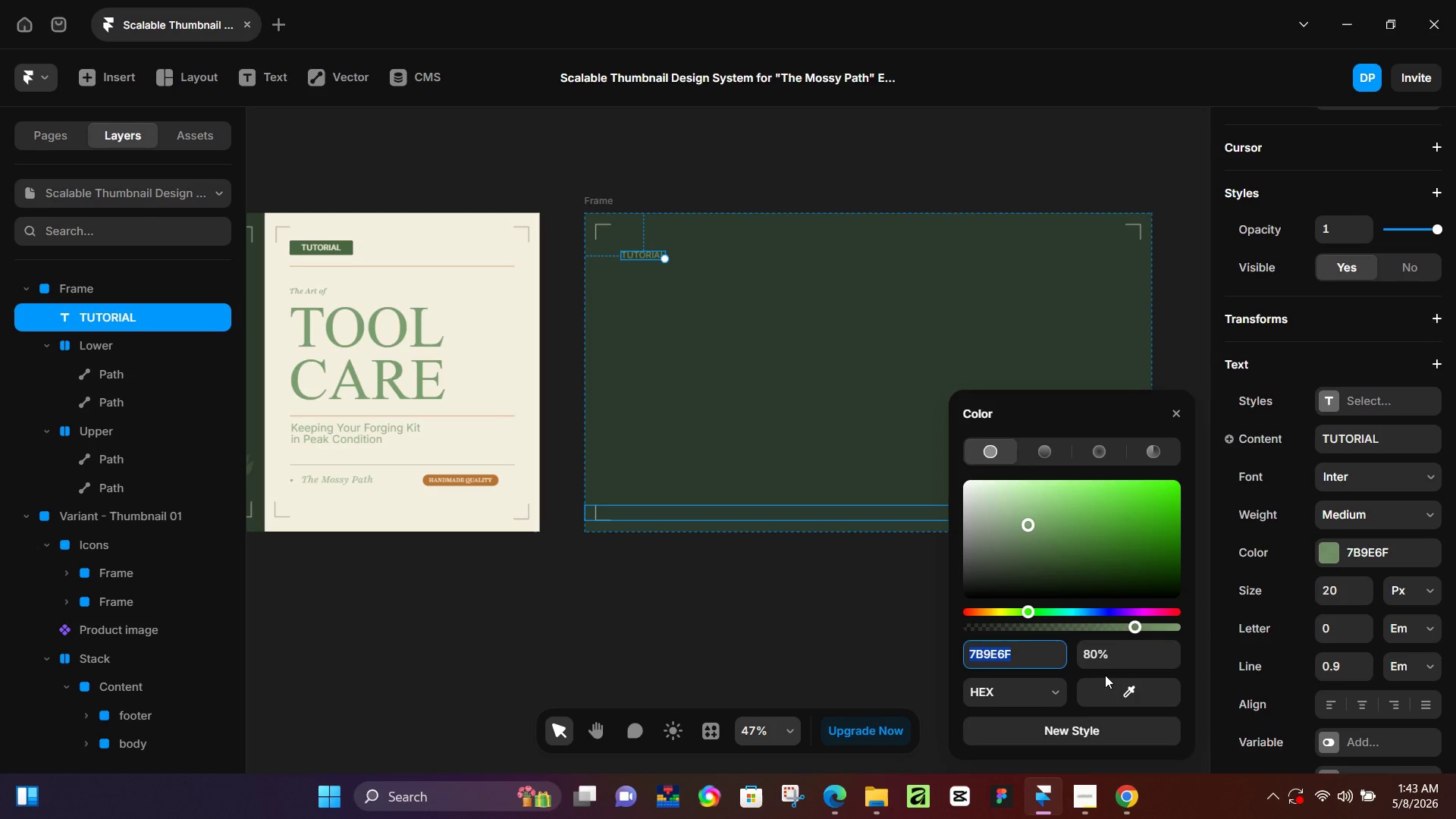 
left_click_drag(start_coordinate=[1122, 689], to_coordinate=[500, 324])
 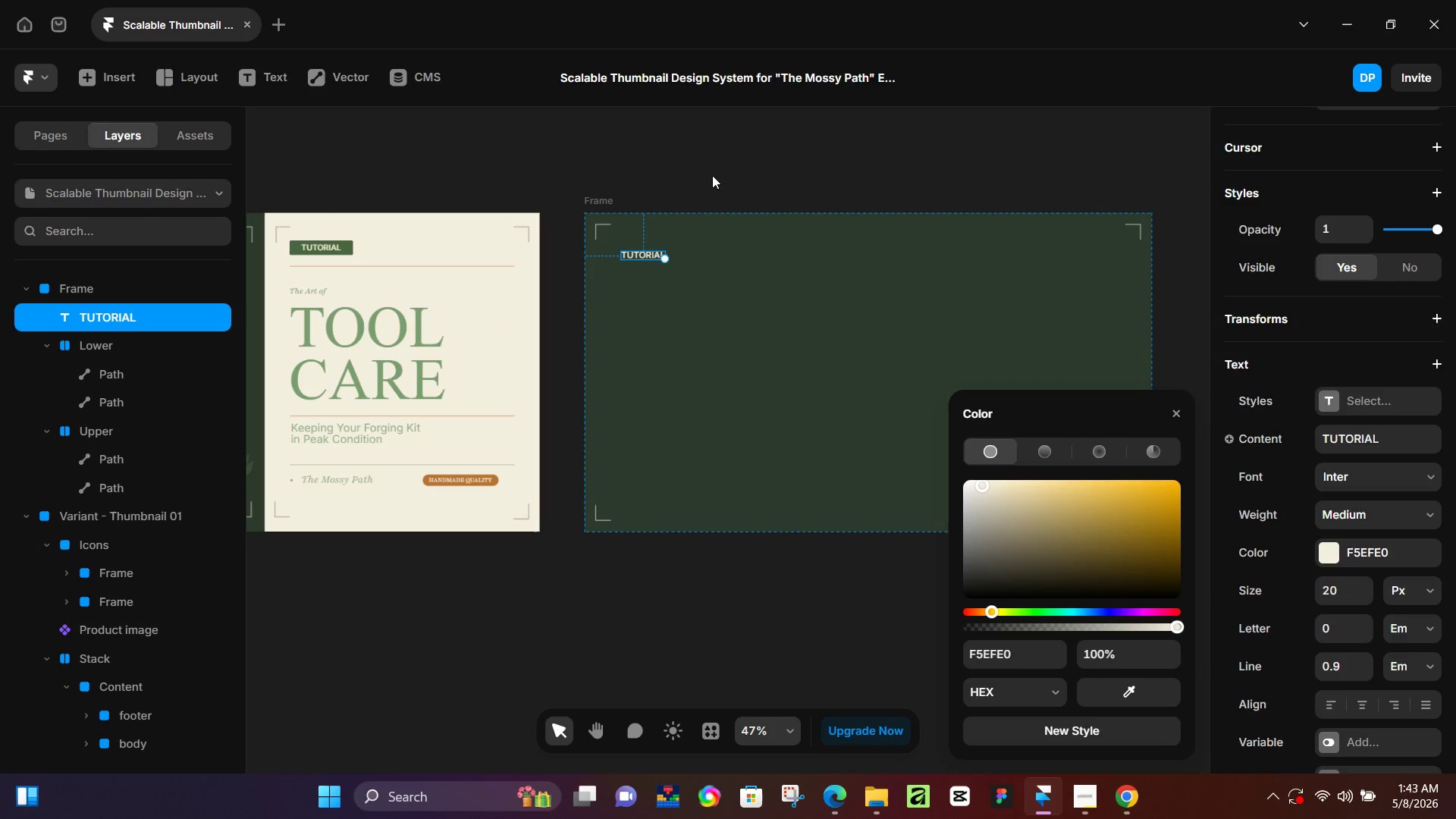 
left_click([717, 175])
 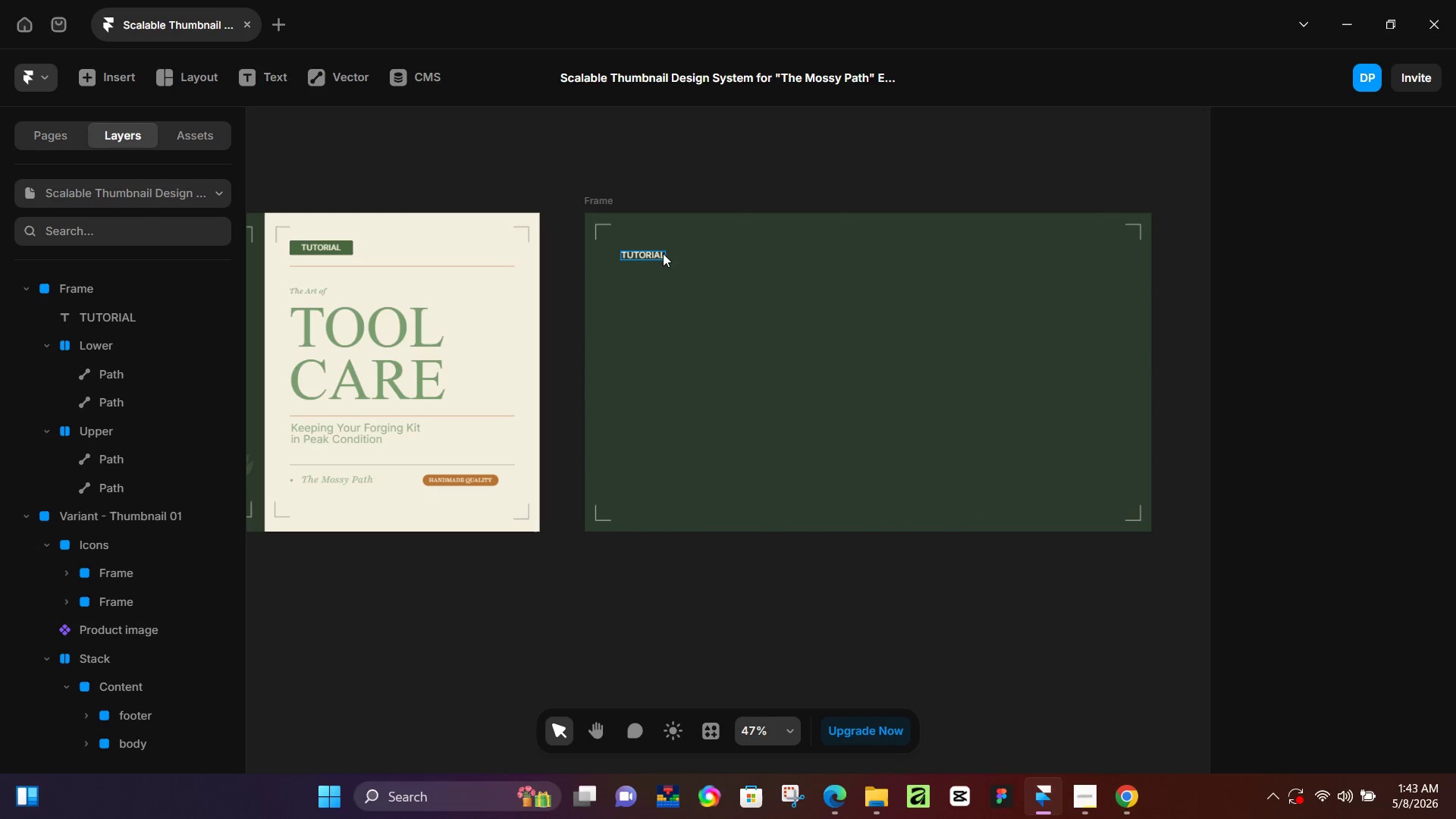 
left_click([661, 254])
 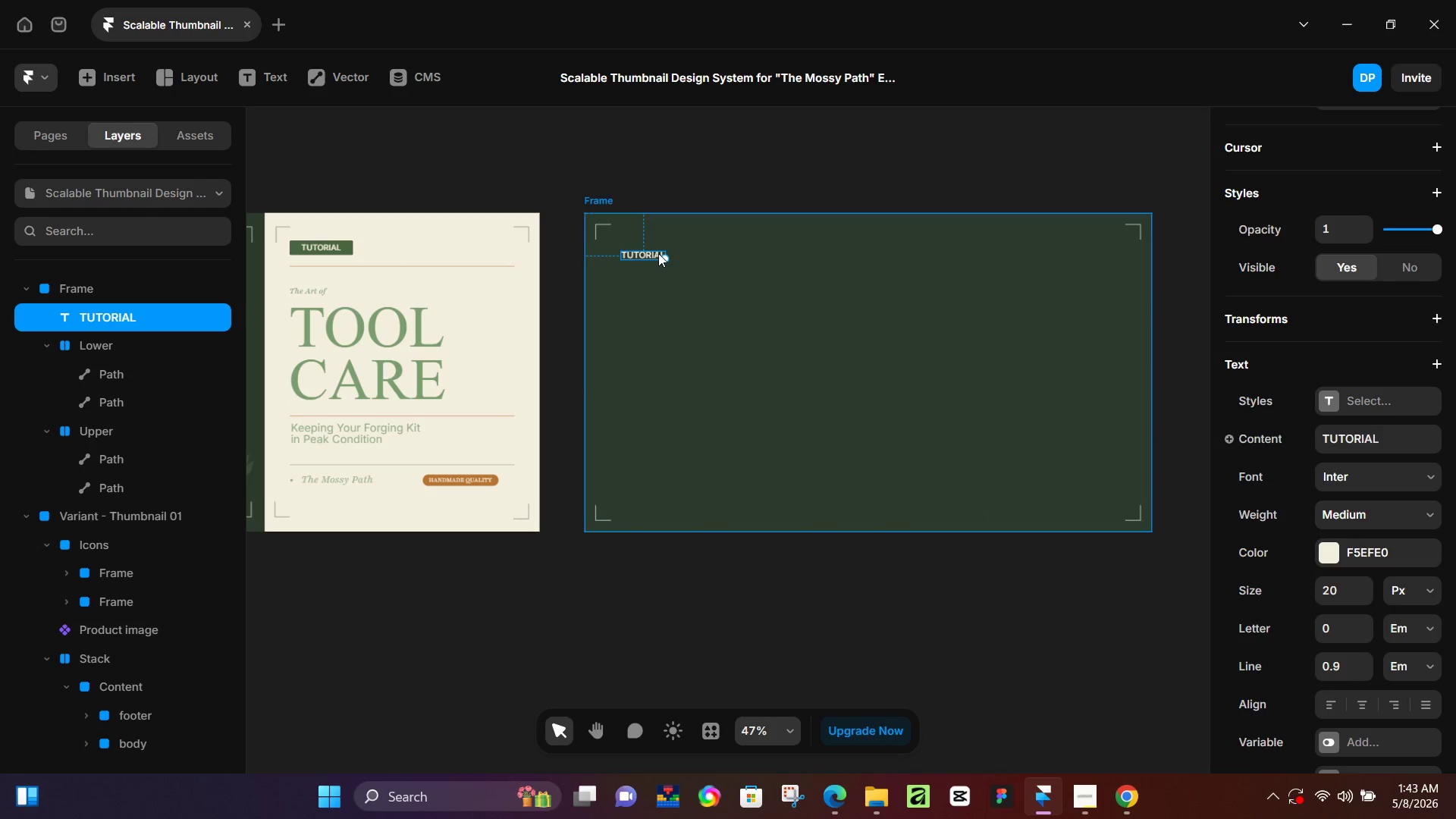 
key(Control+Enter)
 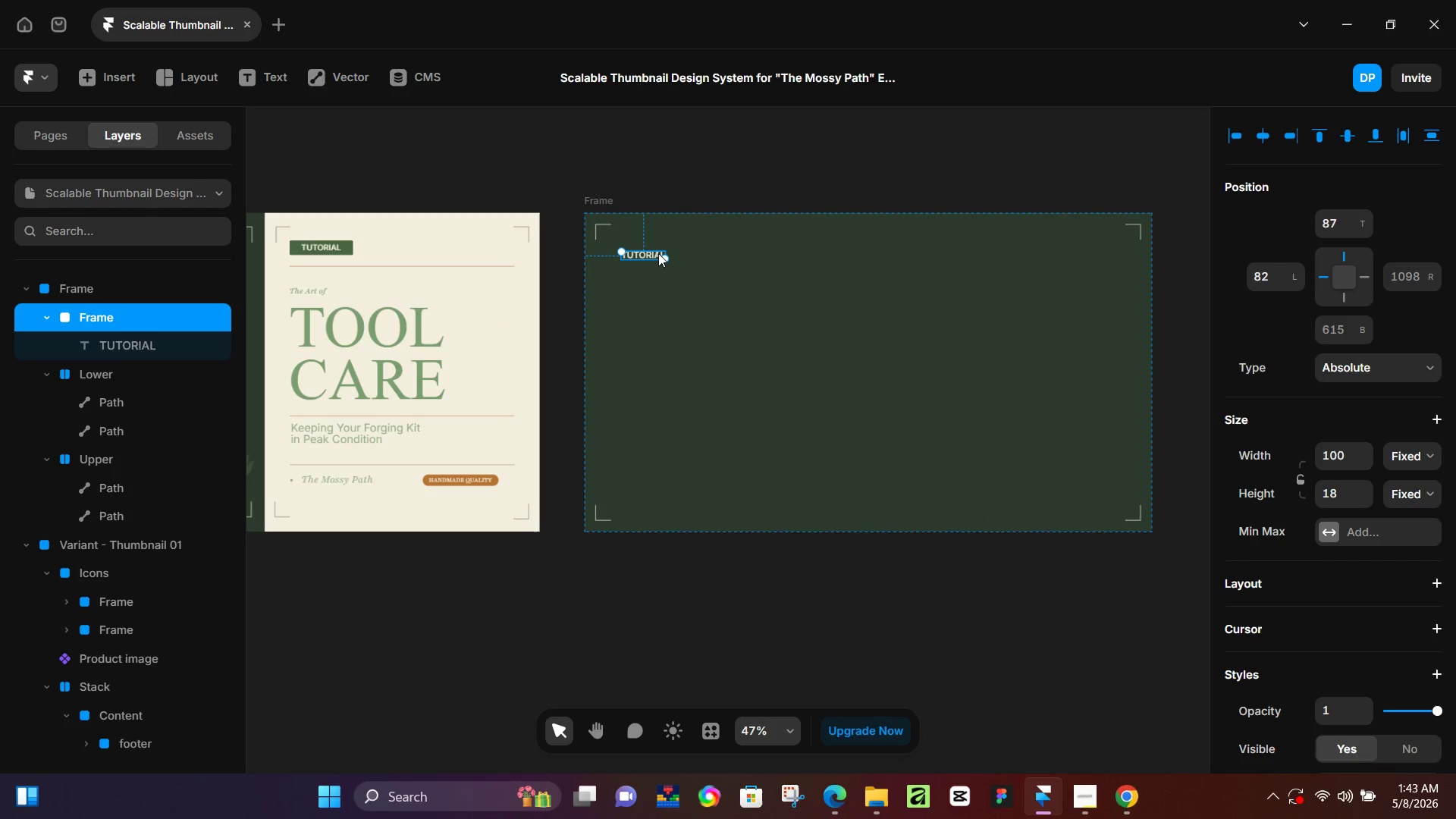 
hold_key(key=ControlLeft, duration=0.53)
scroll: coordinate [658, 253], scroll_direction: up, amount: 5.0
 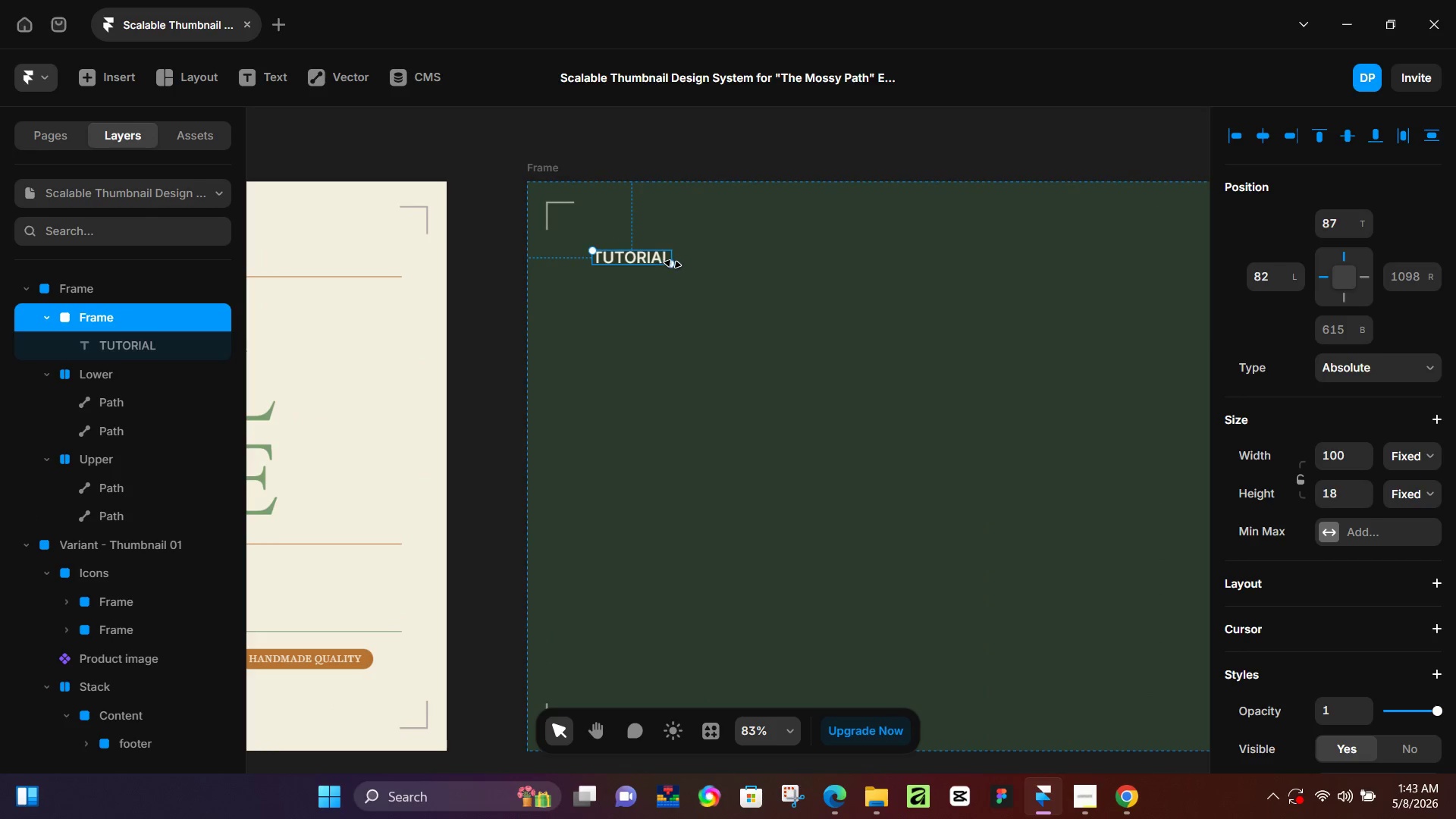 
left_click_drag(start_coordinate=[674, 264], to_coordinate=[744, 282])
 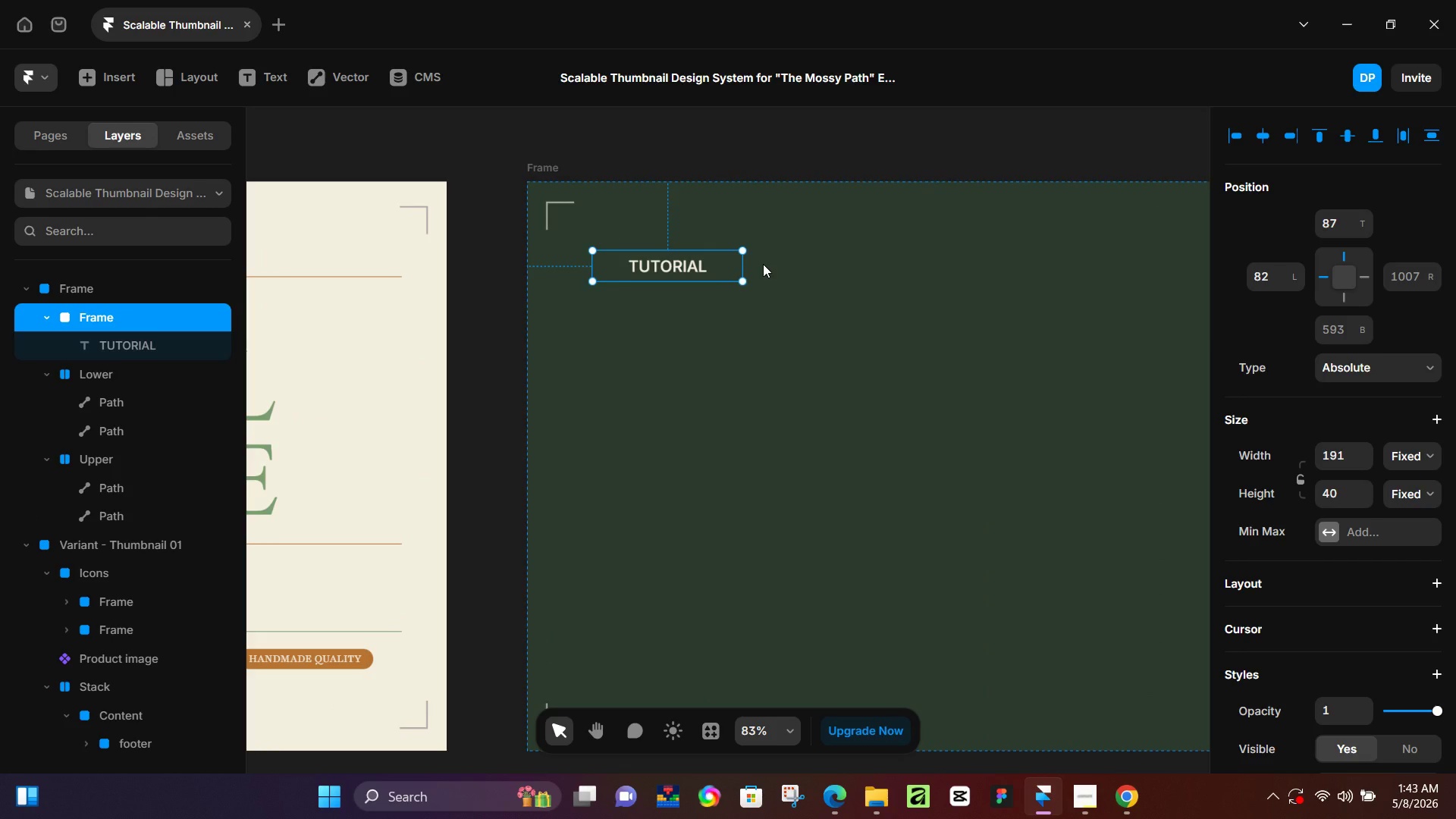 
hold_key(key=ArrowUp, duration=1.2)
 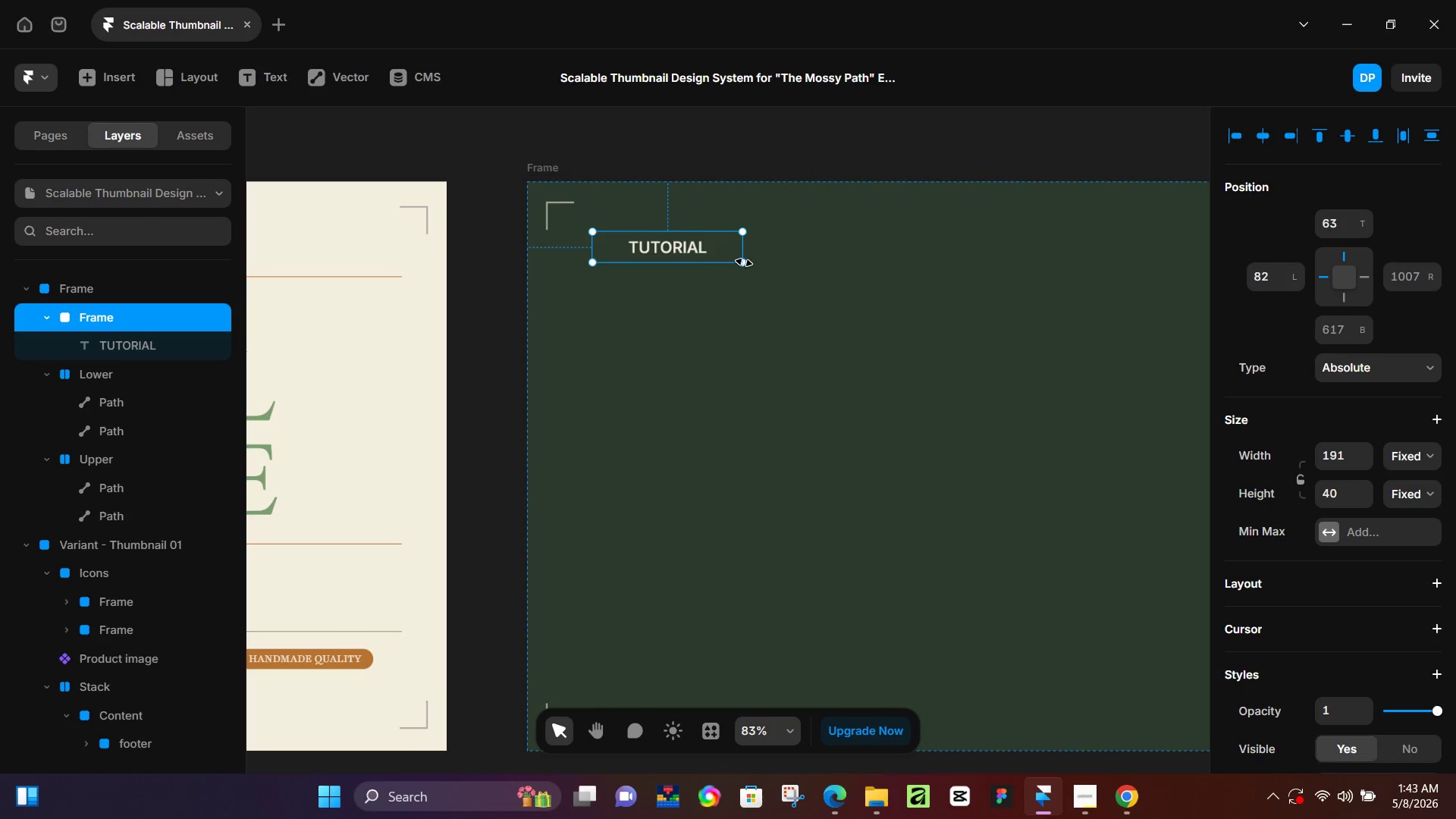 
left_click_drag(start_coordinate=[742, 262], to_coordinate=[728, 260])
 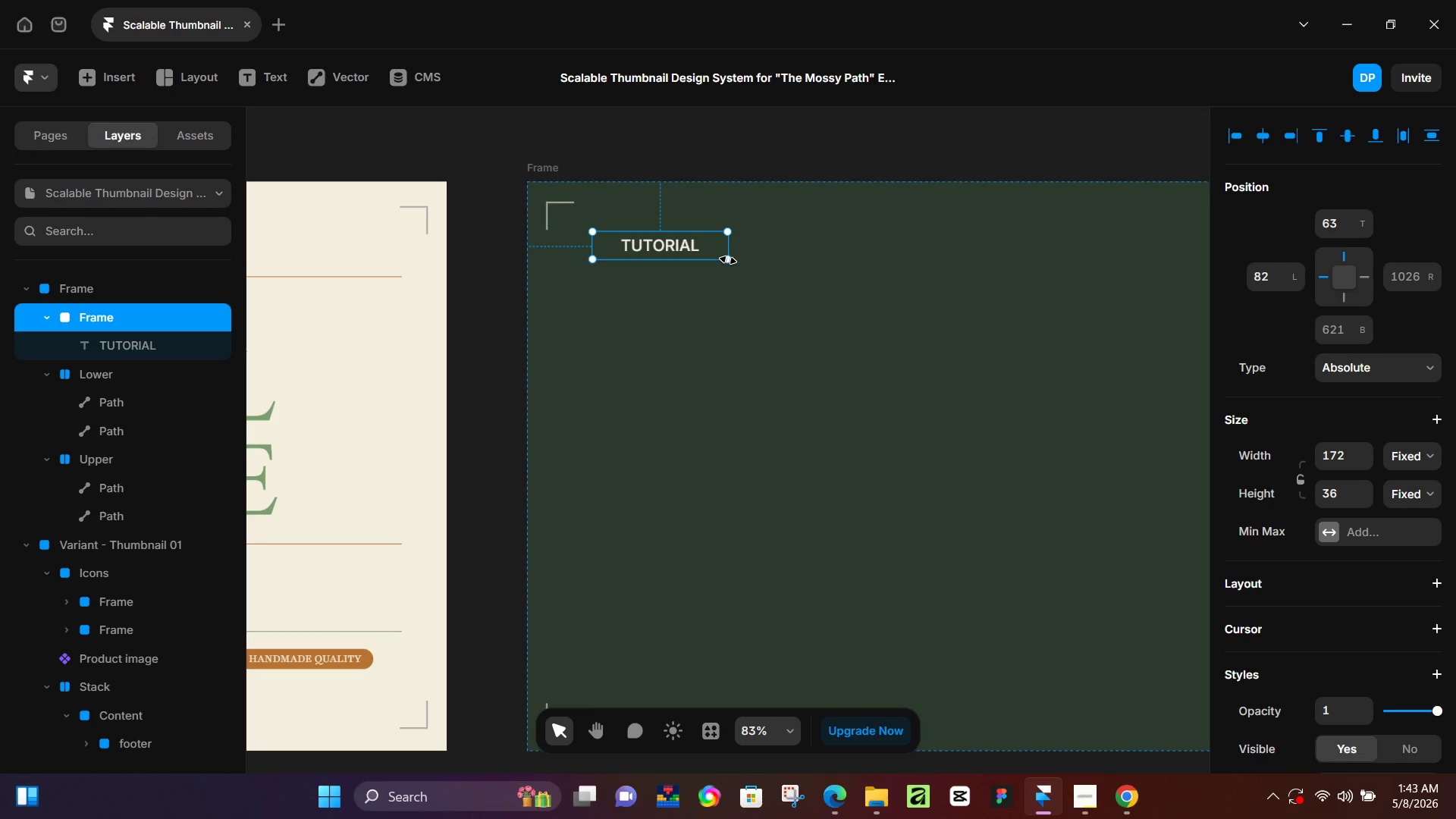 
hold_key(key=ControlRight, duration=0.73)
 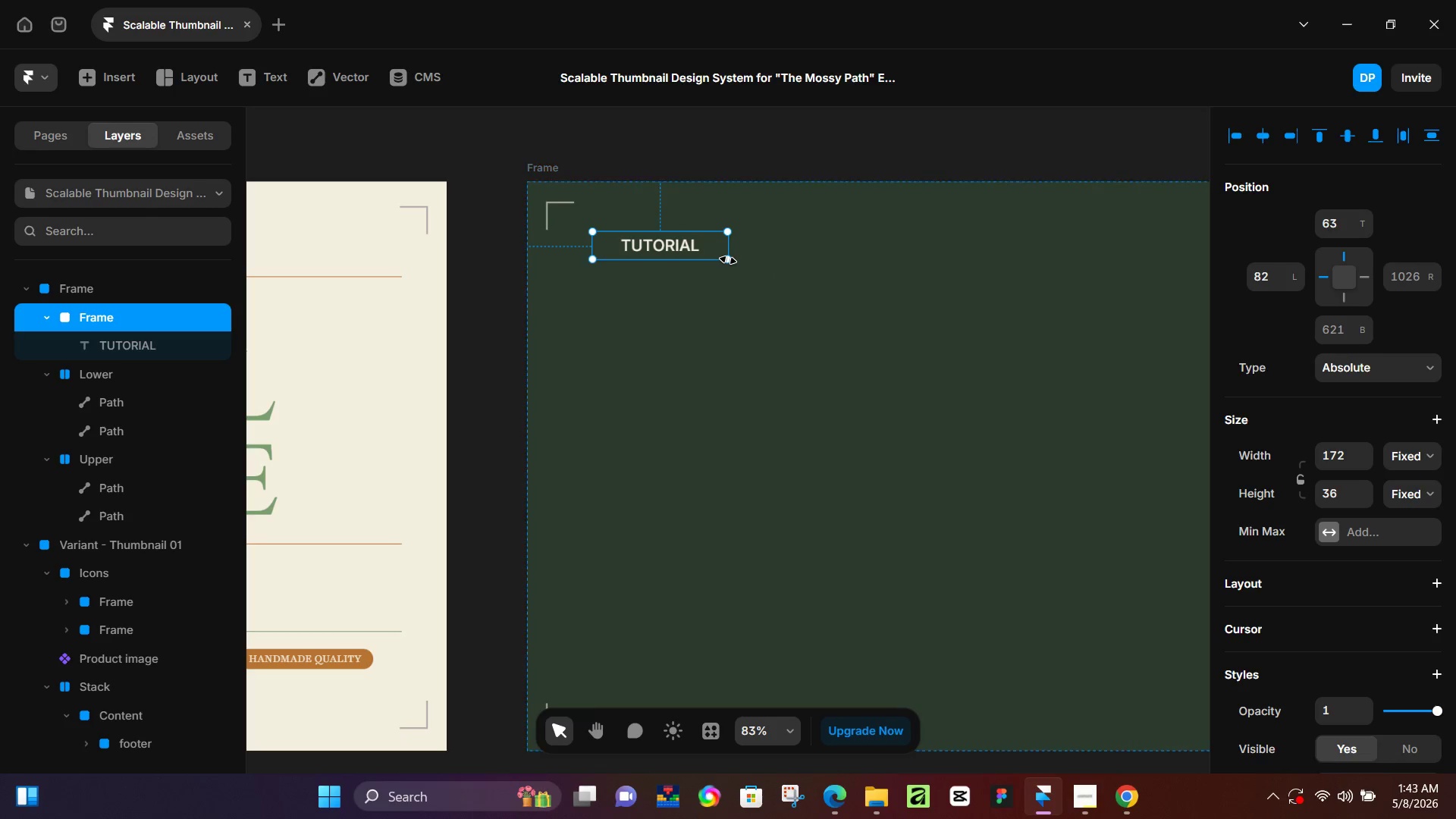 
hold_key(key=ControlRight, duration=0.56)
 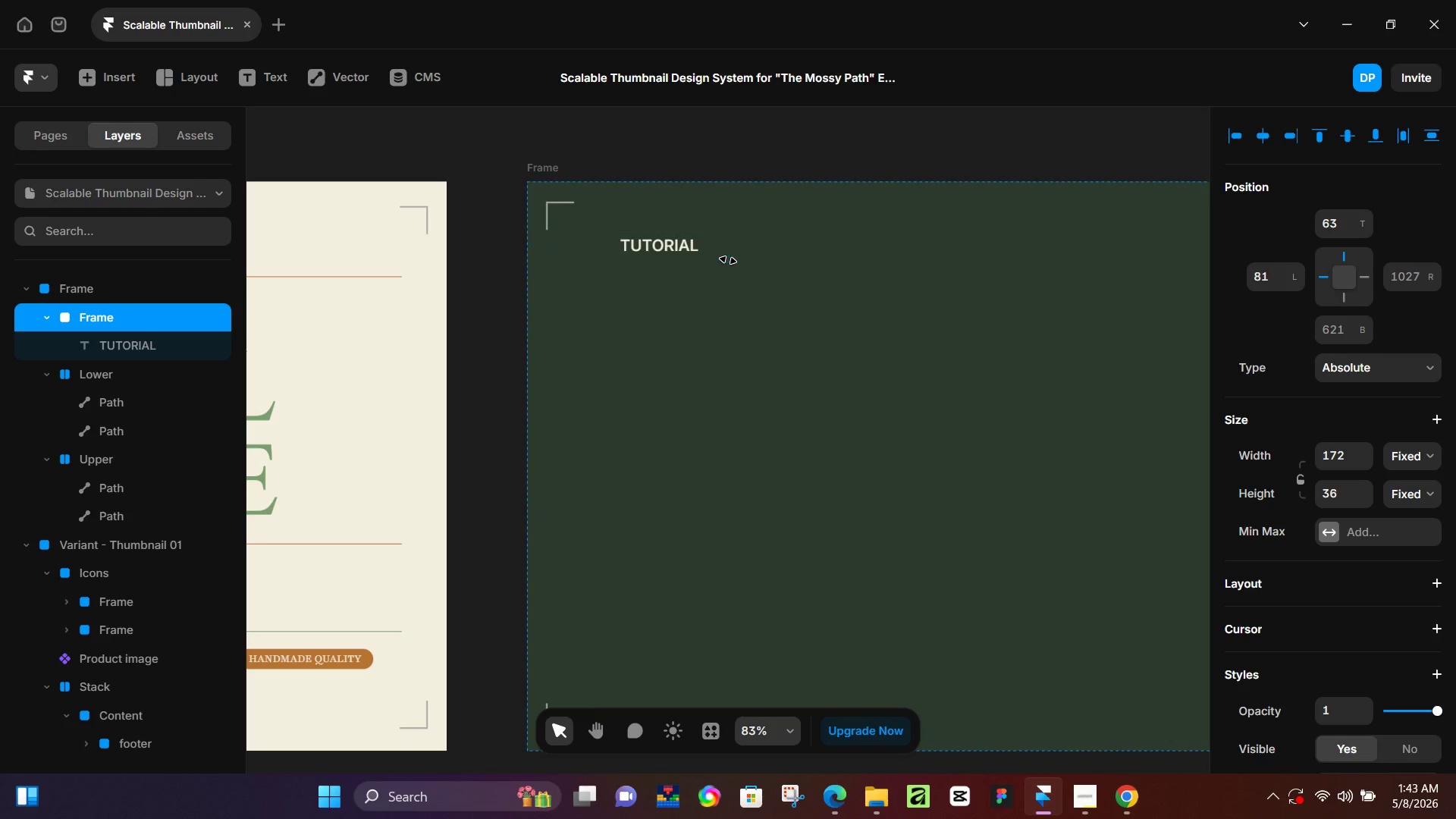 
hold_key(key=ArrowLeft, duration=1.51)
 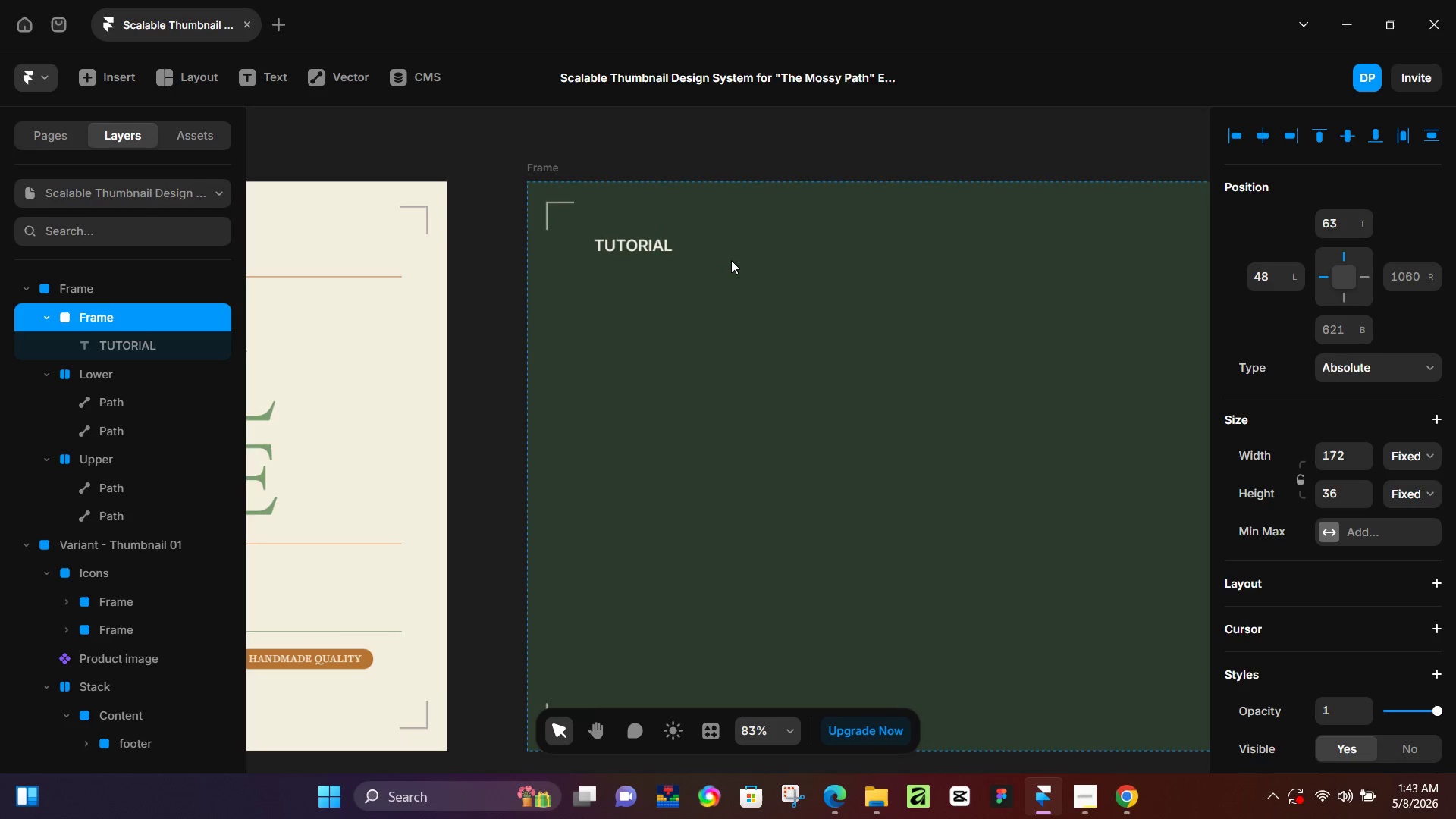 
hold_key(key=ArrowRight, duration=0.83)
 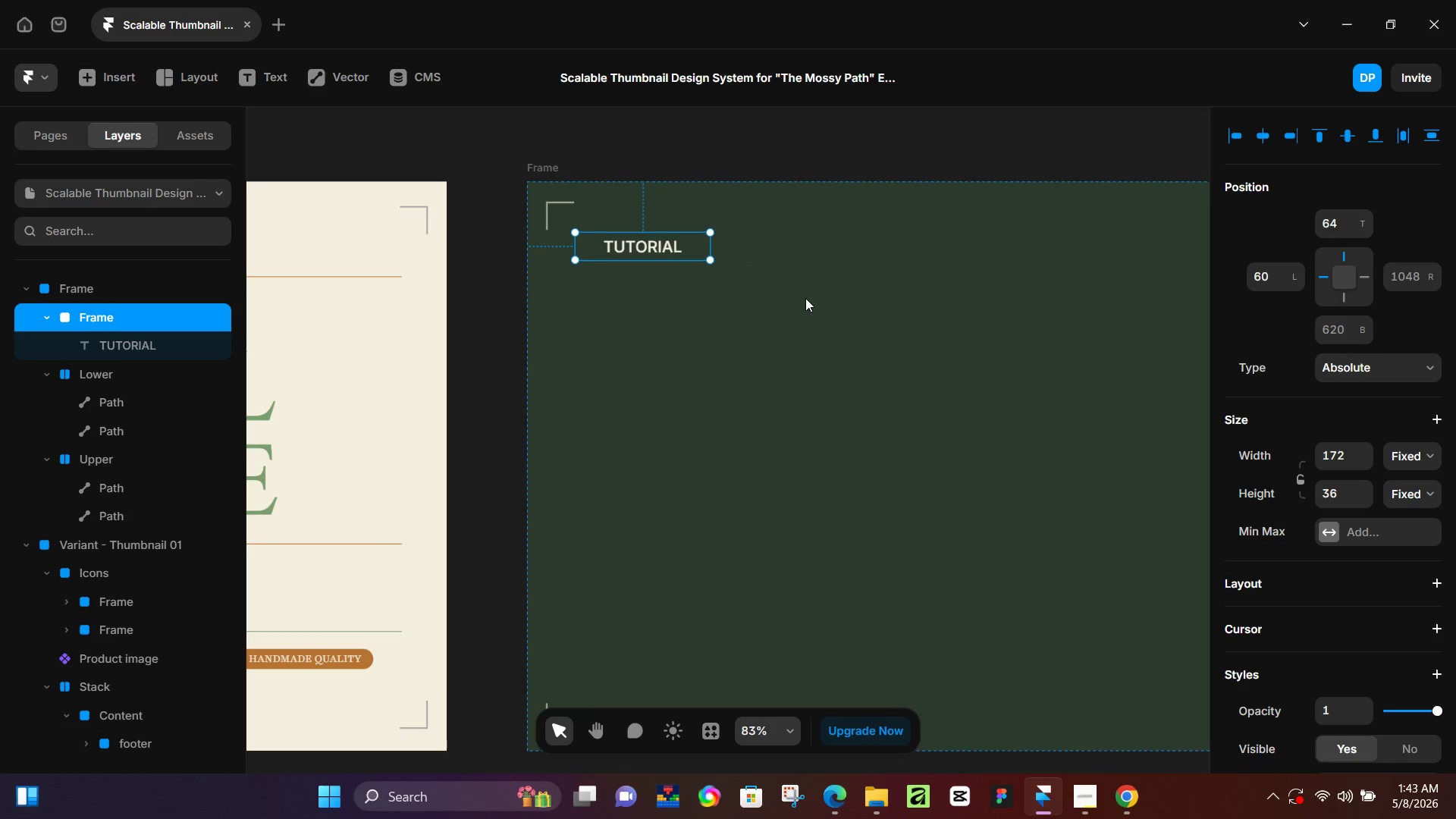 
hold_key(key=ArrowDown, duration=0.31)
 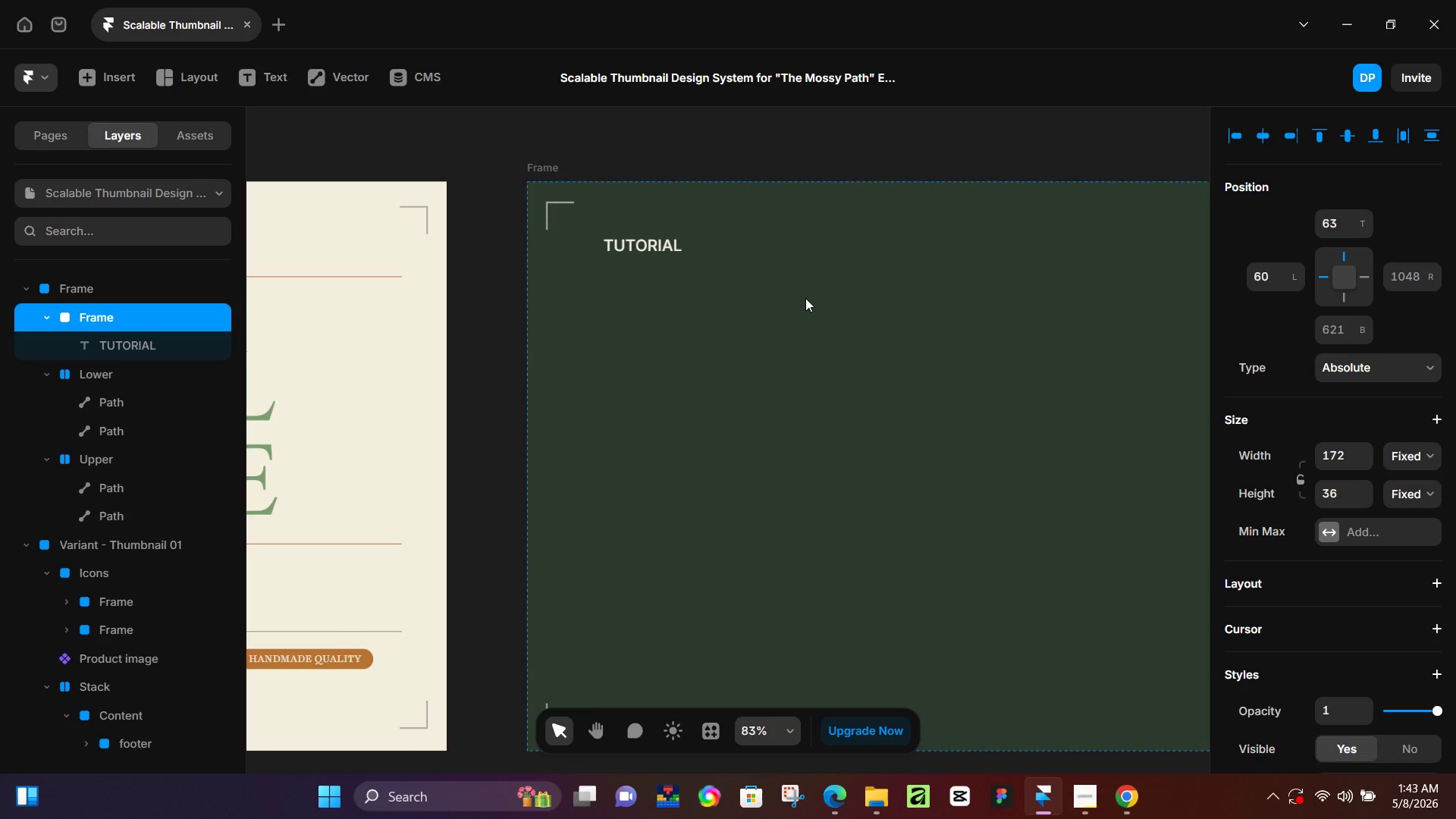 
hold_key(key=ArrowUp, duration=0.94)
 